 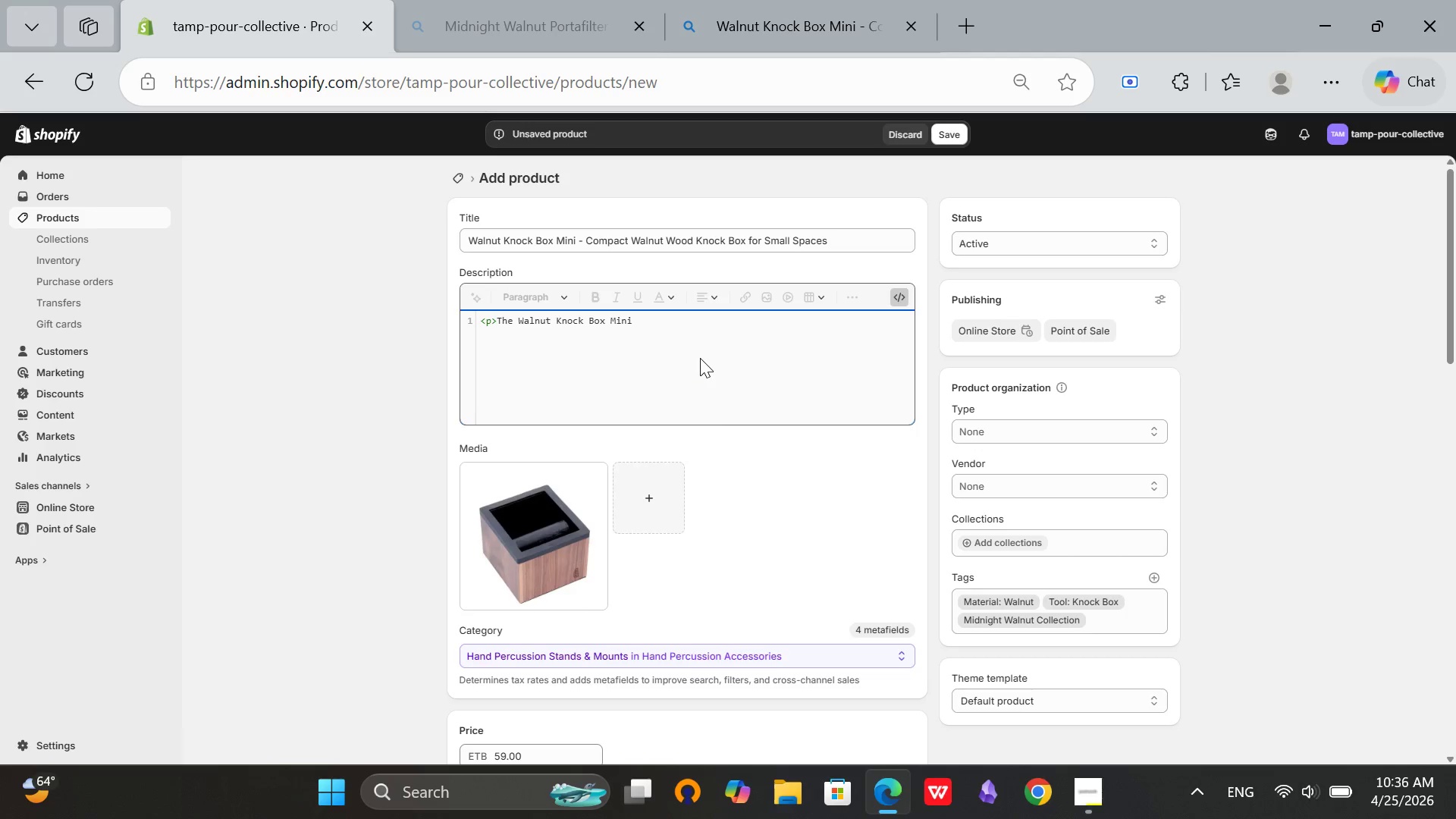 
type(fits)
 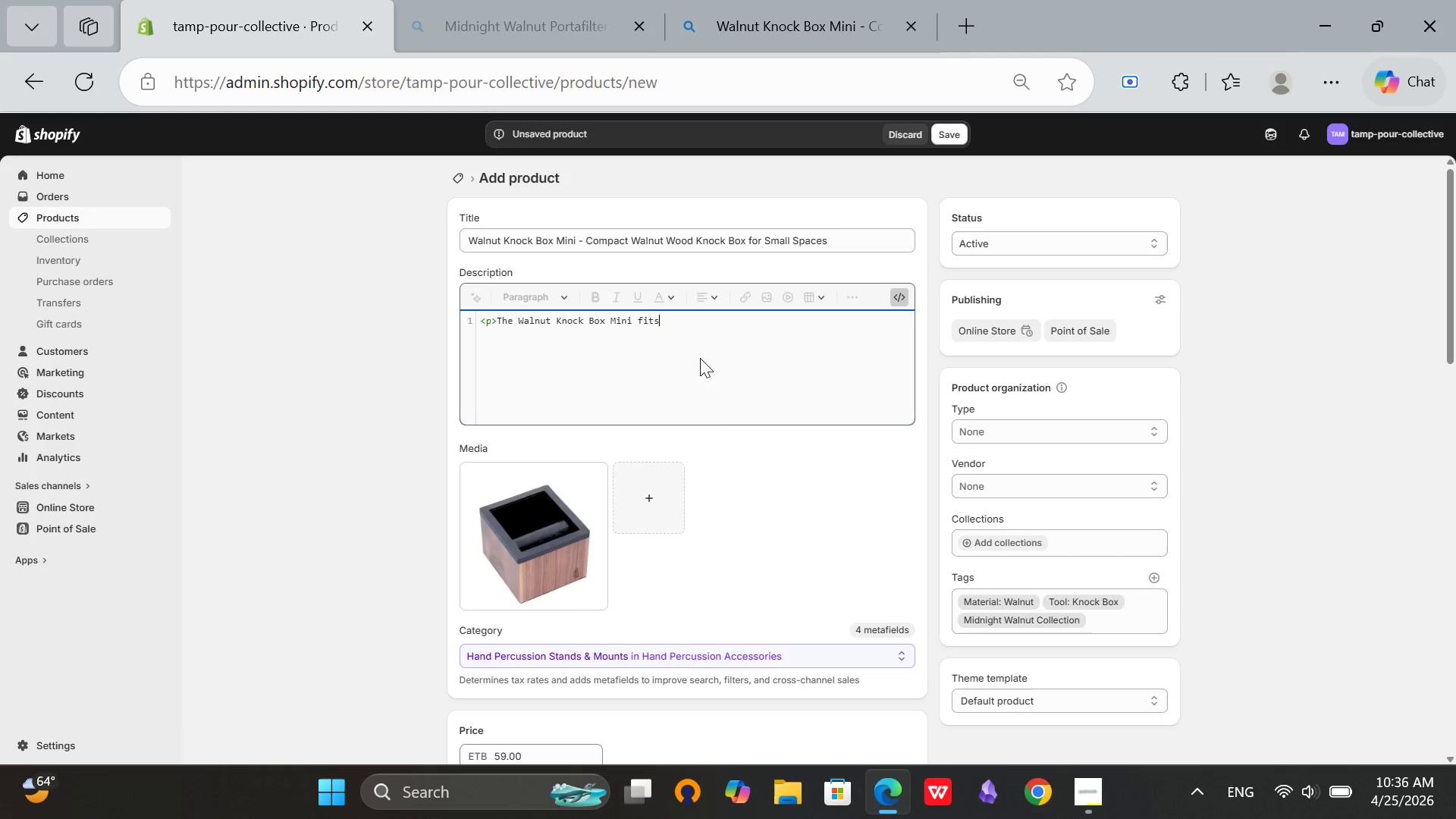 
key(Space)
 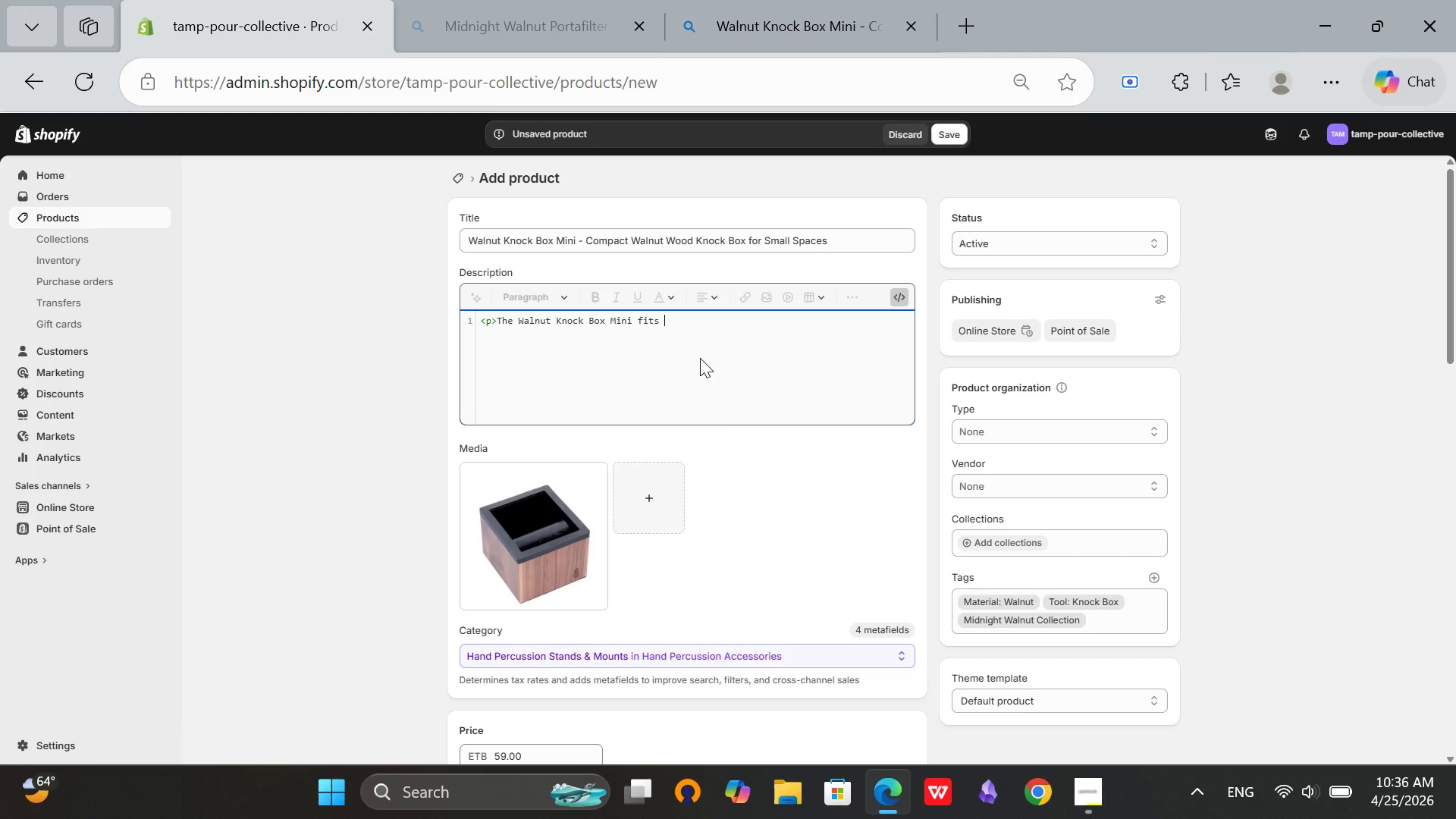 
wait(6.84)
 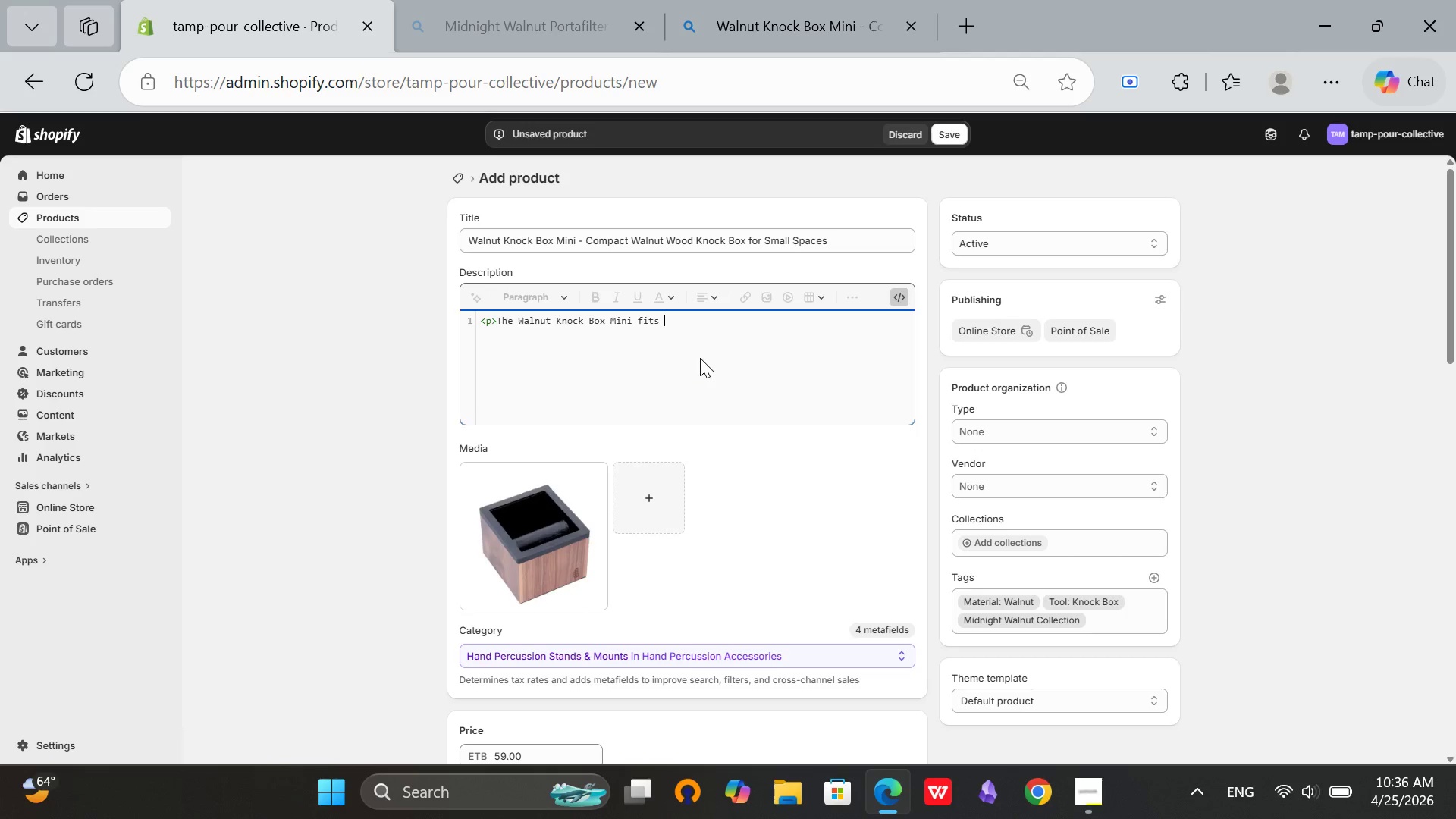 
type(tight)
 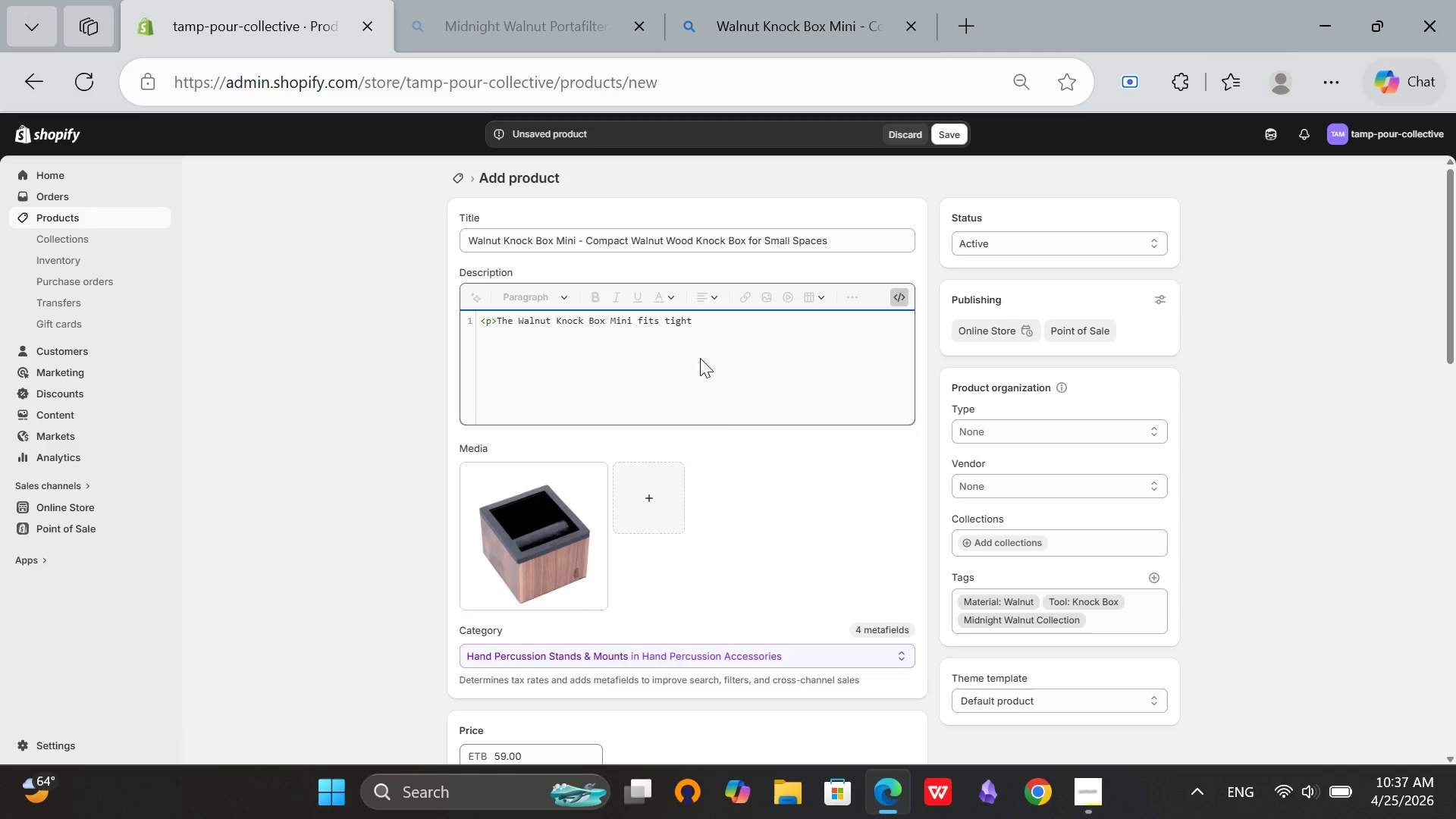 
wait(30.22)
 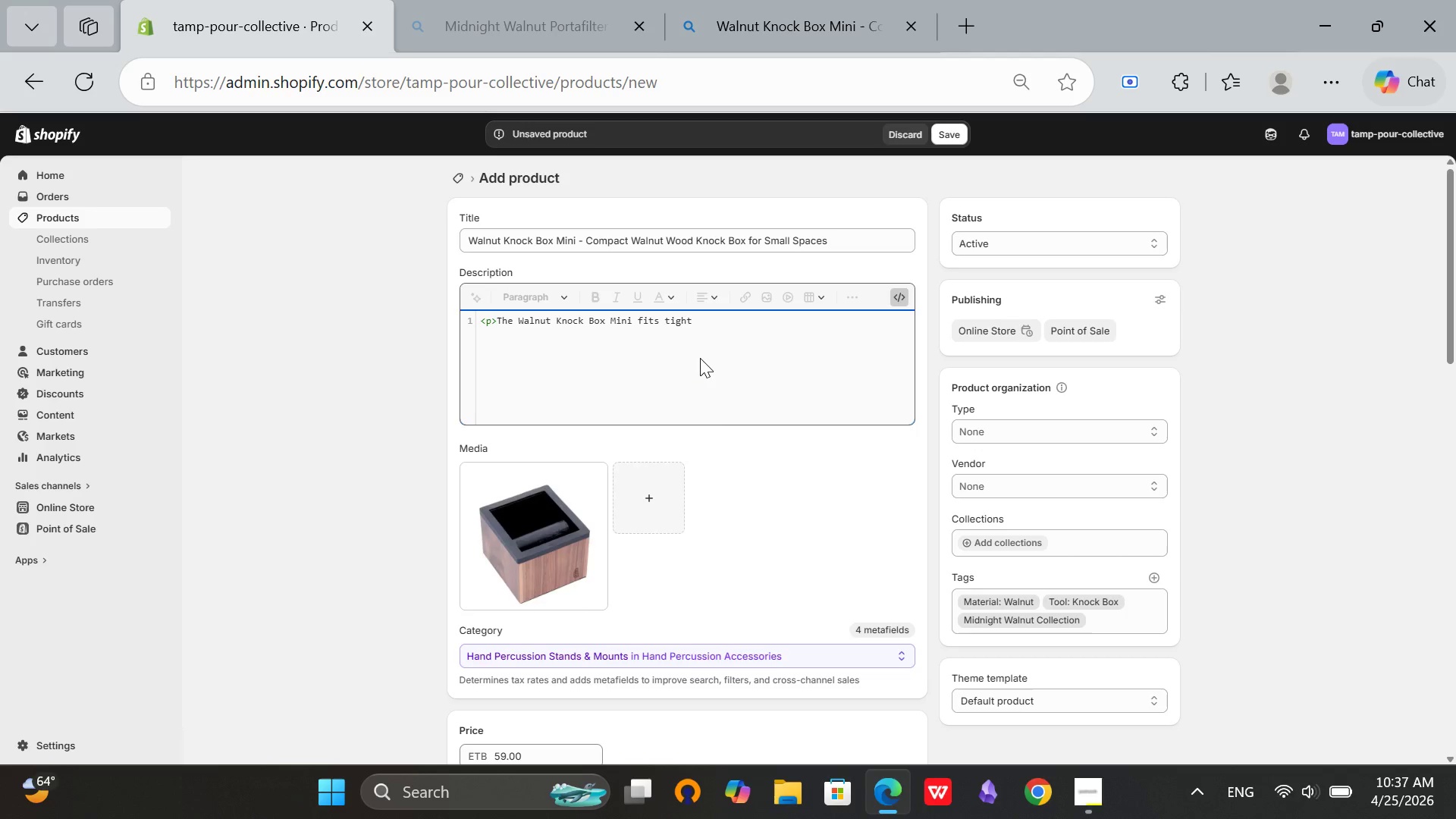 
type( counter spaces. The solid walnut body and stainlo)
key(Backspace)
type(ess steel knock bar handle daily use. Rubber feeet)
key(Backspace)
key(Backspace)
type(t protect surfaces.</p>)
 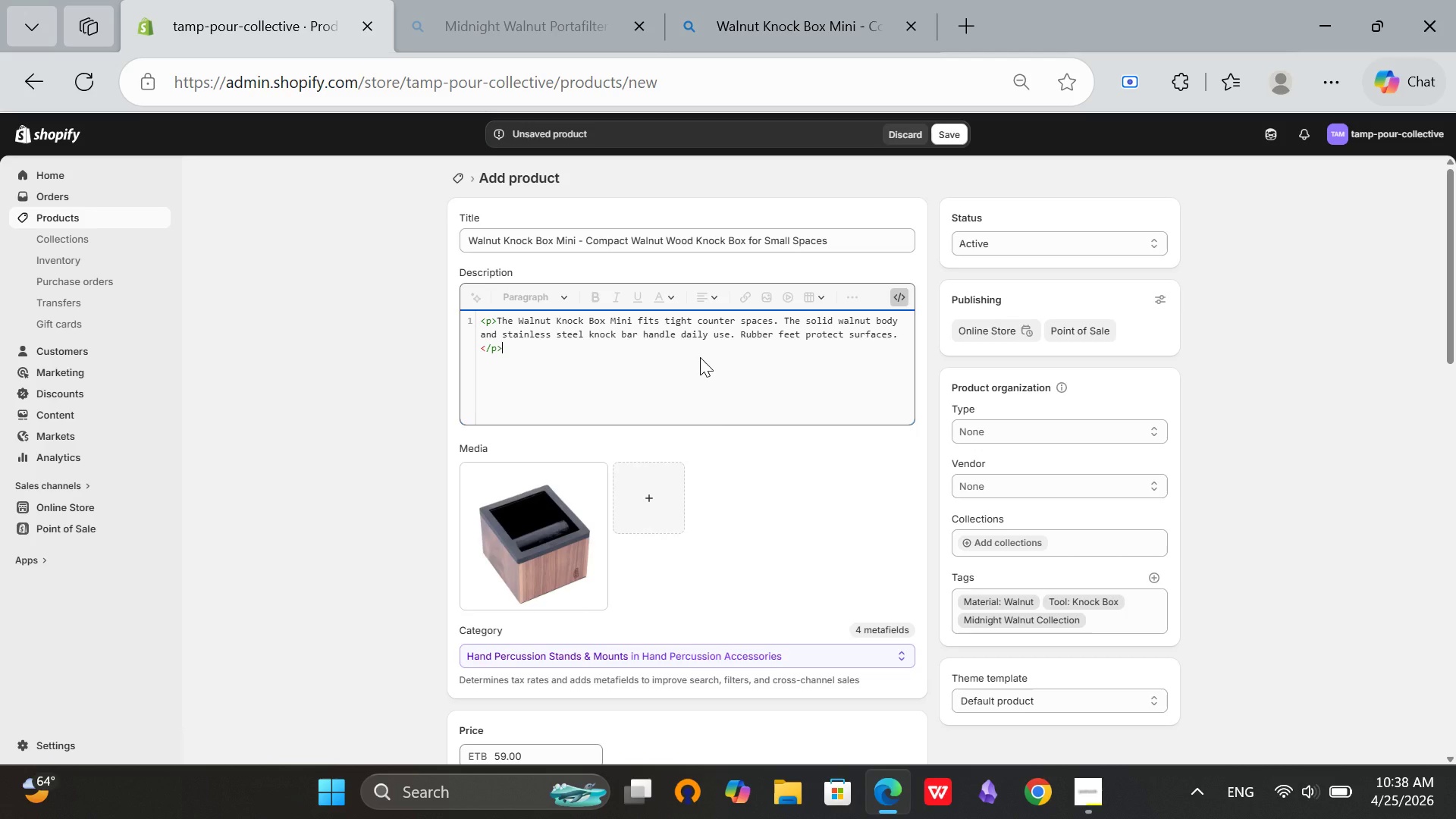 
 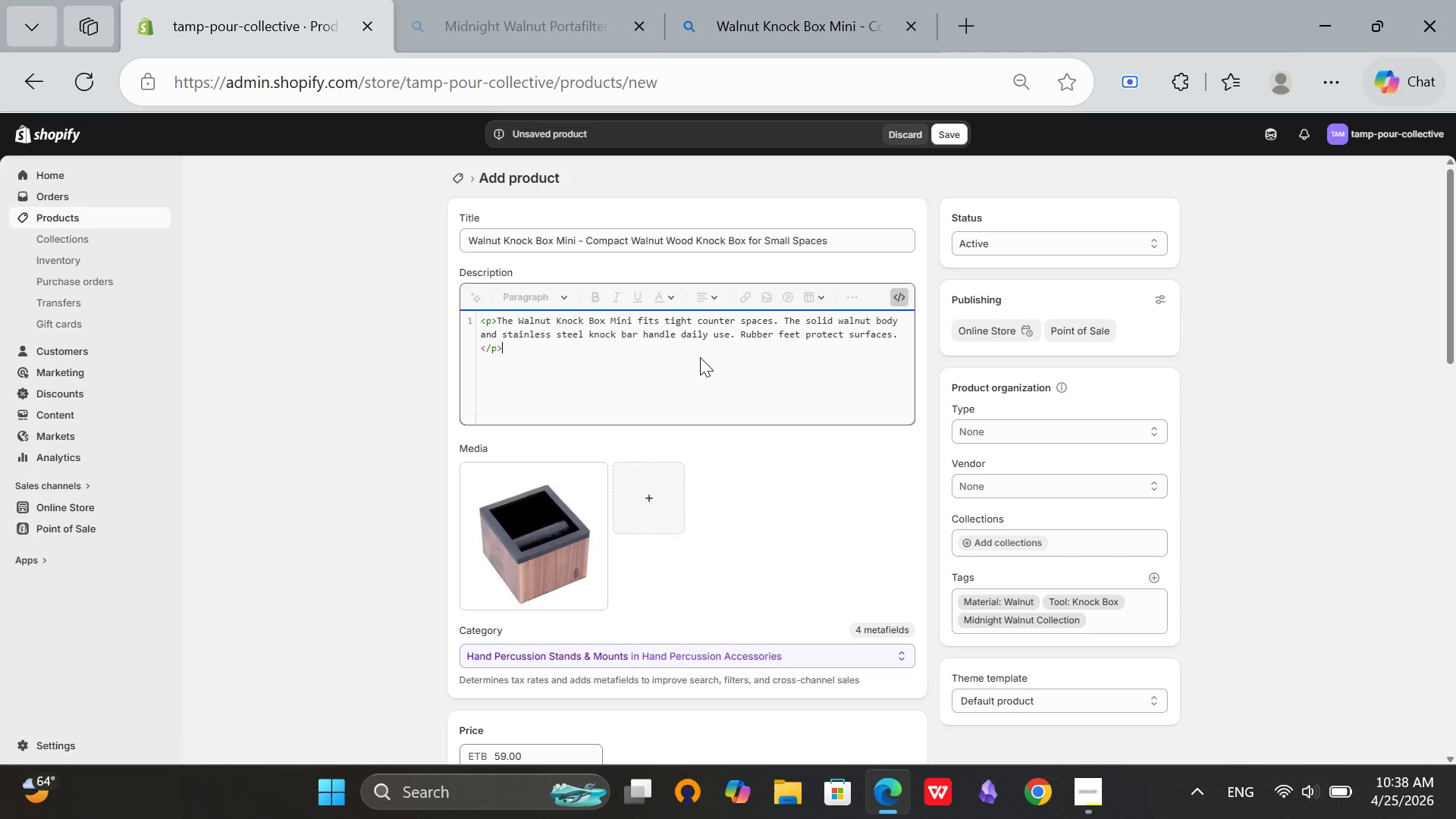 
key(Enter)
 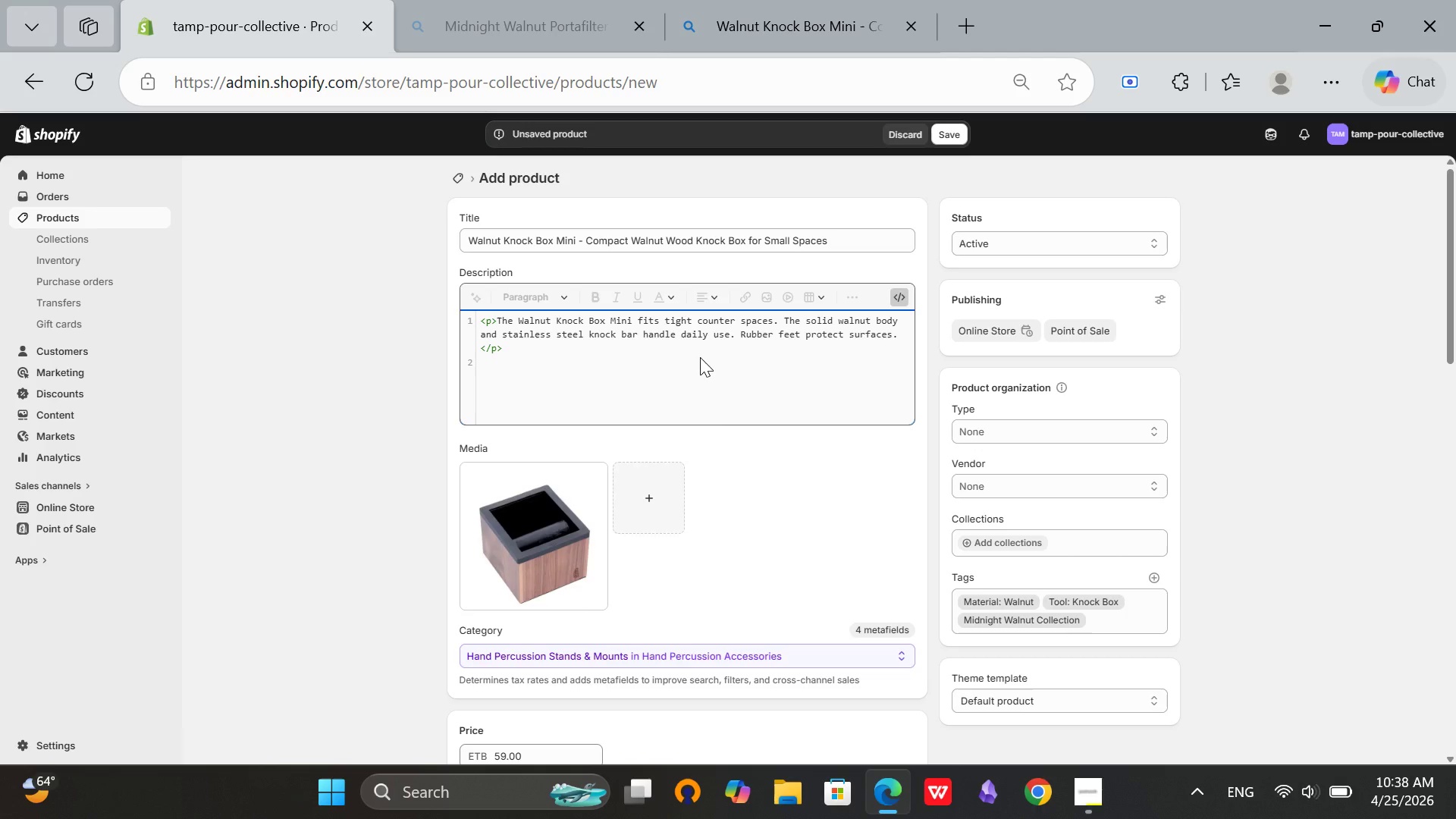 
type(<h3>Key Features>)
key(Backspace)
type(</h3>)
 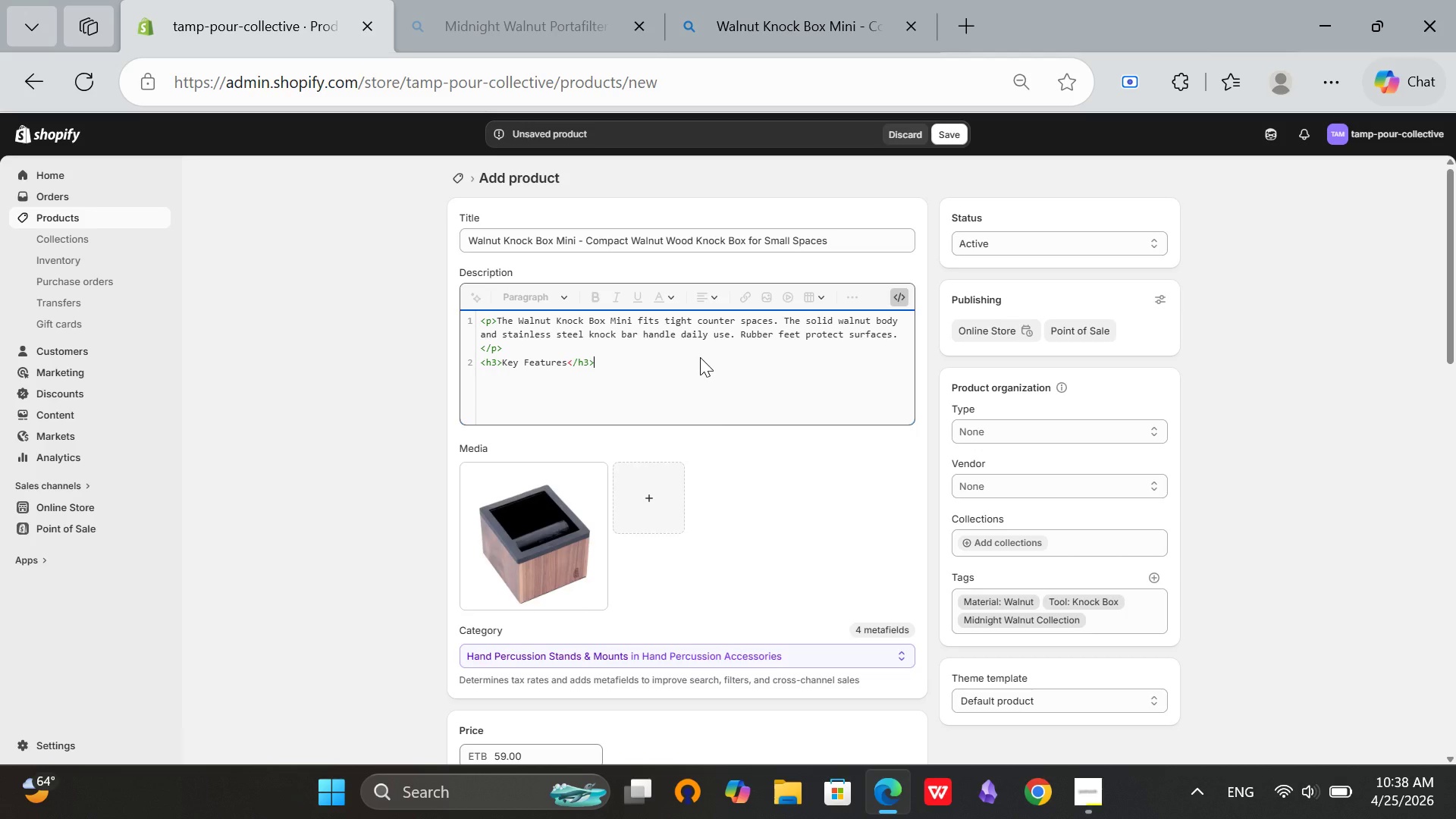 
key(Enter)
 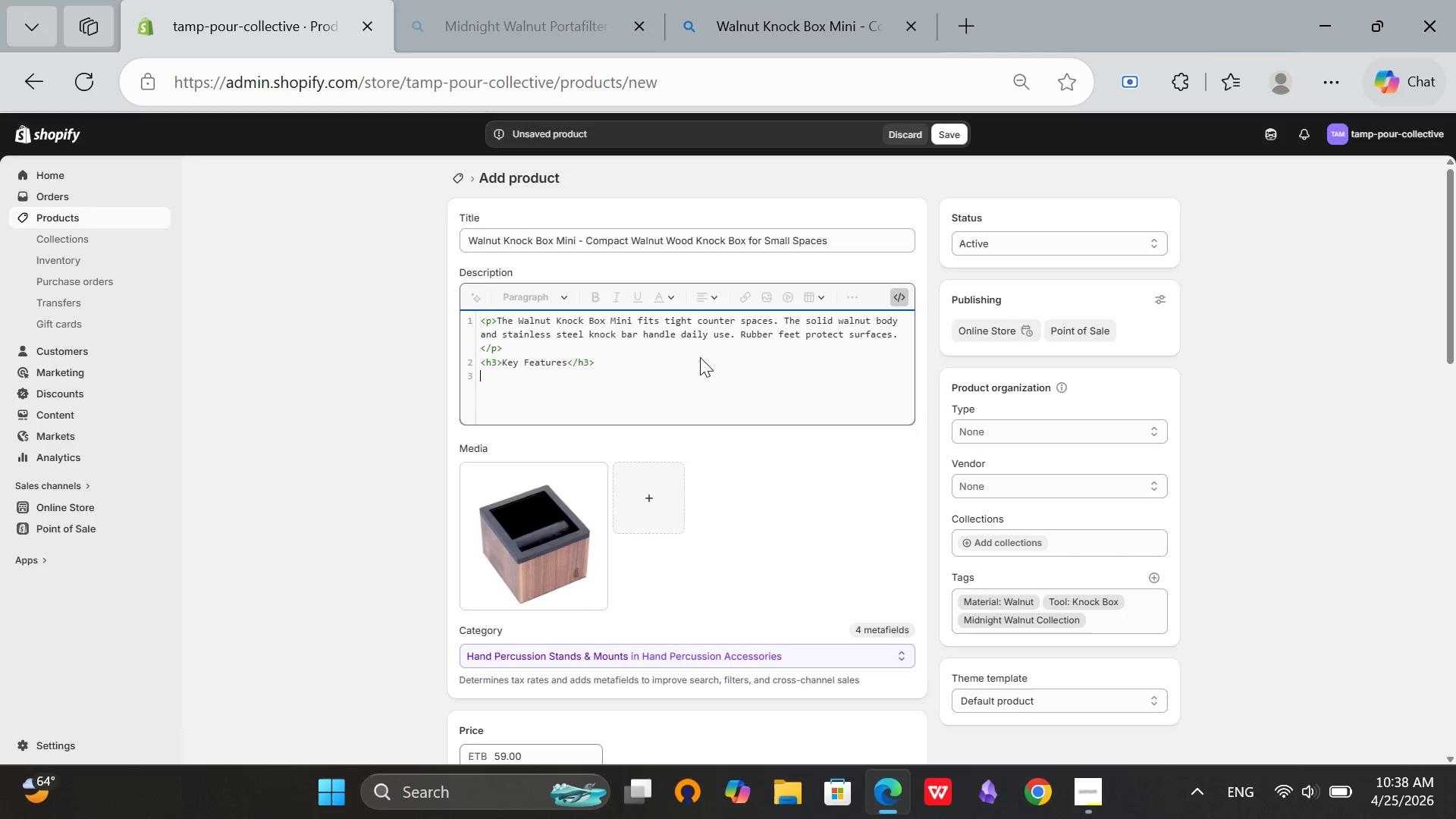 
wait(5.58)
 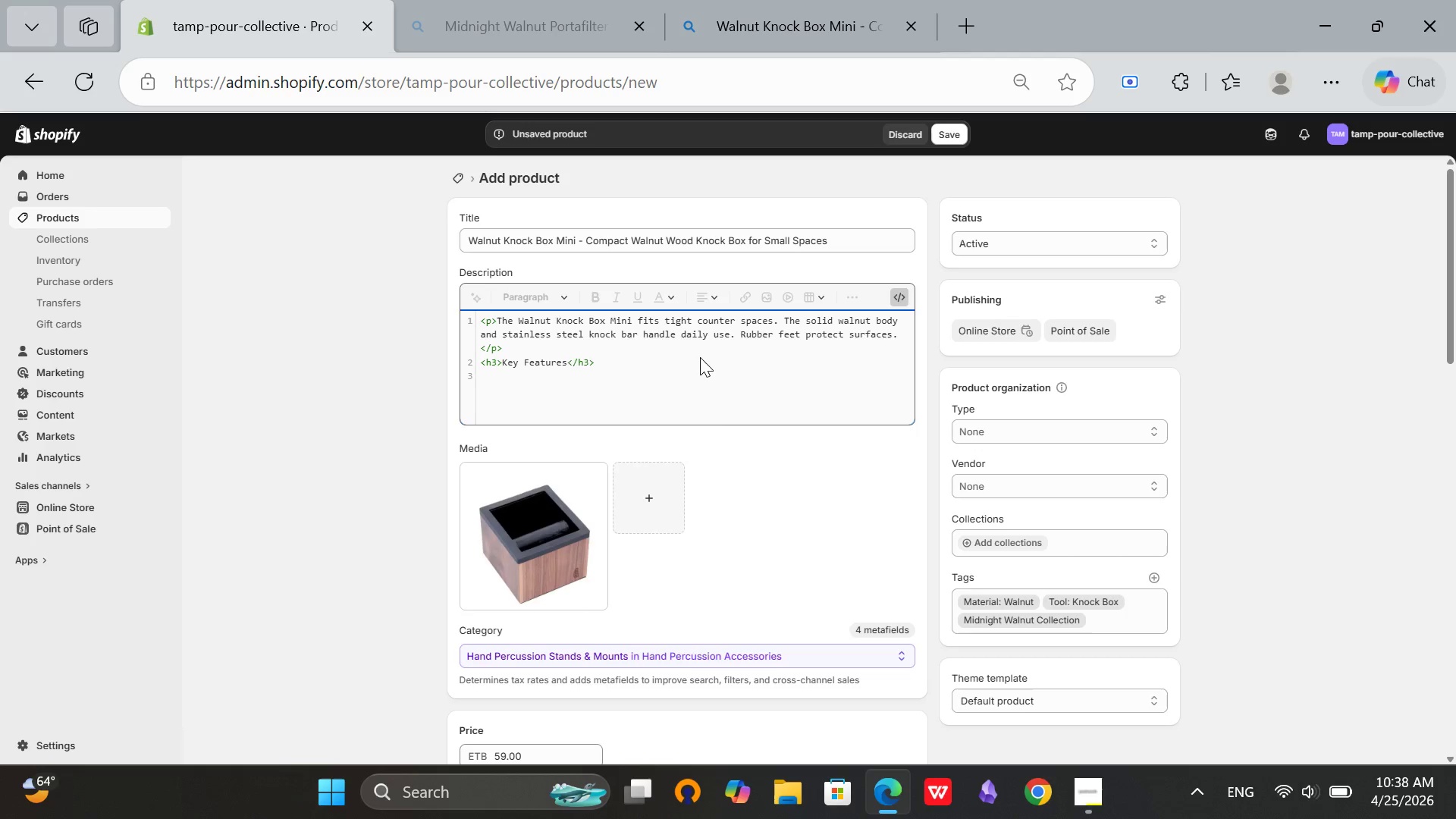 
type(<ul>)
 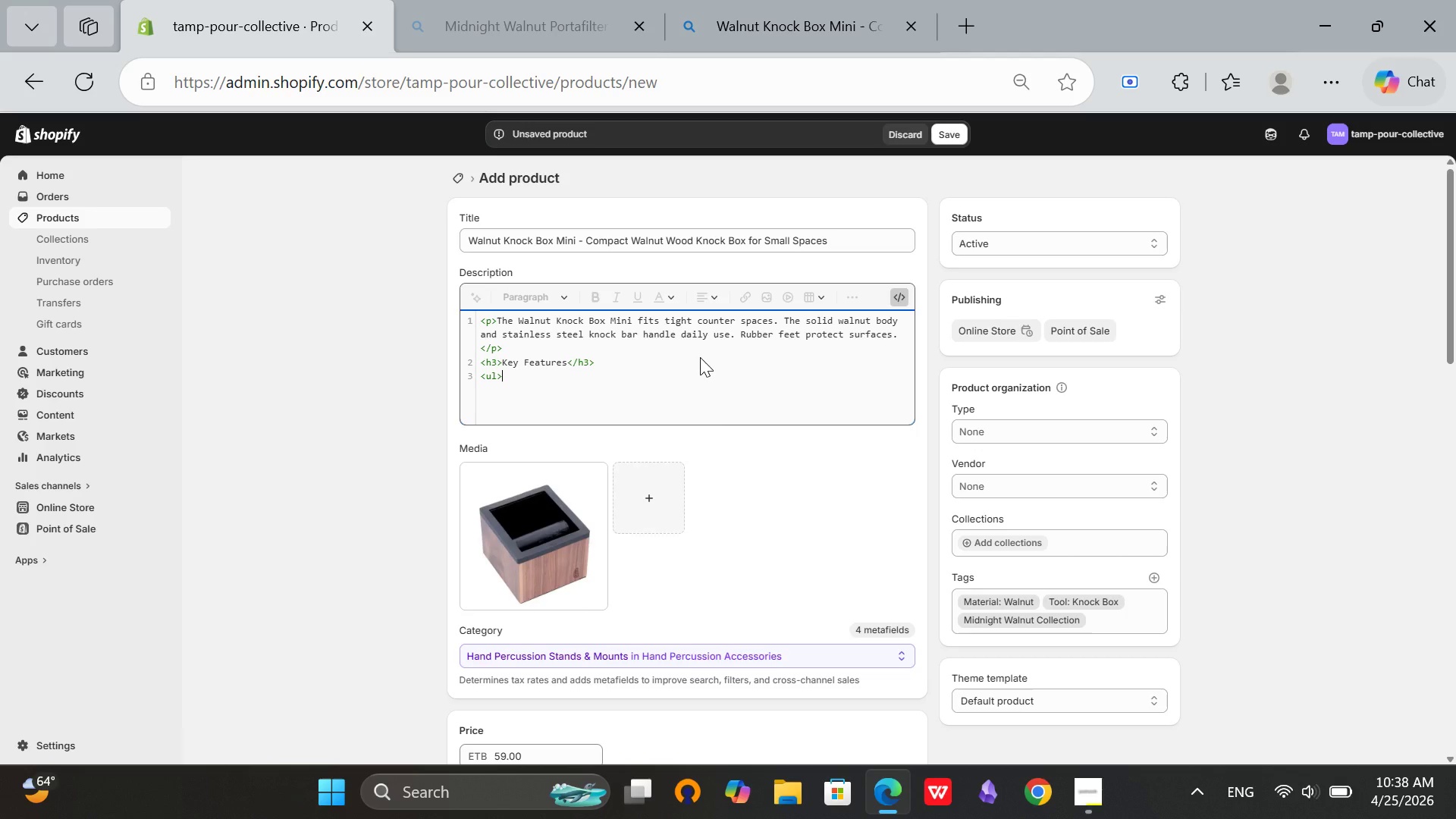 
 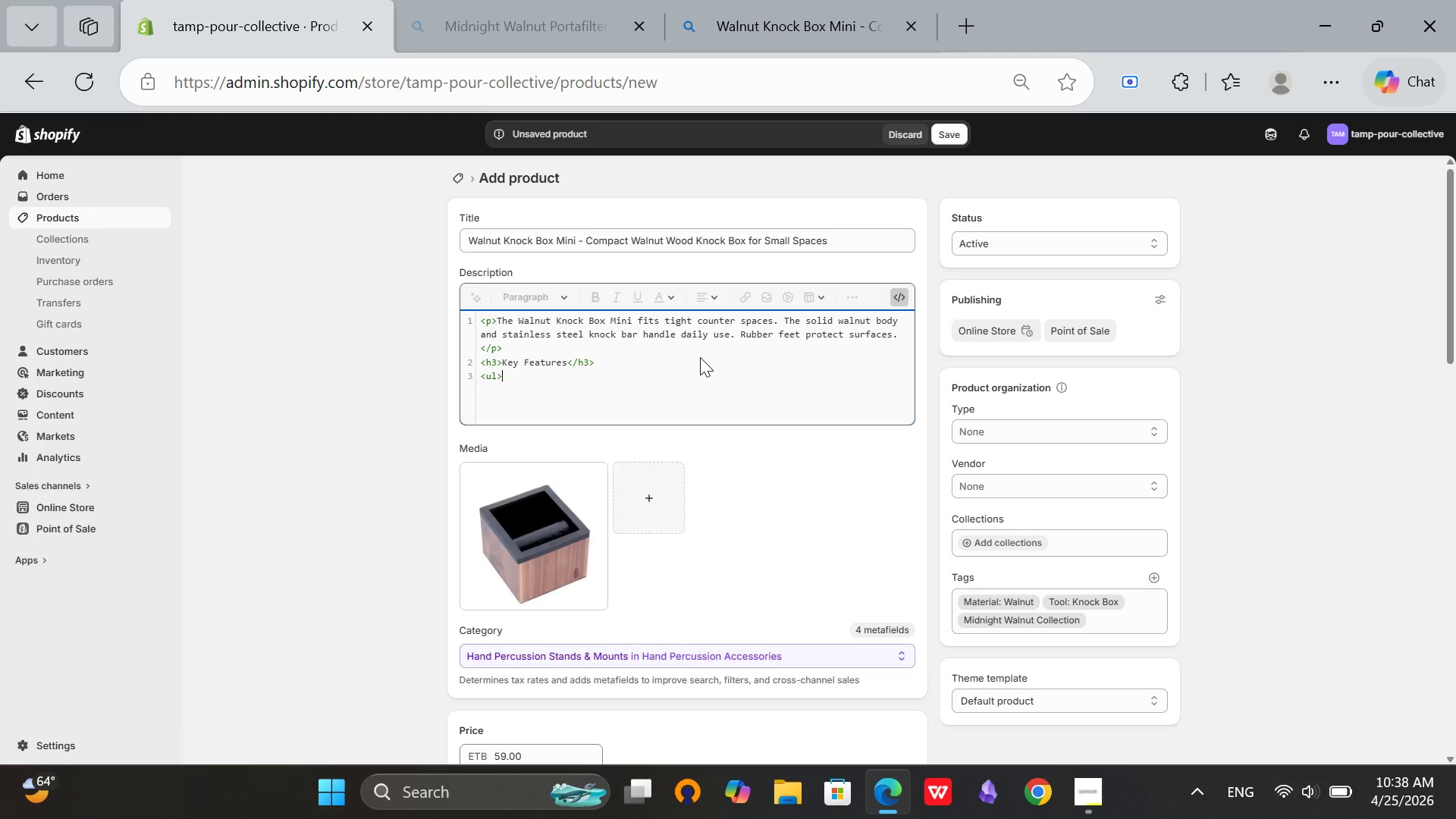 
key(Enter)
 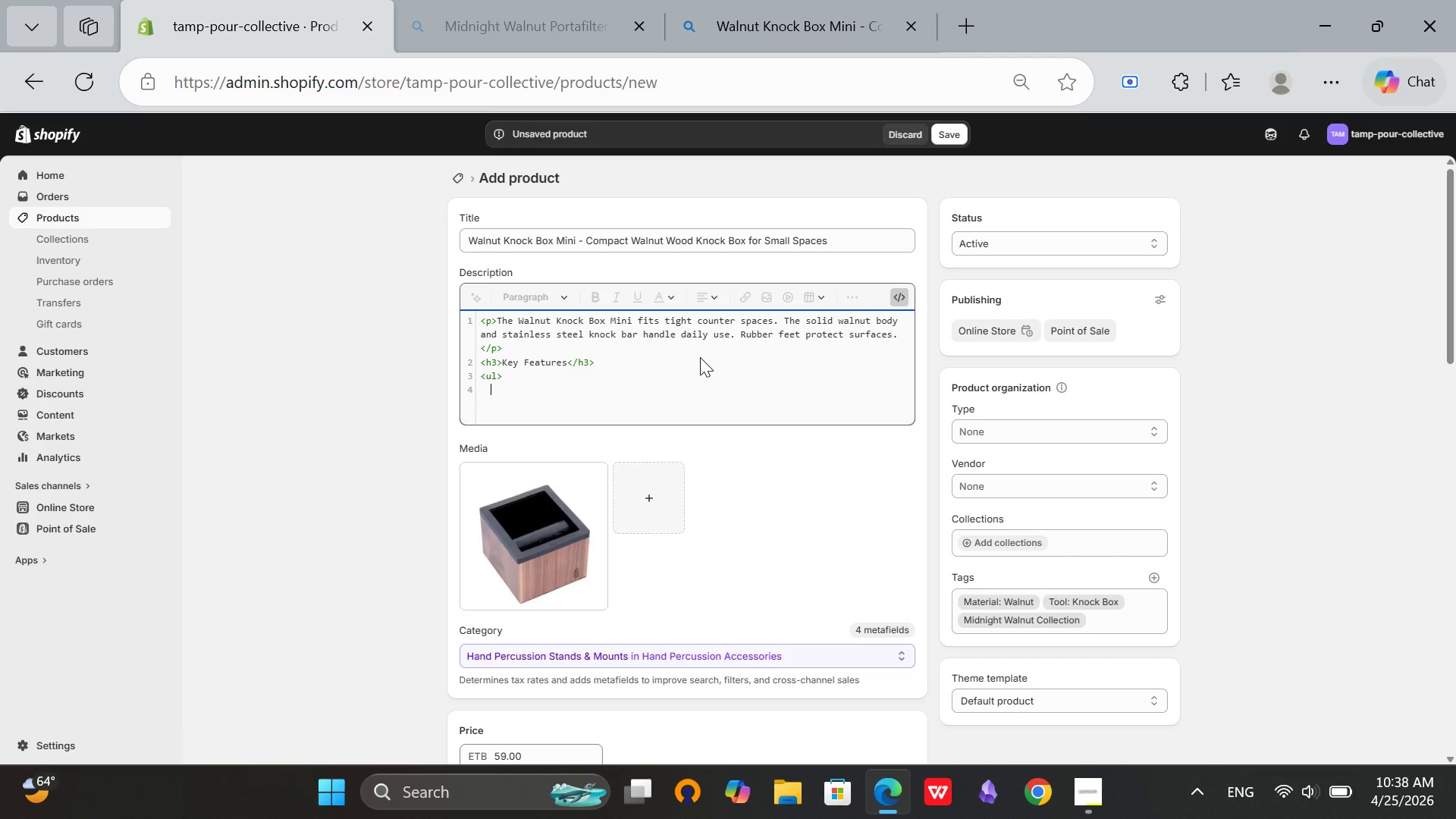 
type(<li>Solid walnut wood body</li>)
 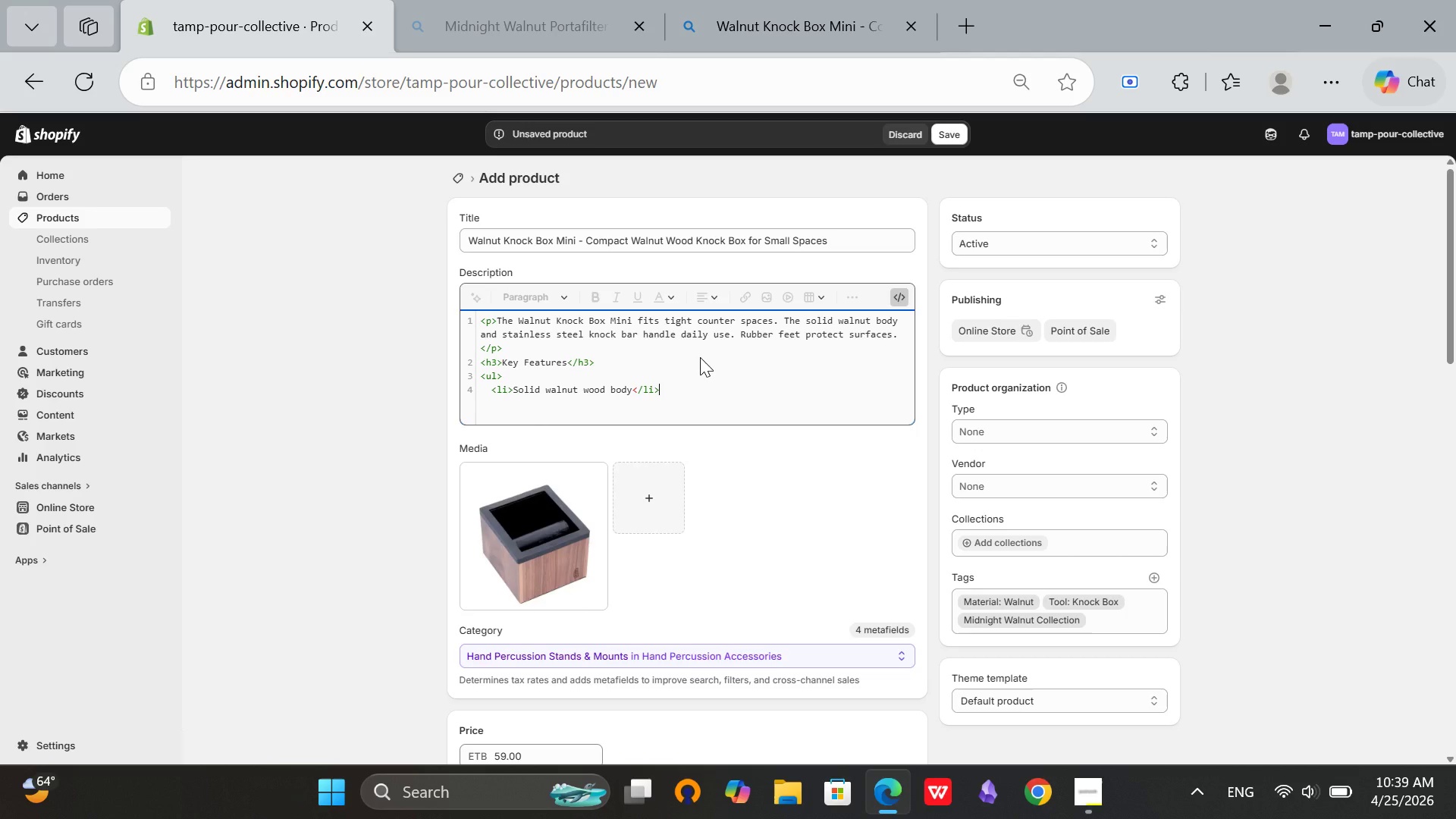 
 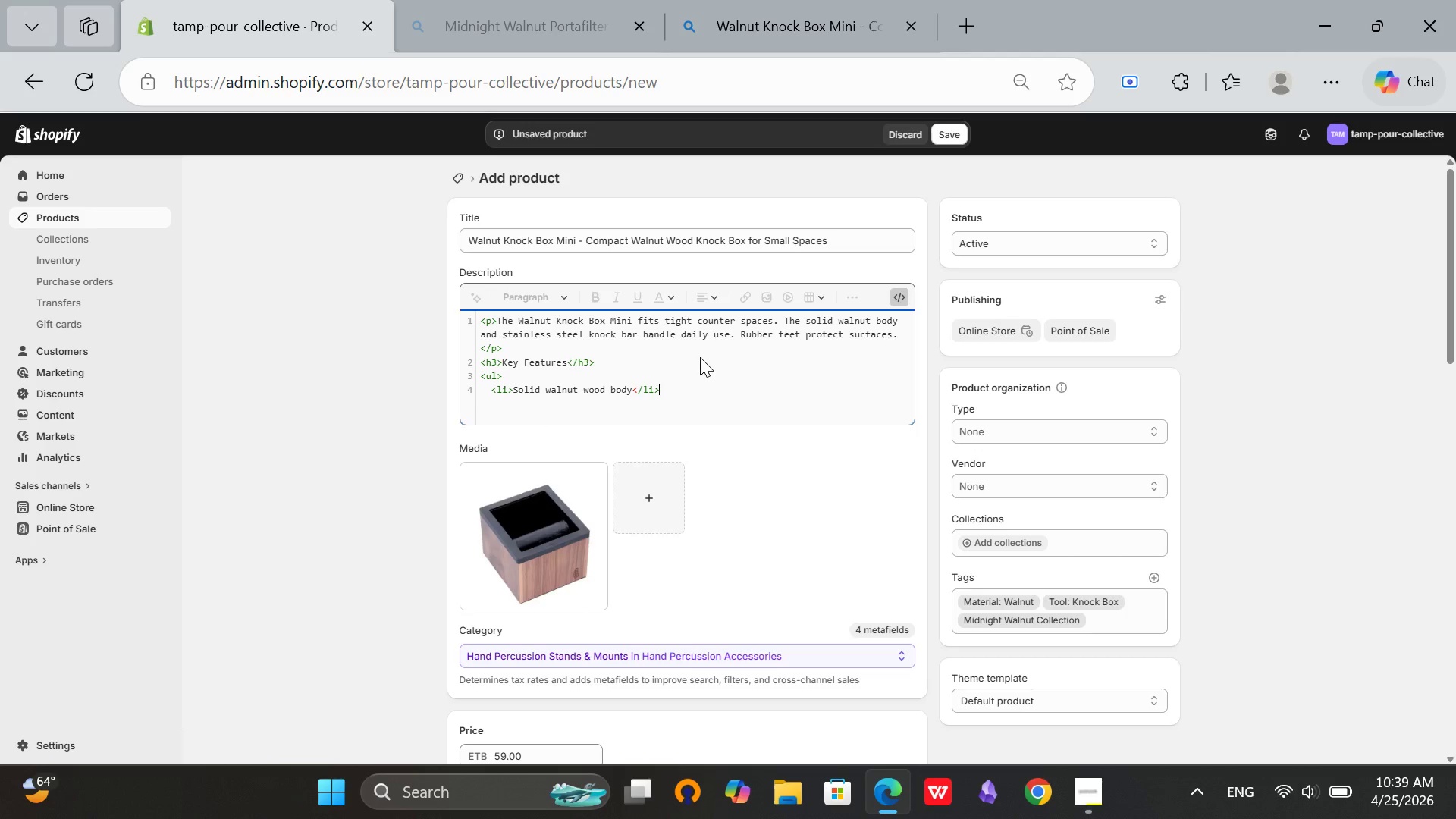 
key(Enter)
 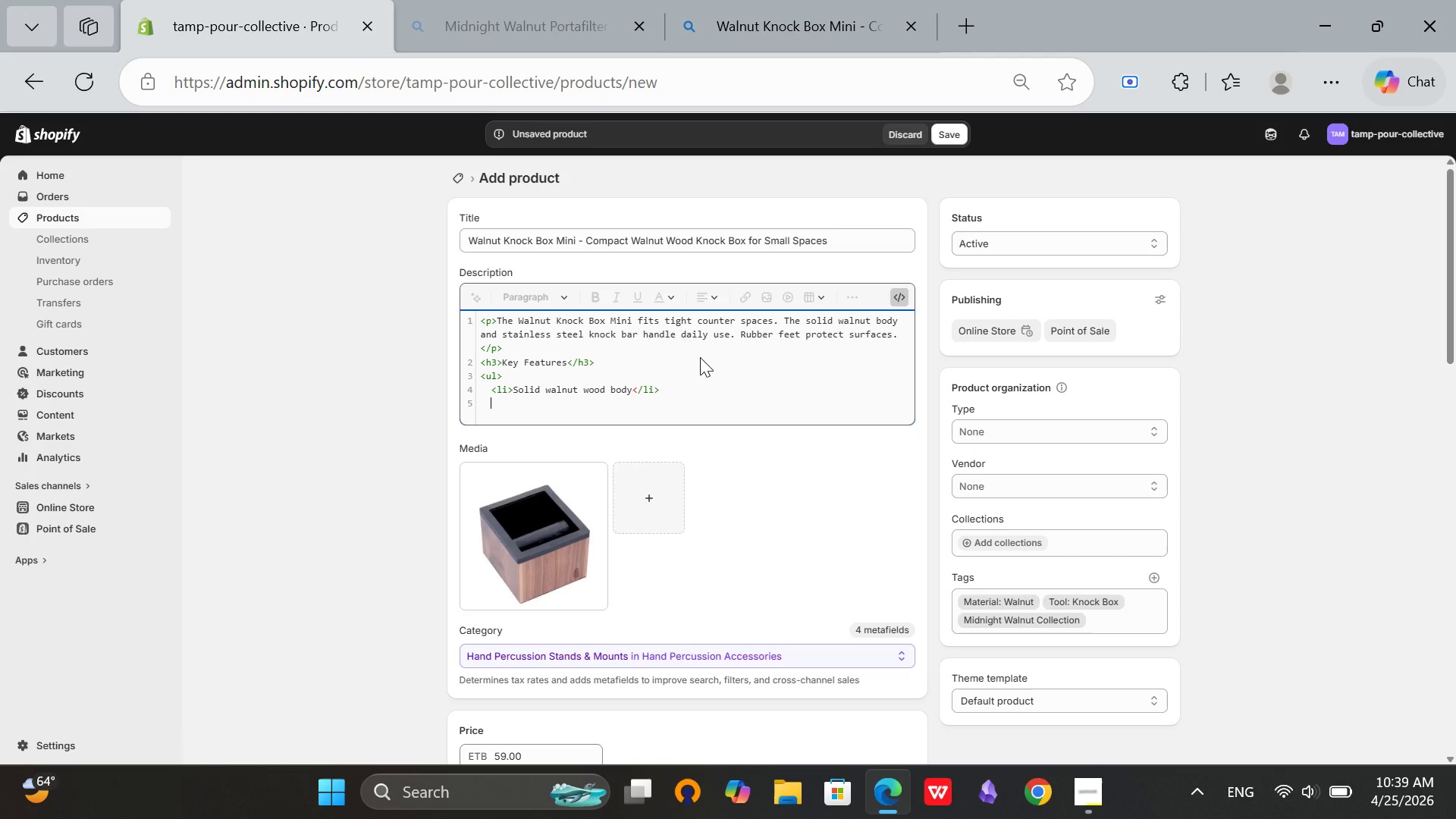 
type(<li>Stainless steel knock bar</li>)
 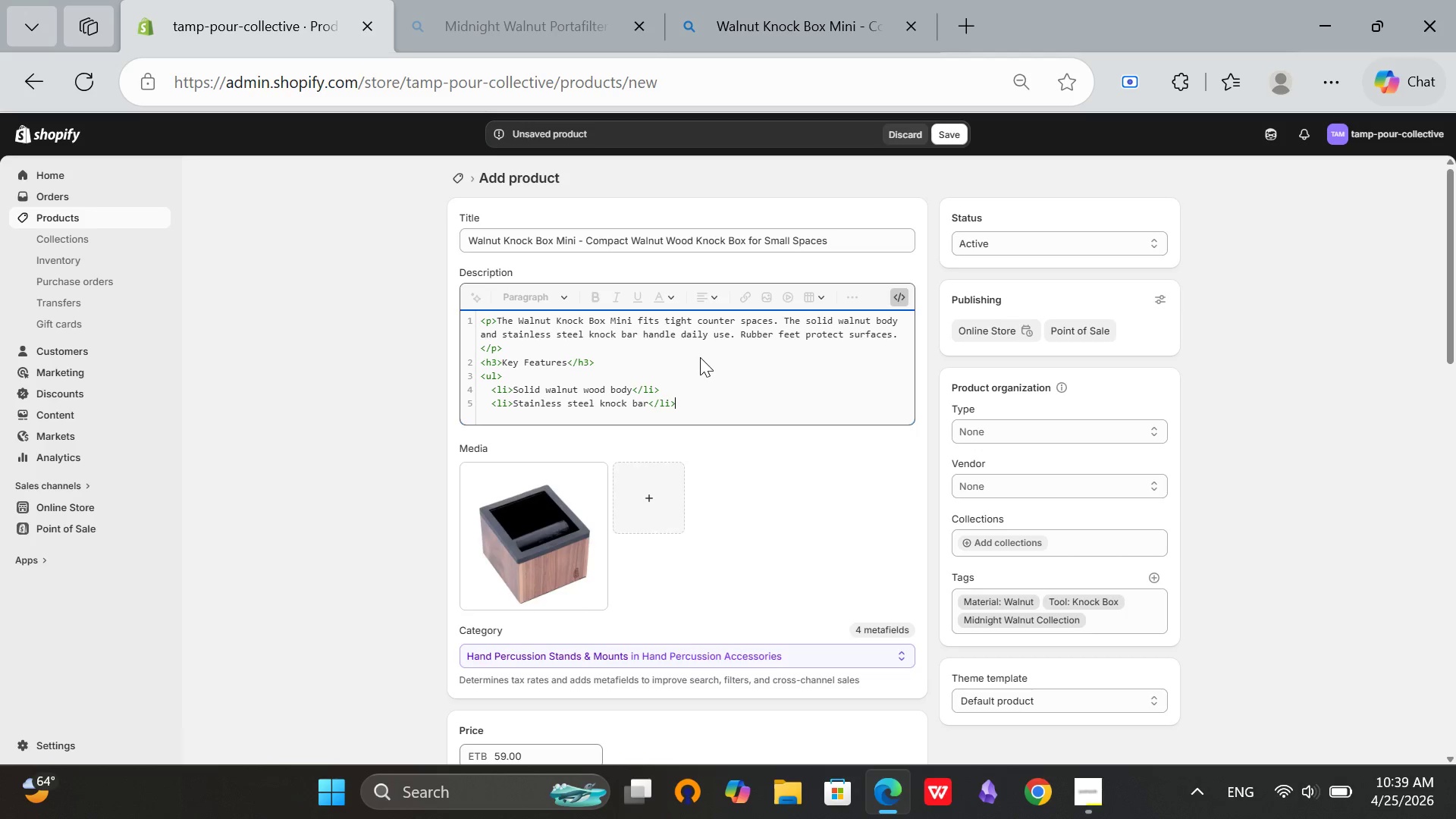 
key(Enter)
 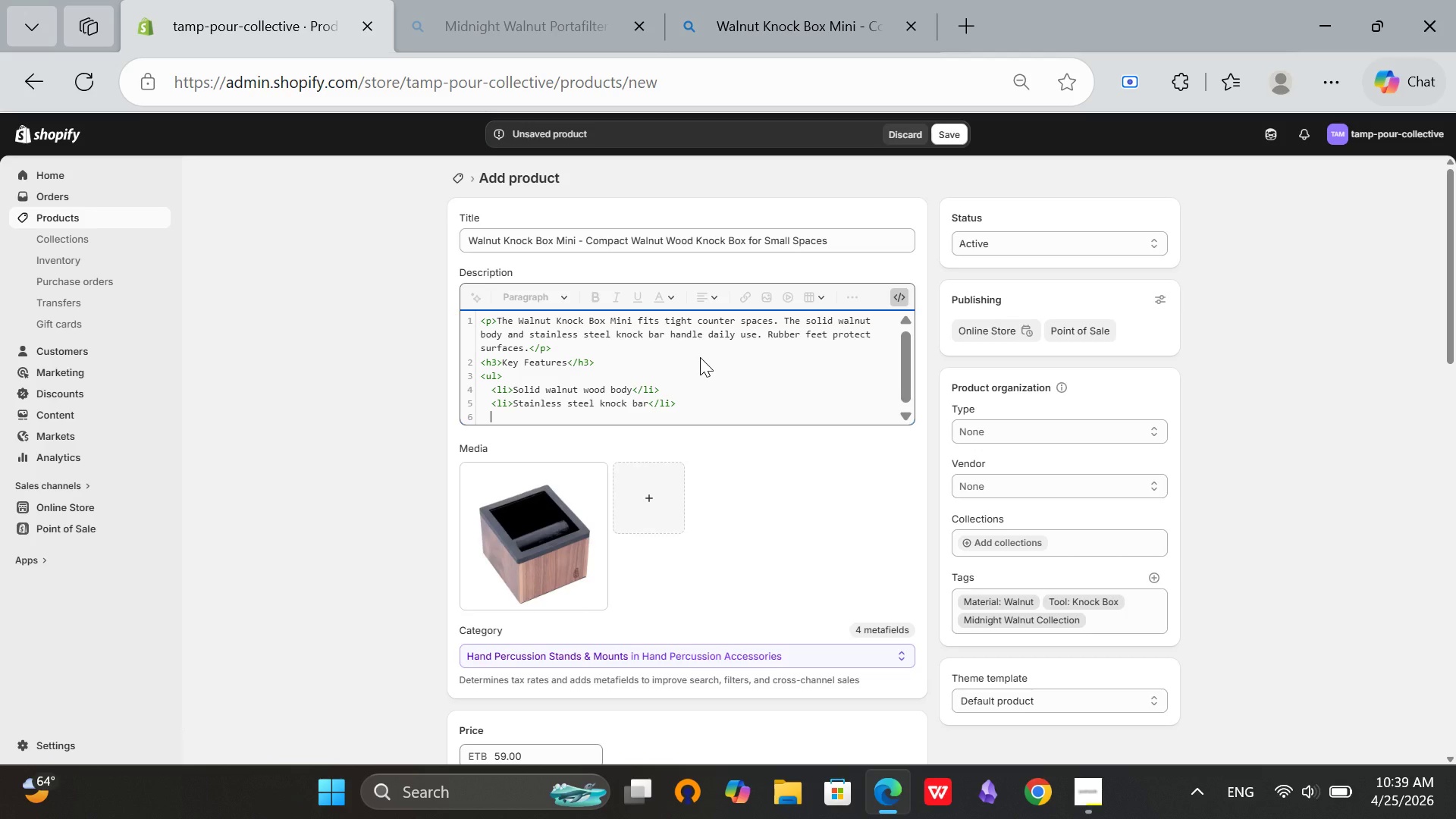 
type(<li>)
 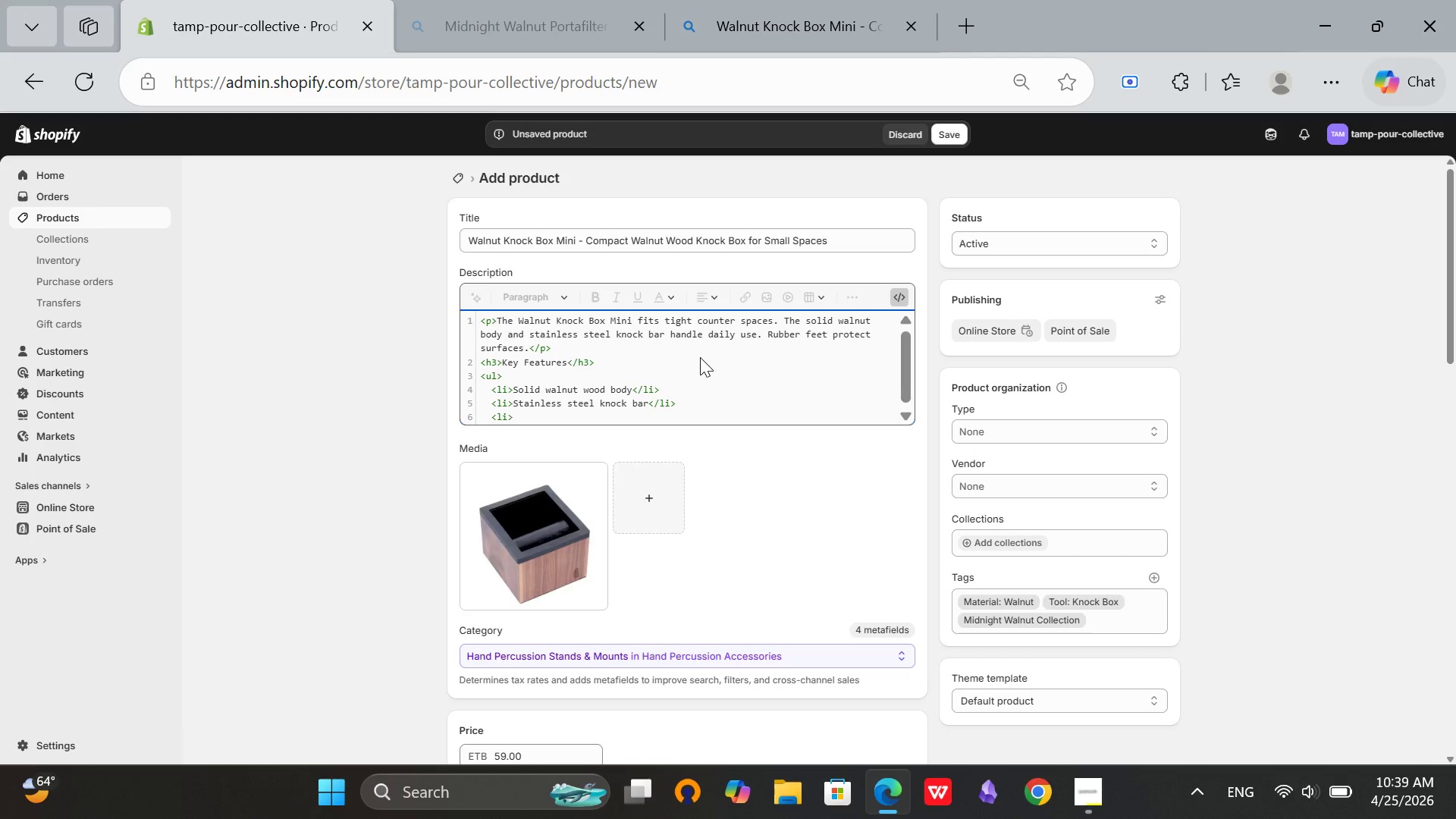 
wait(6.47)
 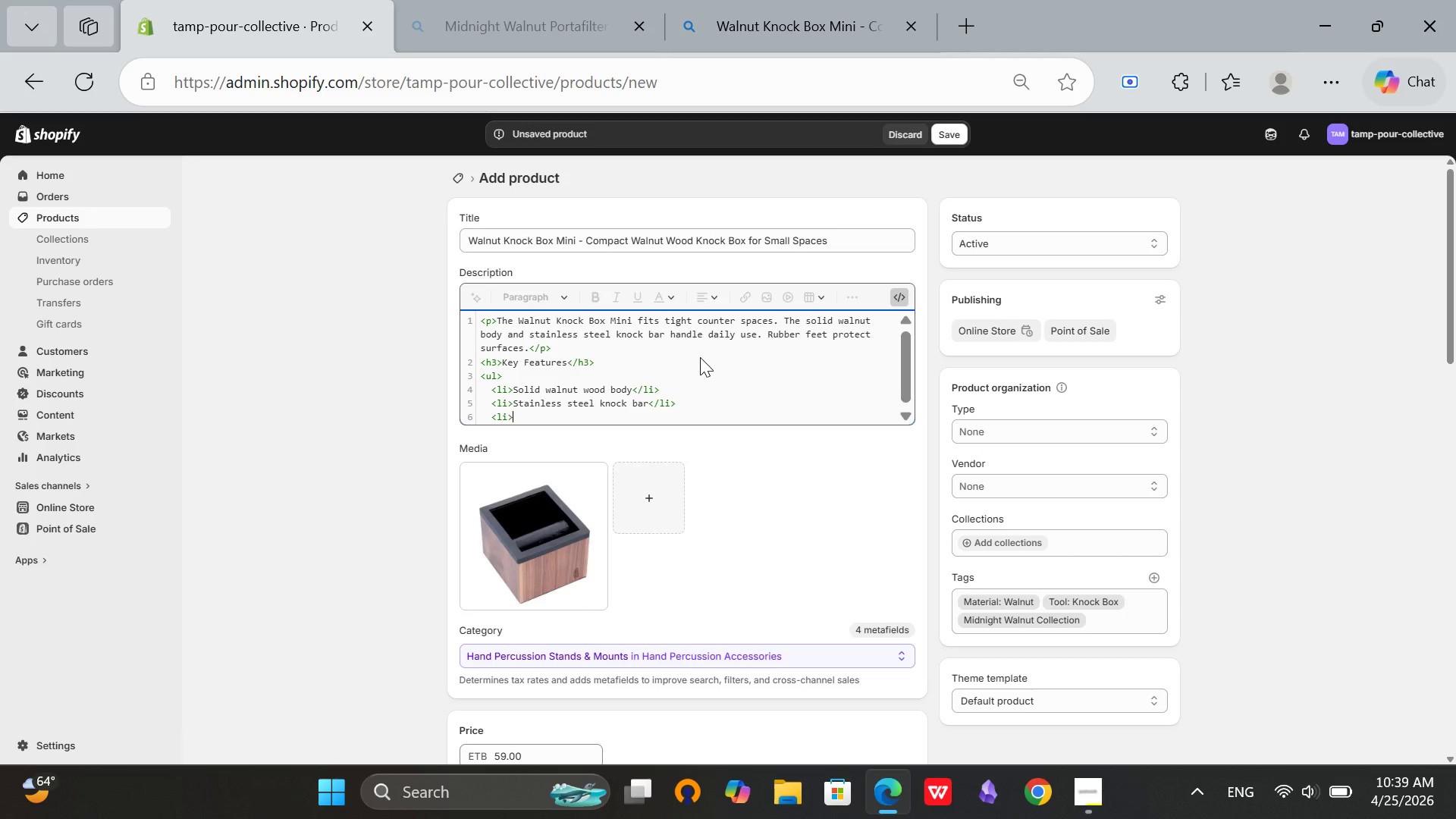 
type(Compact)
 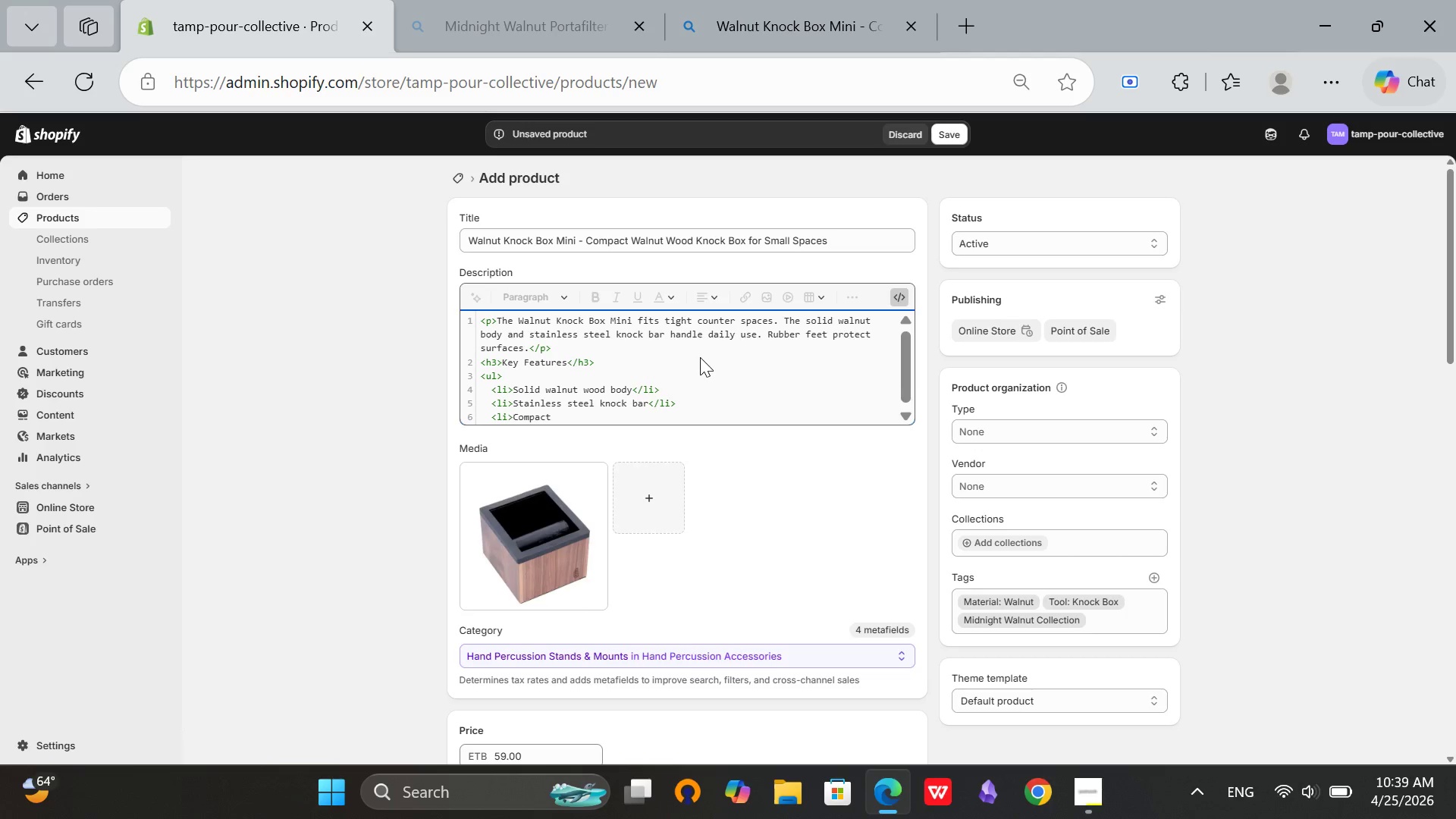 
type( size (6')
key(Backspace)
type(" x 4" x 3")
 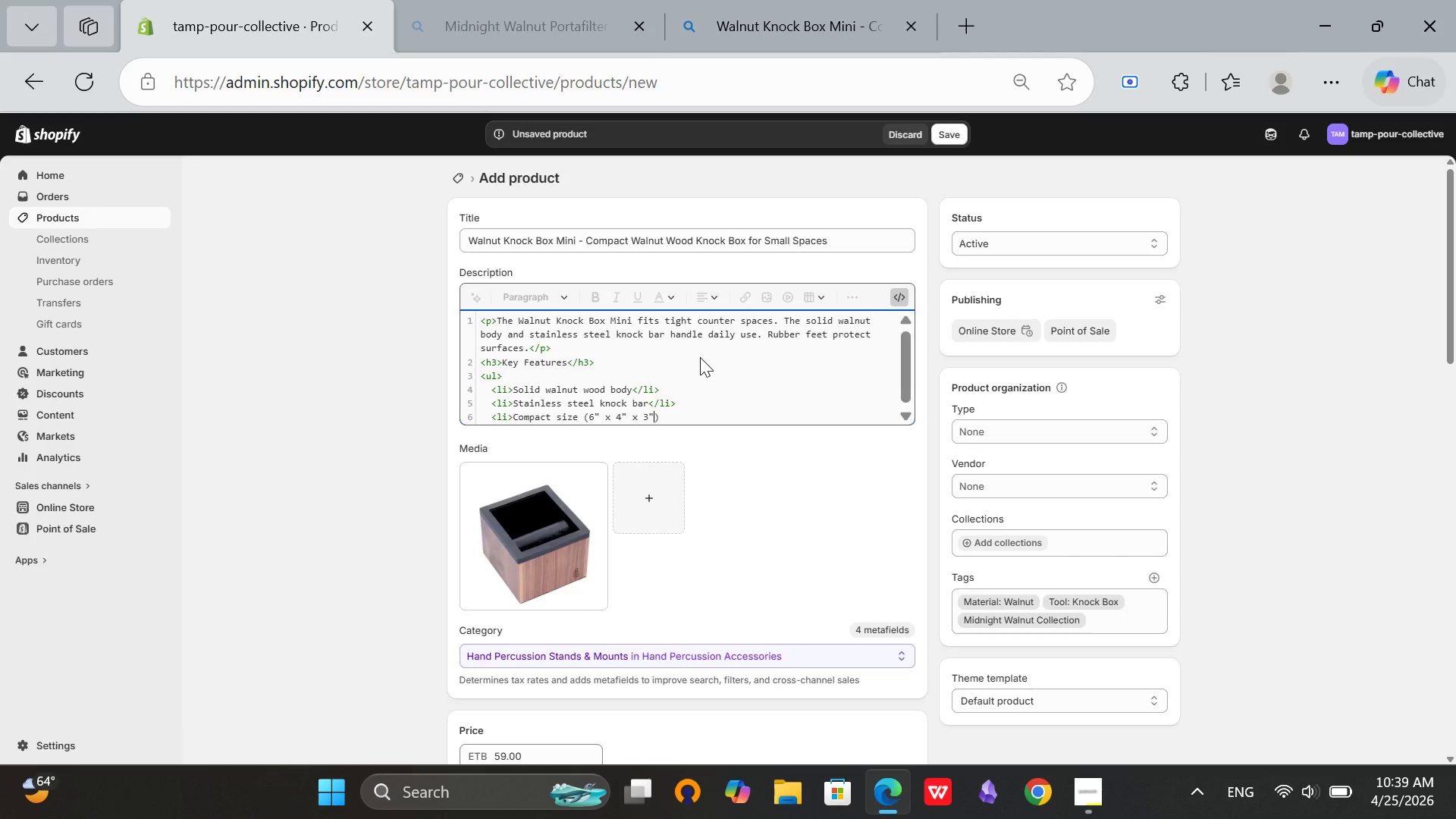 
key(ArrowRight)
 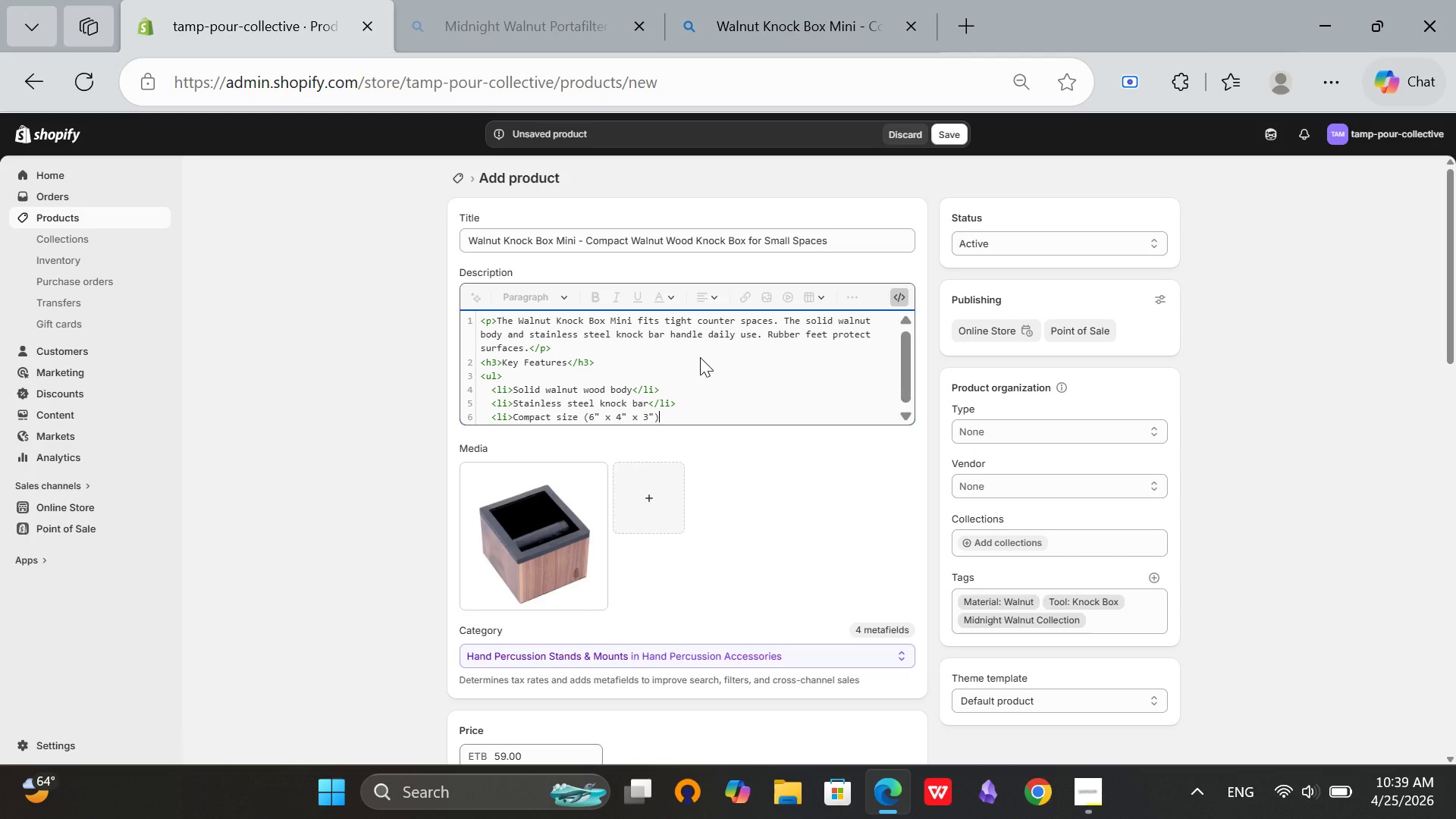 
type(</li>)
 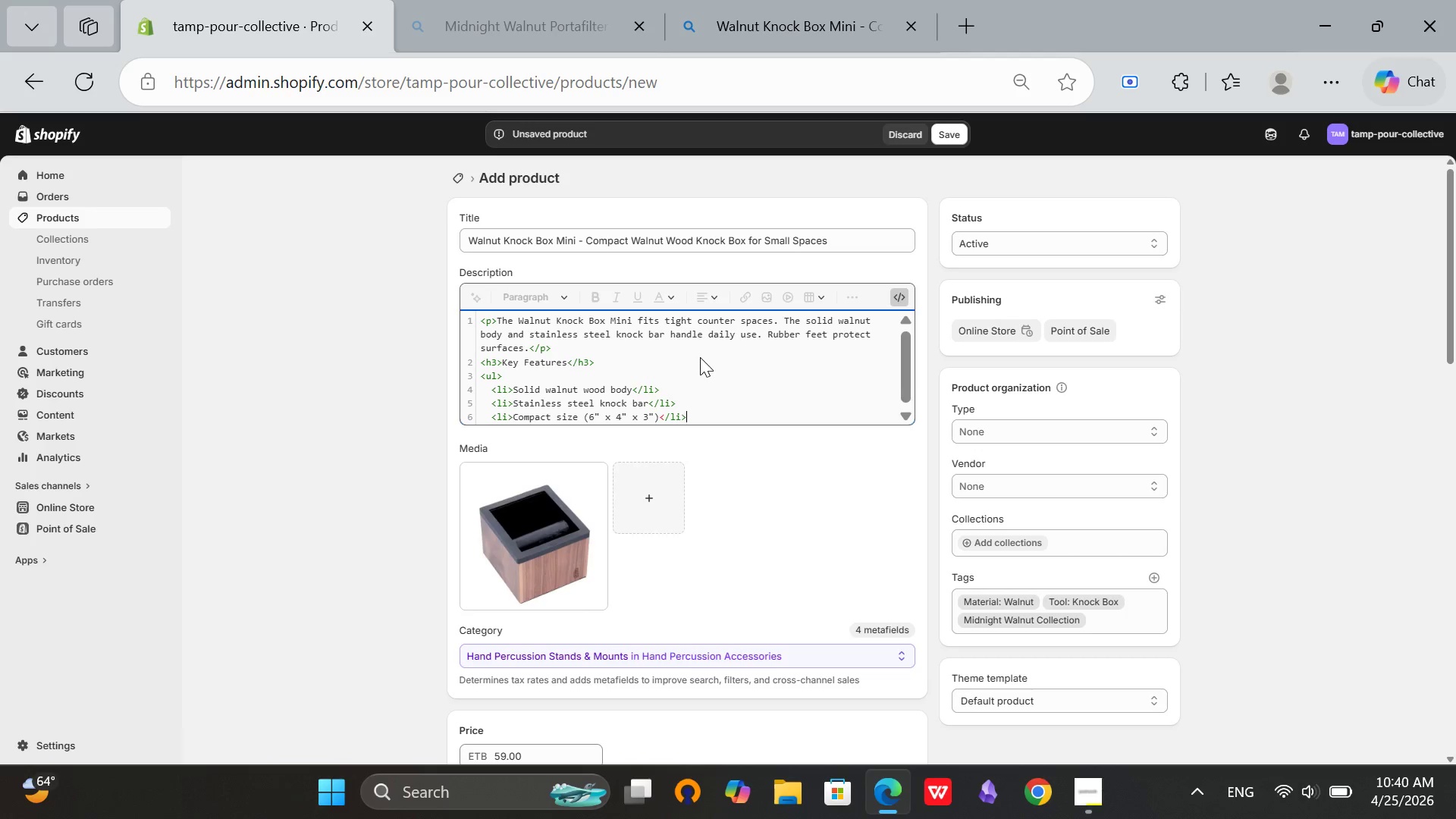 
key(Enter)
 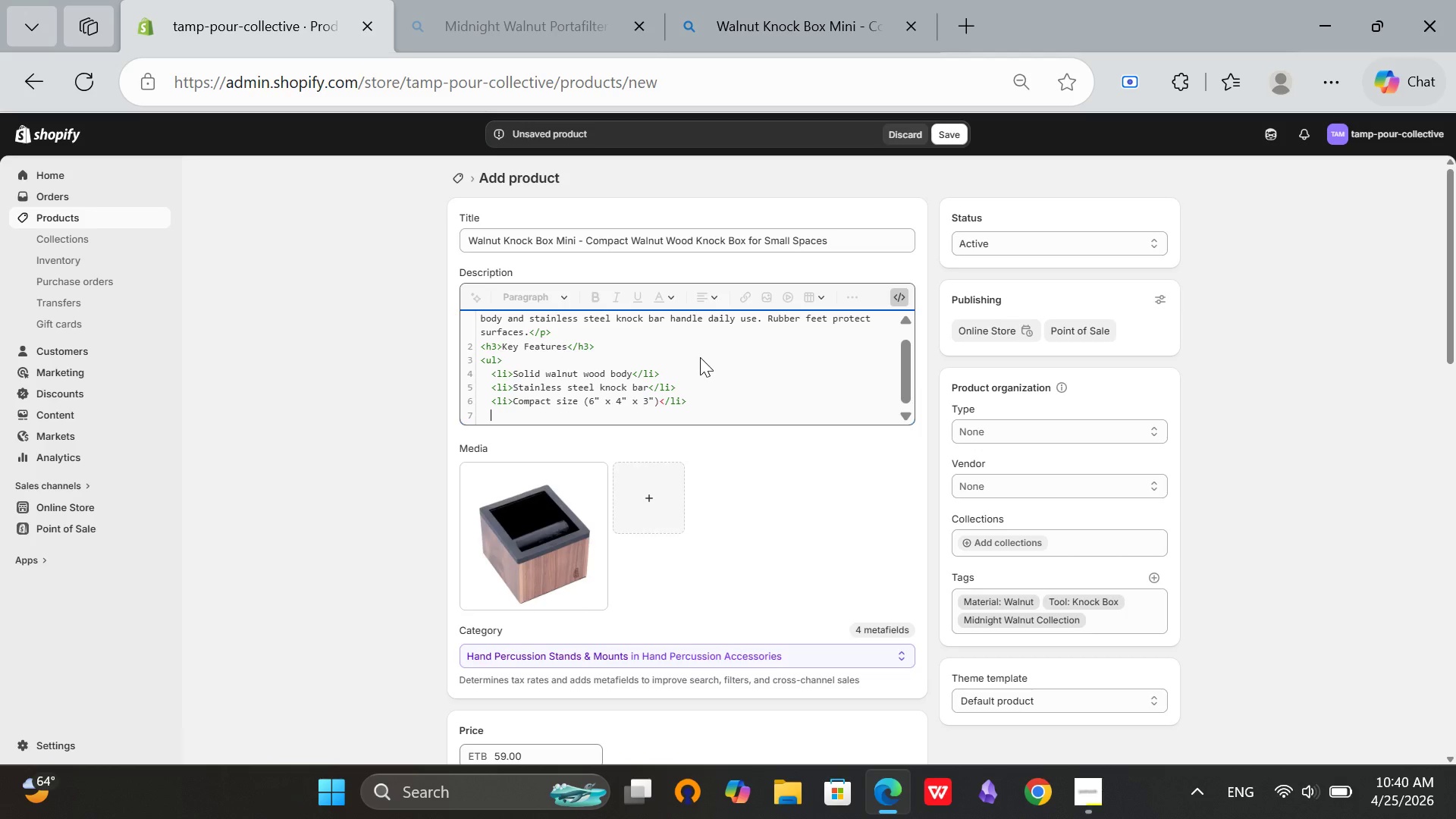 
type(<li>)
 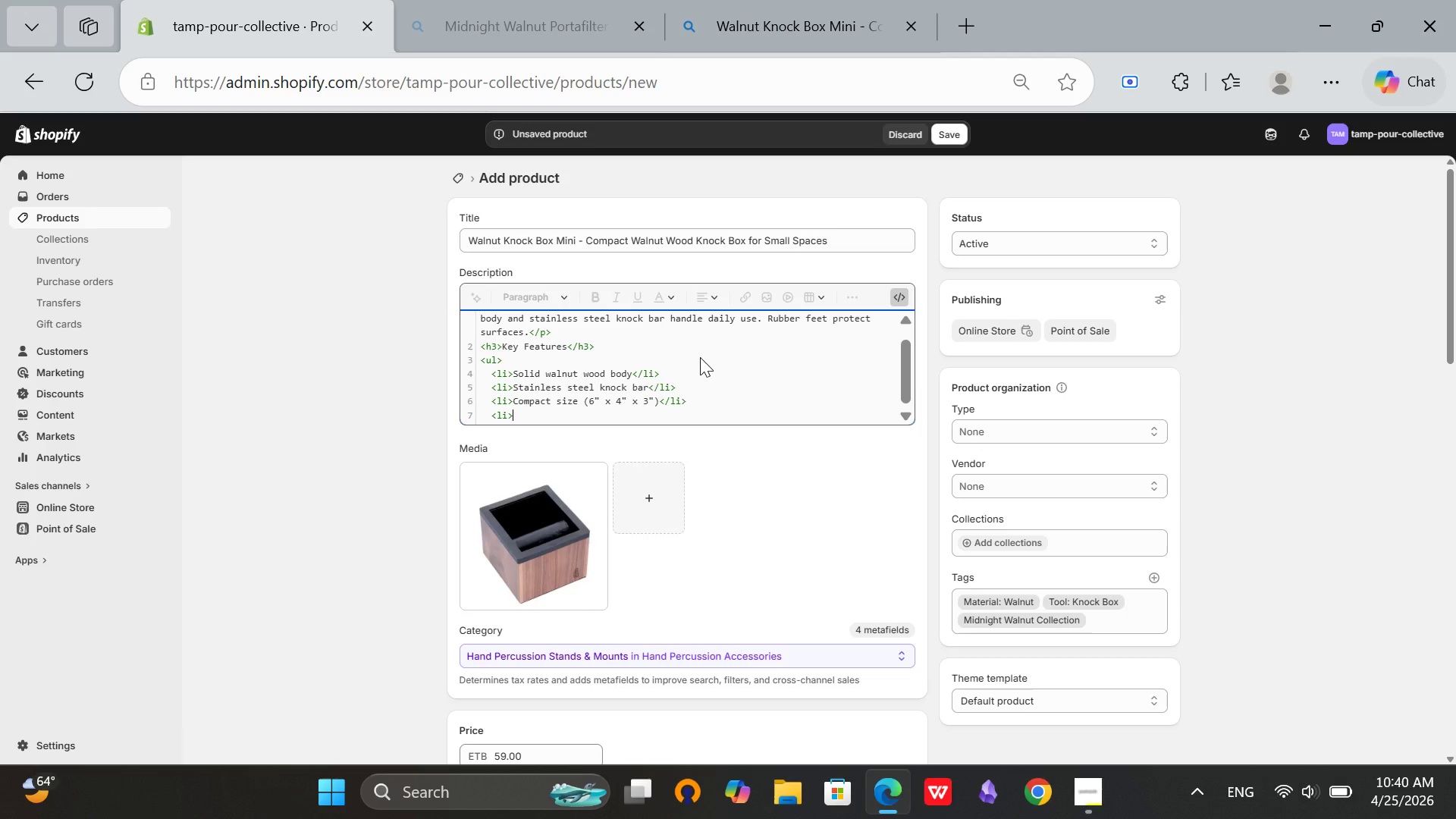 
type(Removable interior for cleaning</li>)
 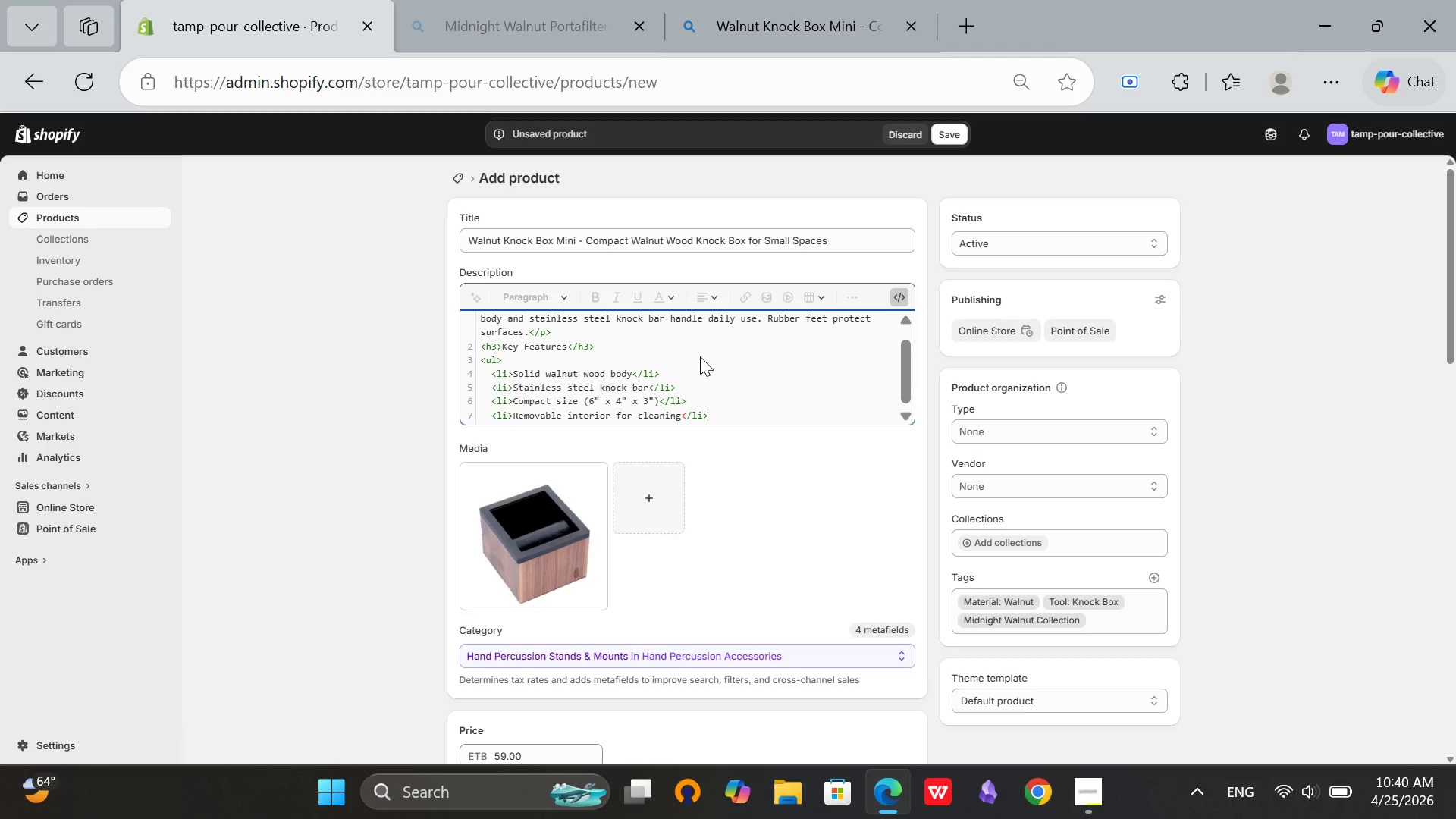 
key(Enter)
 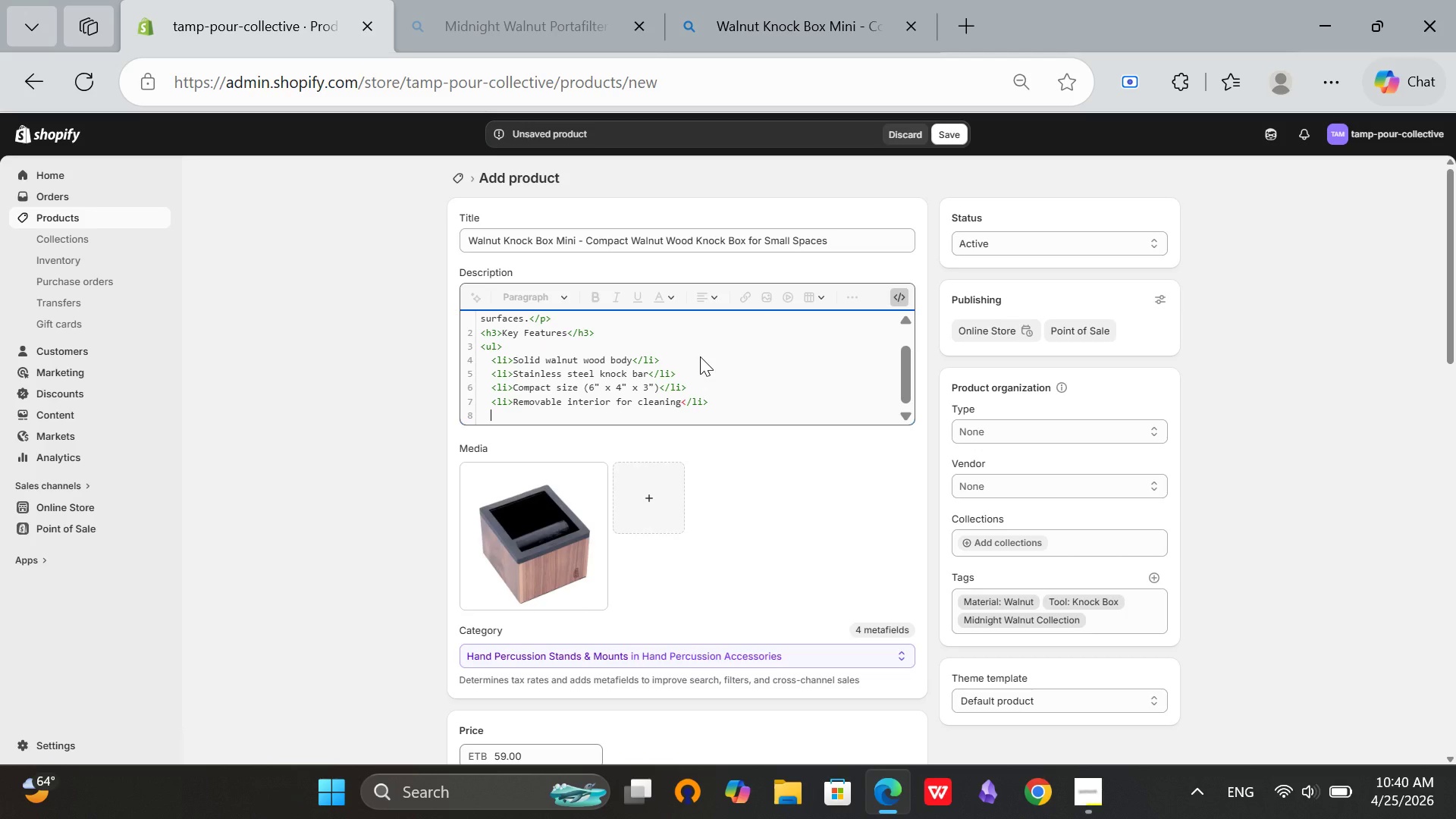 
type(<li>)
 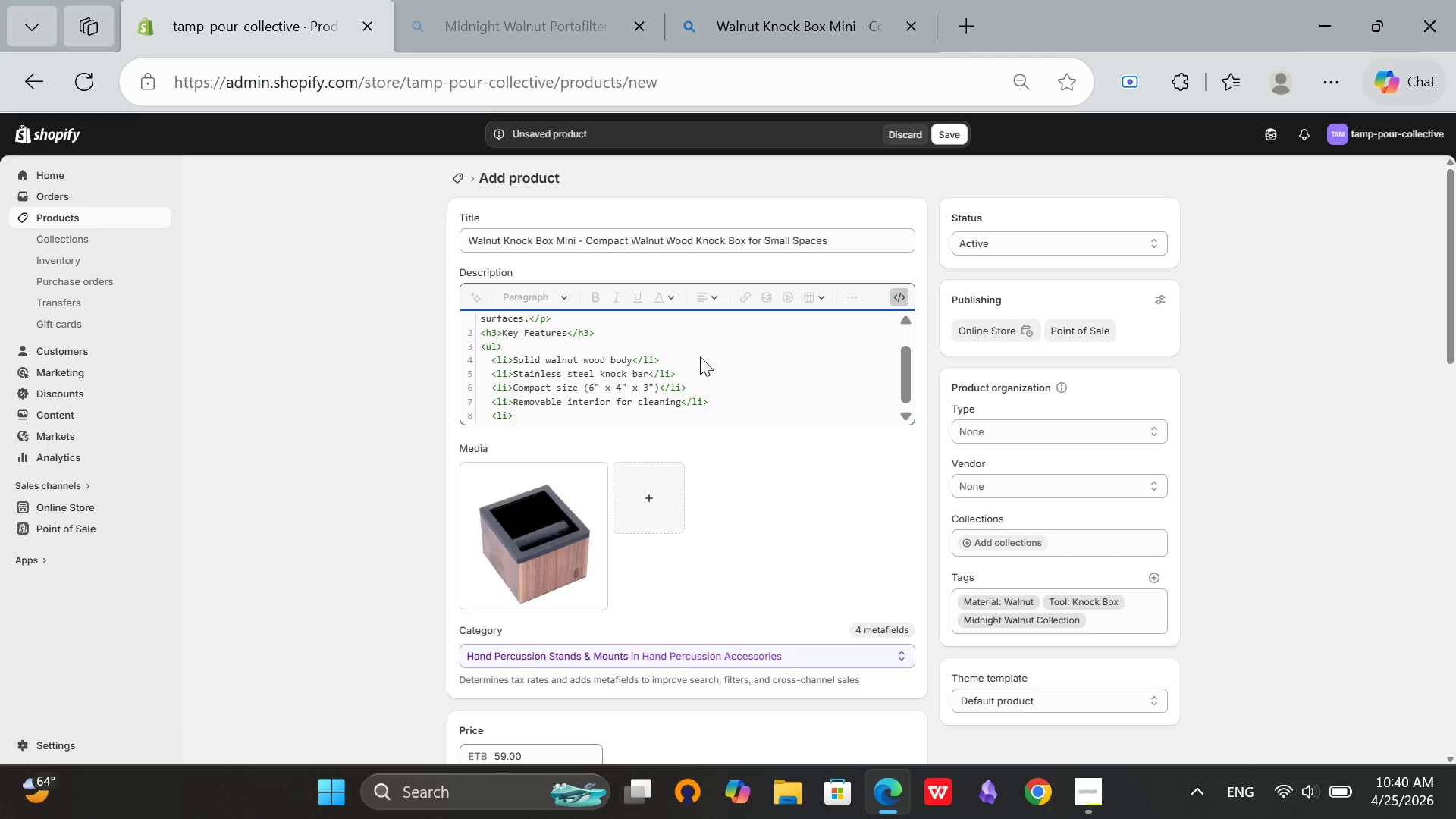 
wait(5.89)
 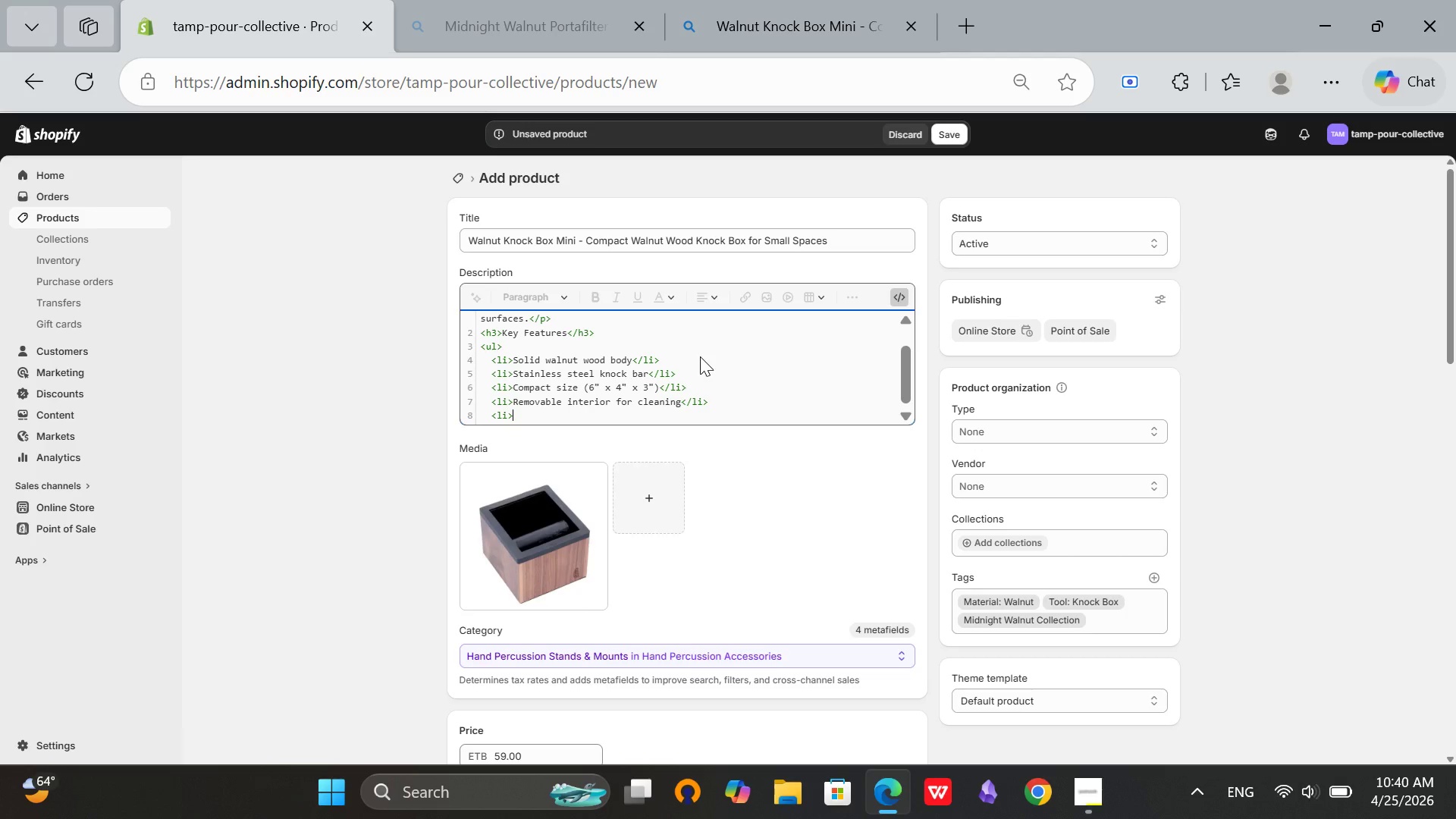 
type(Rubber feet prevent sliding</li>)
 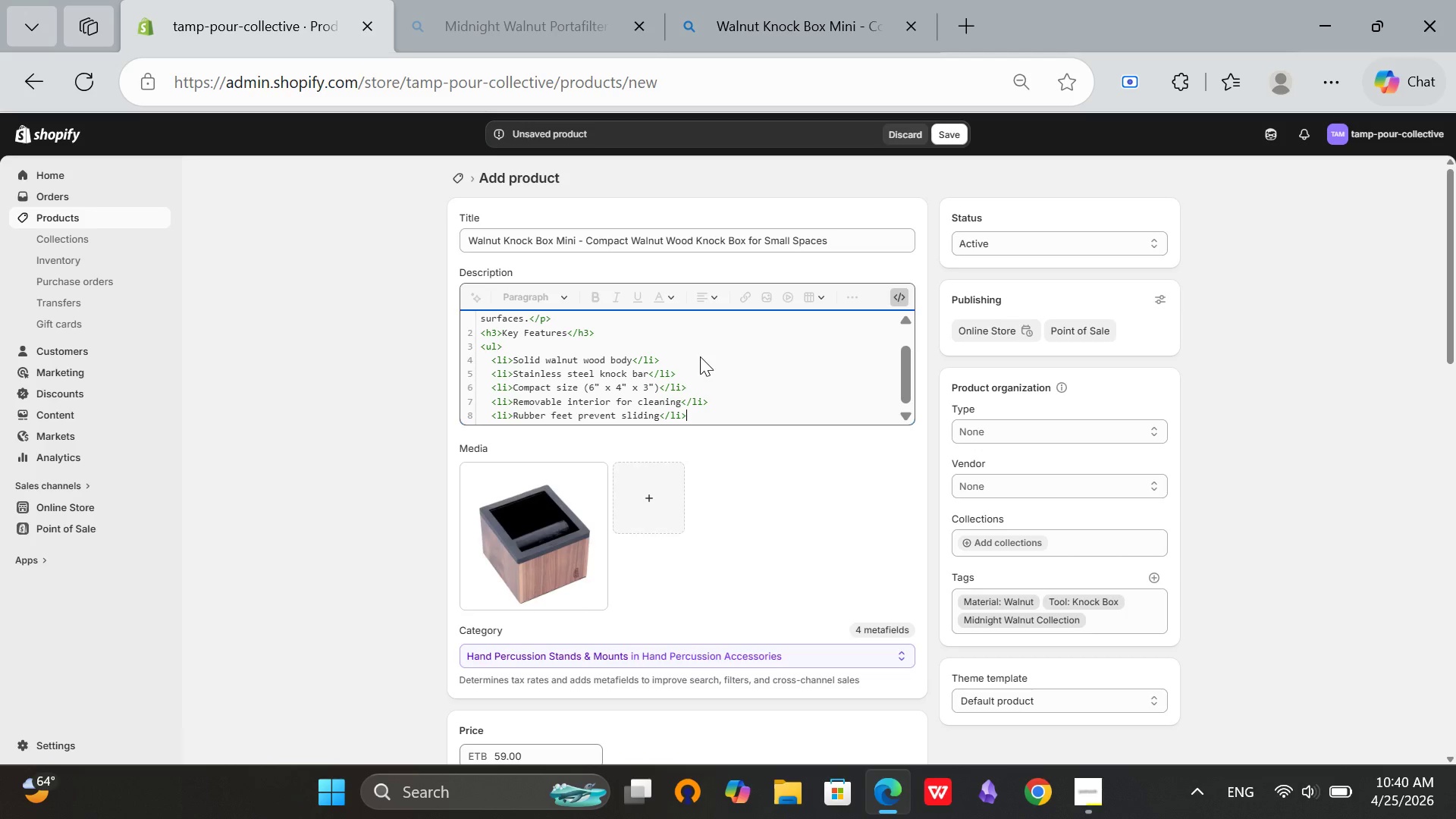 
key(Enter)
 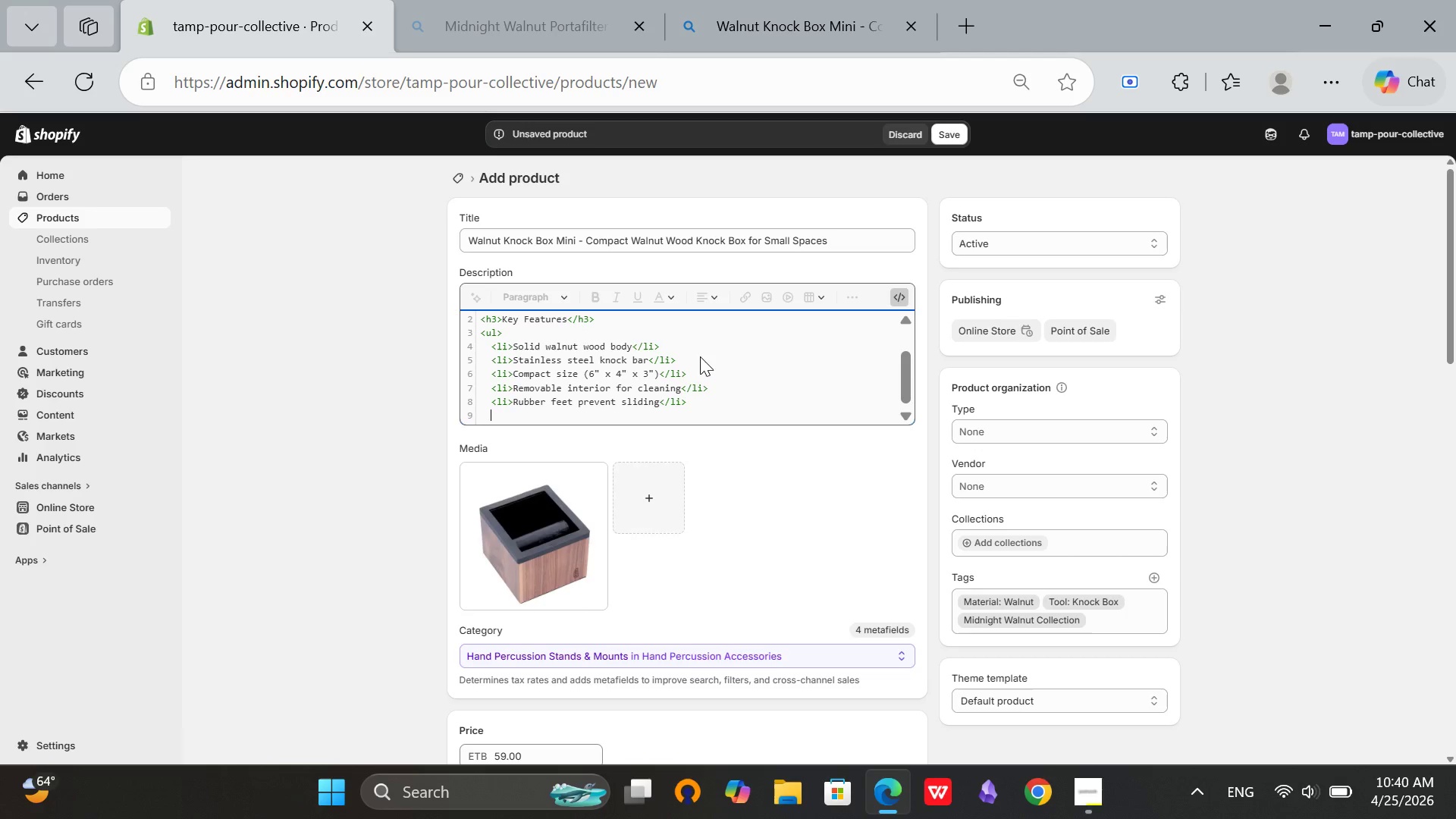 
type(<li>)
 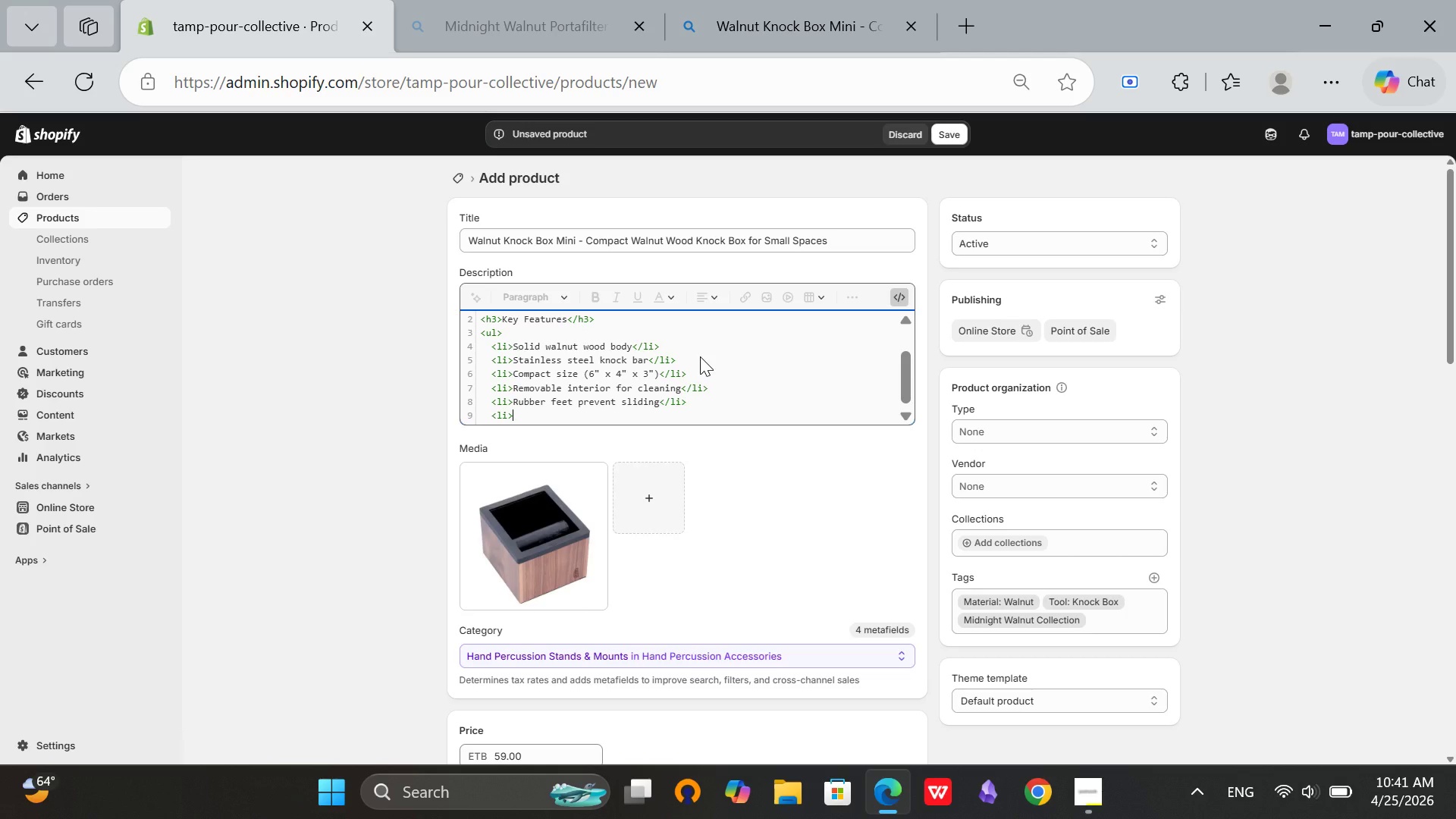 
wait(8.47)
 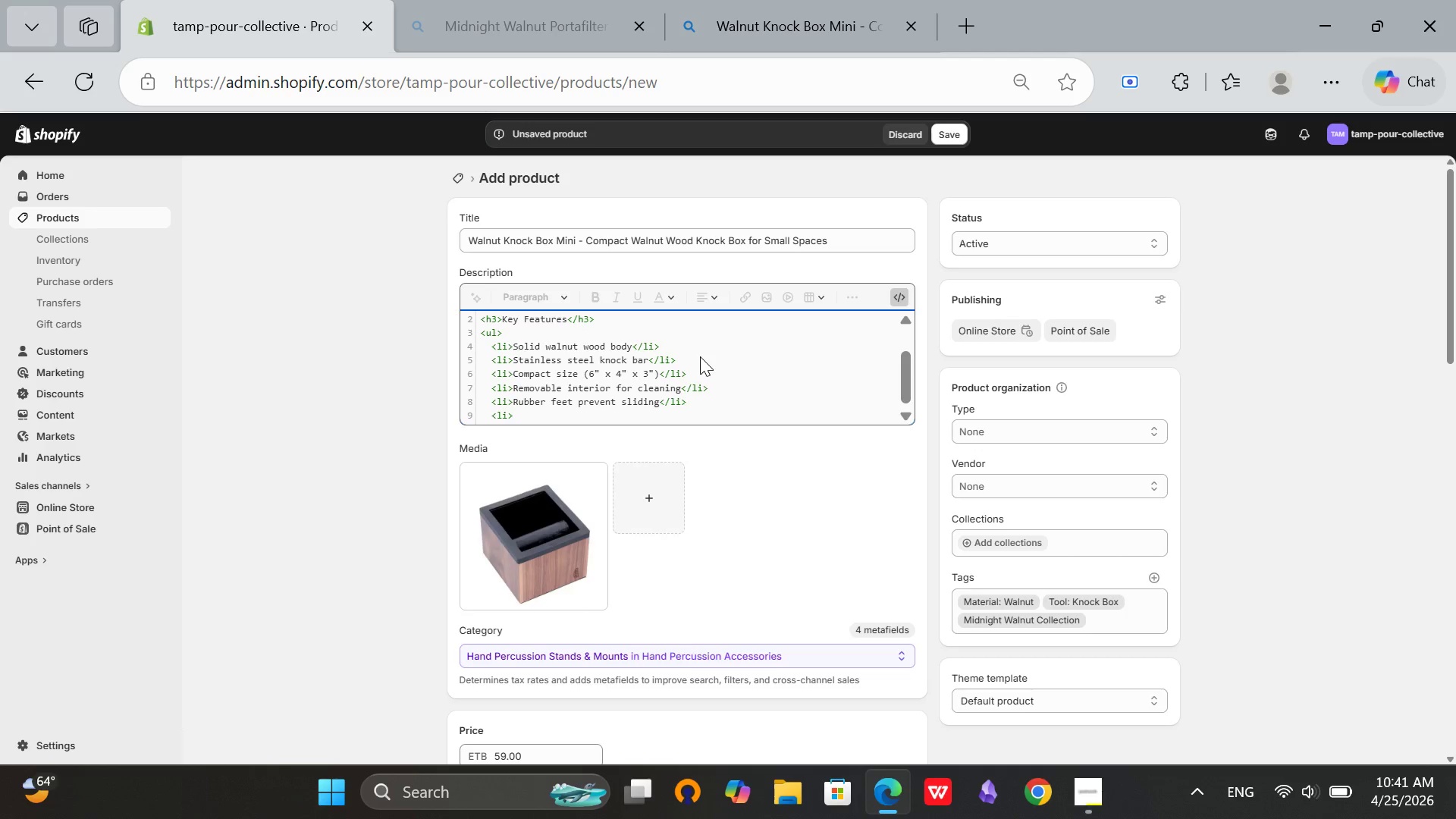 
key(Backspace)
key(Backspace)
key(Backspace)
key(Backspace)
key(Backspace)
type(</ul>)
 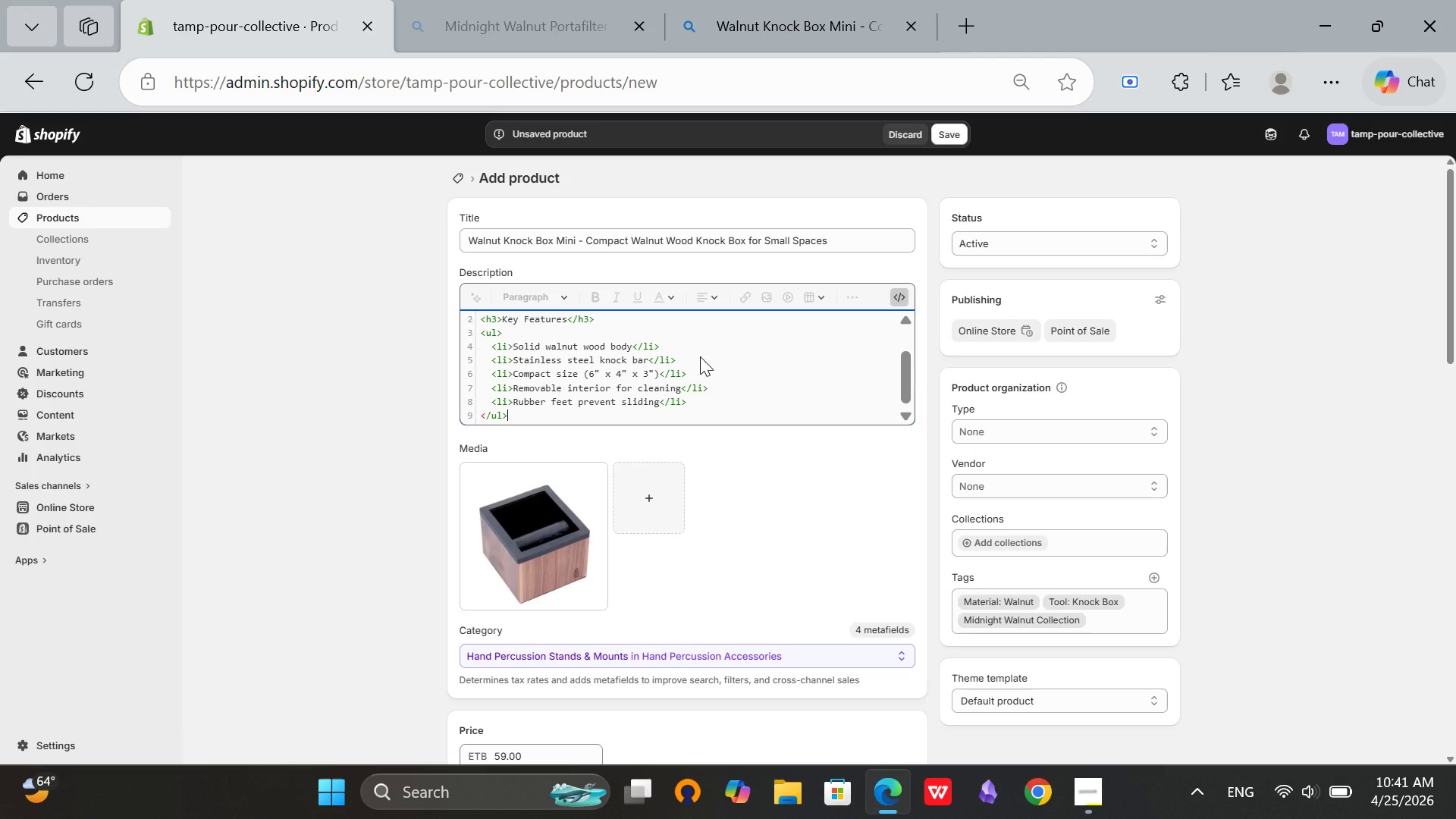 
key(Enter)
 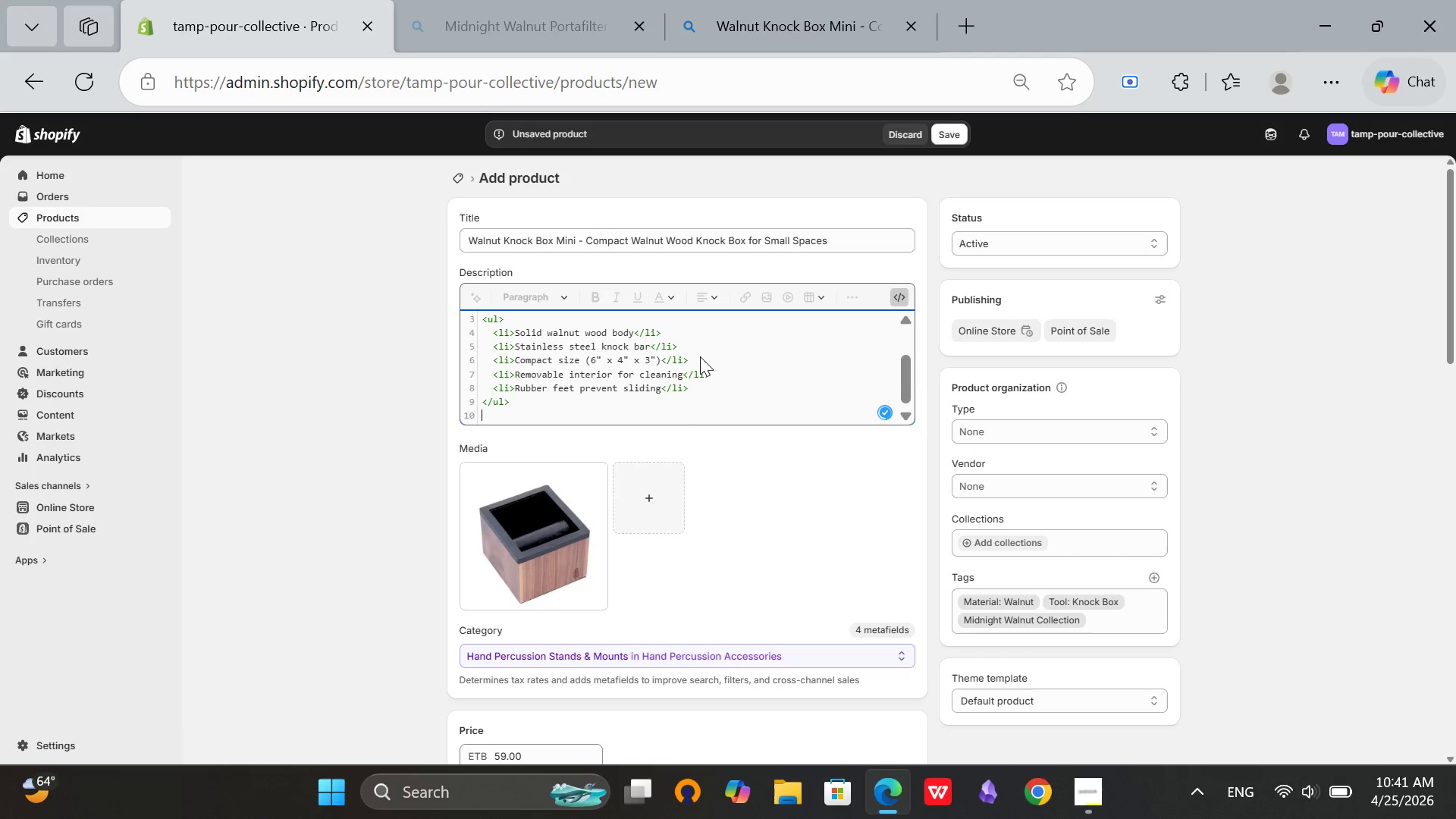 
type(<h3>)
 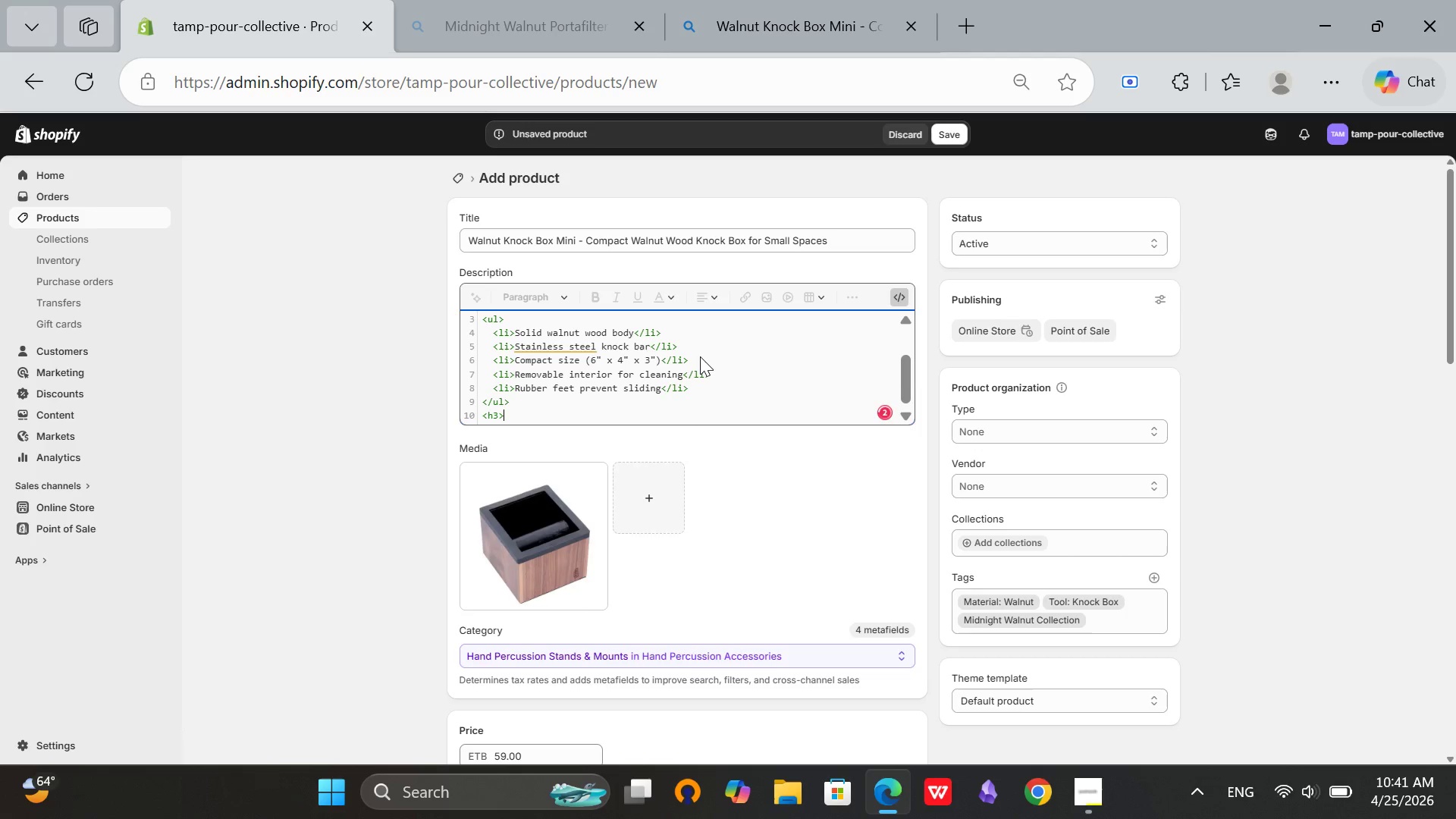 
wait(6.08)
 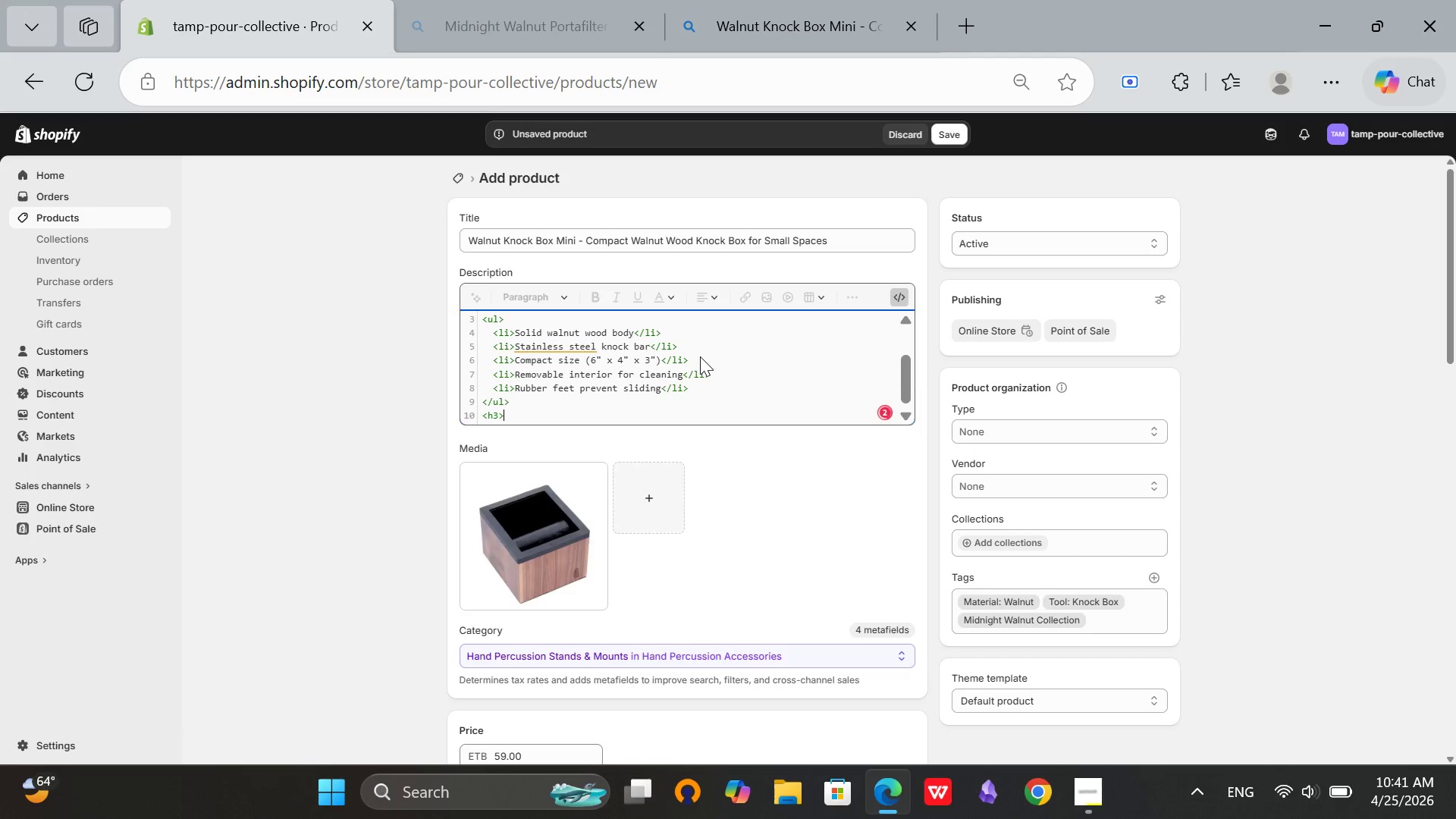 
type(Why Baristas Love It</h3>)
 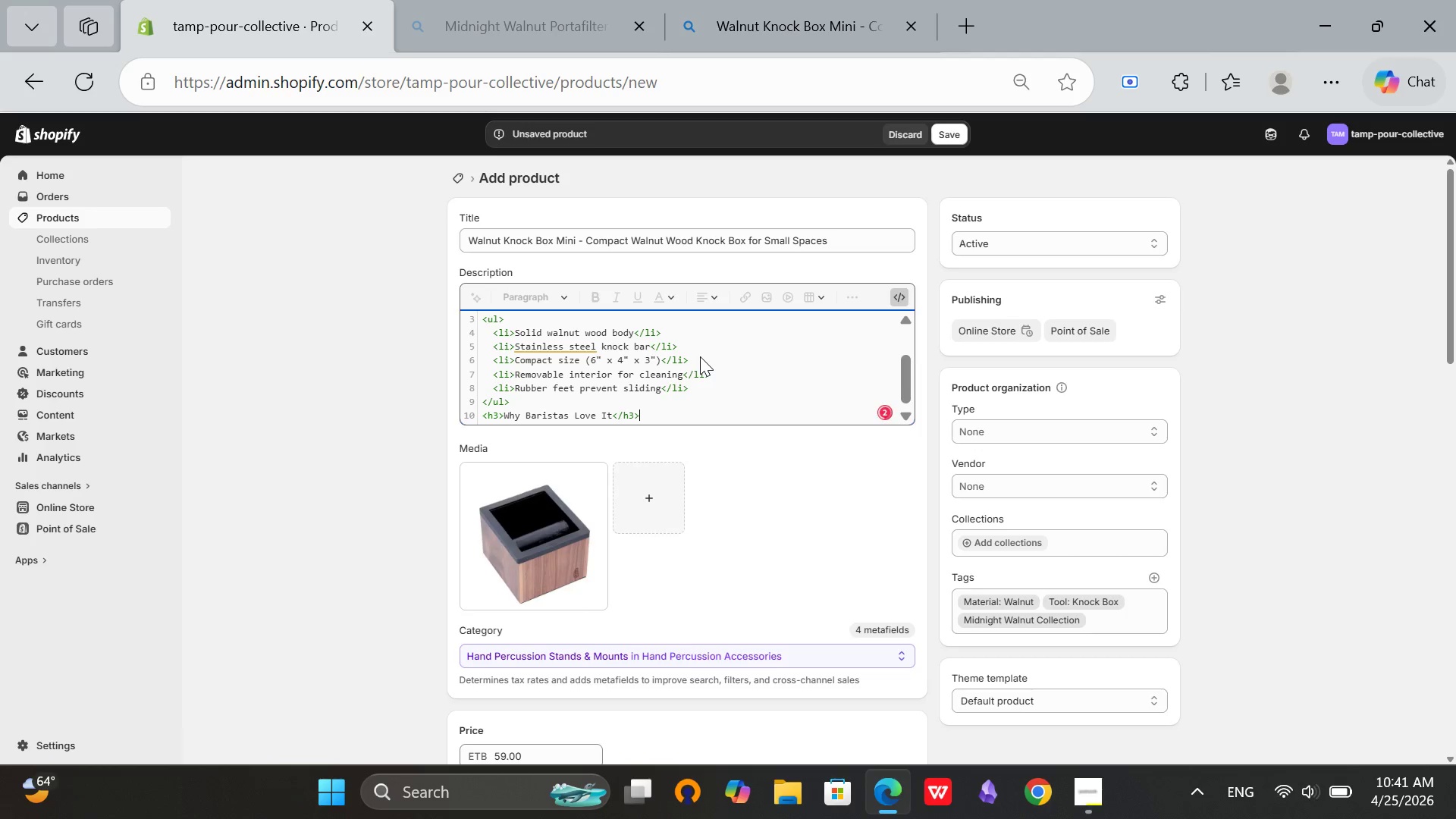 
key(Enter)
 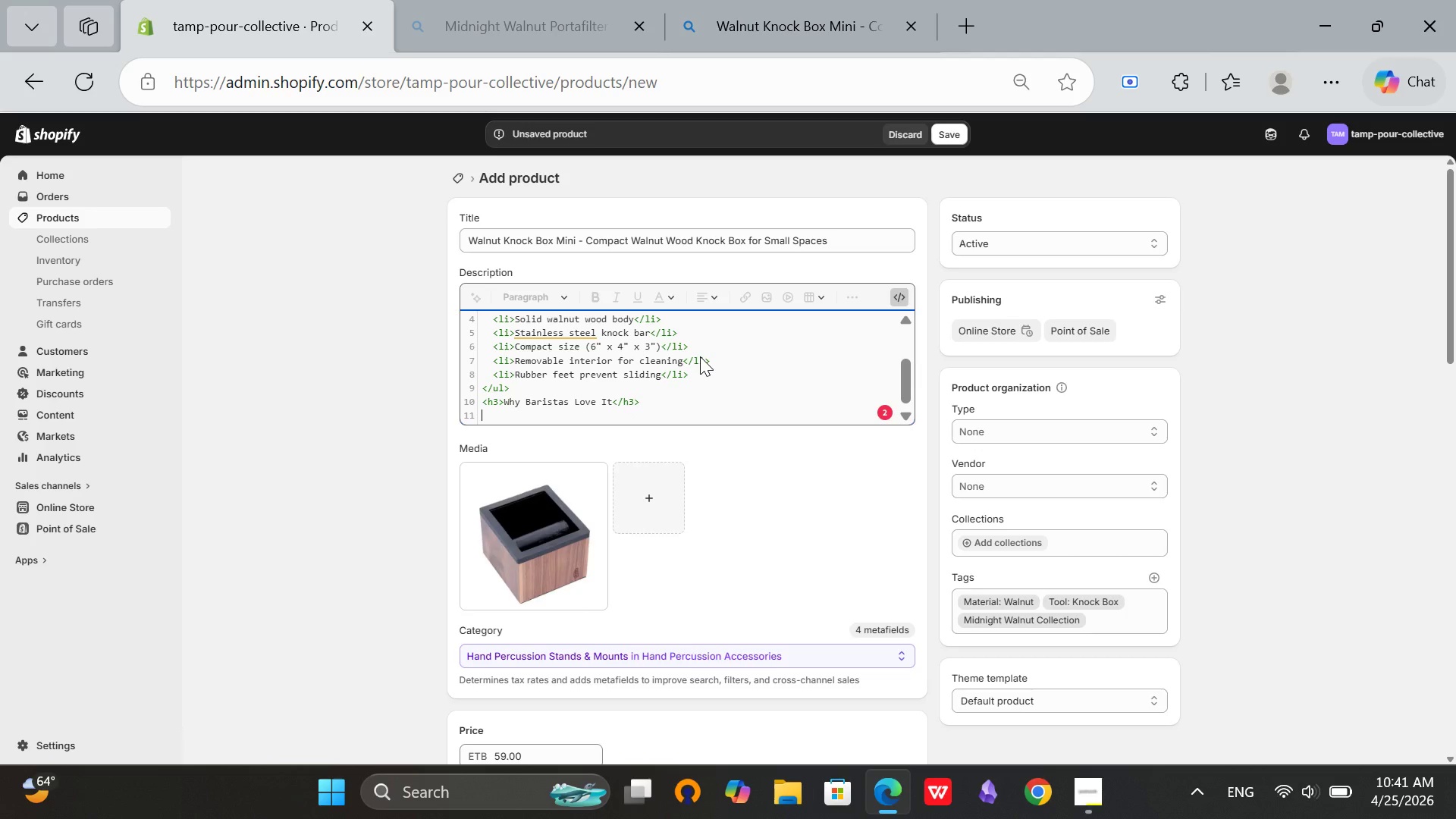 
wait(5.45)
 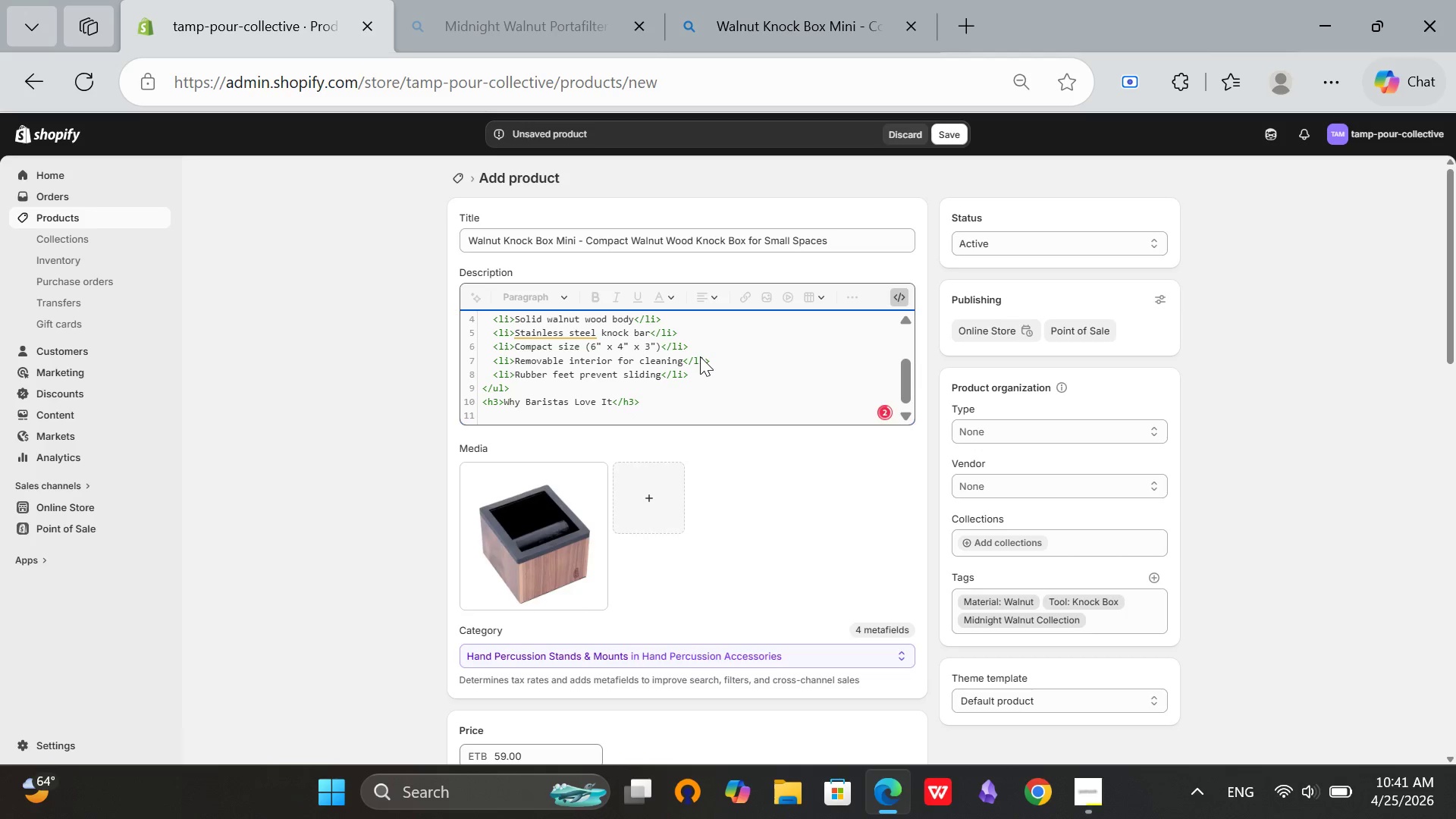 
key(Shift+Comma)
 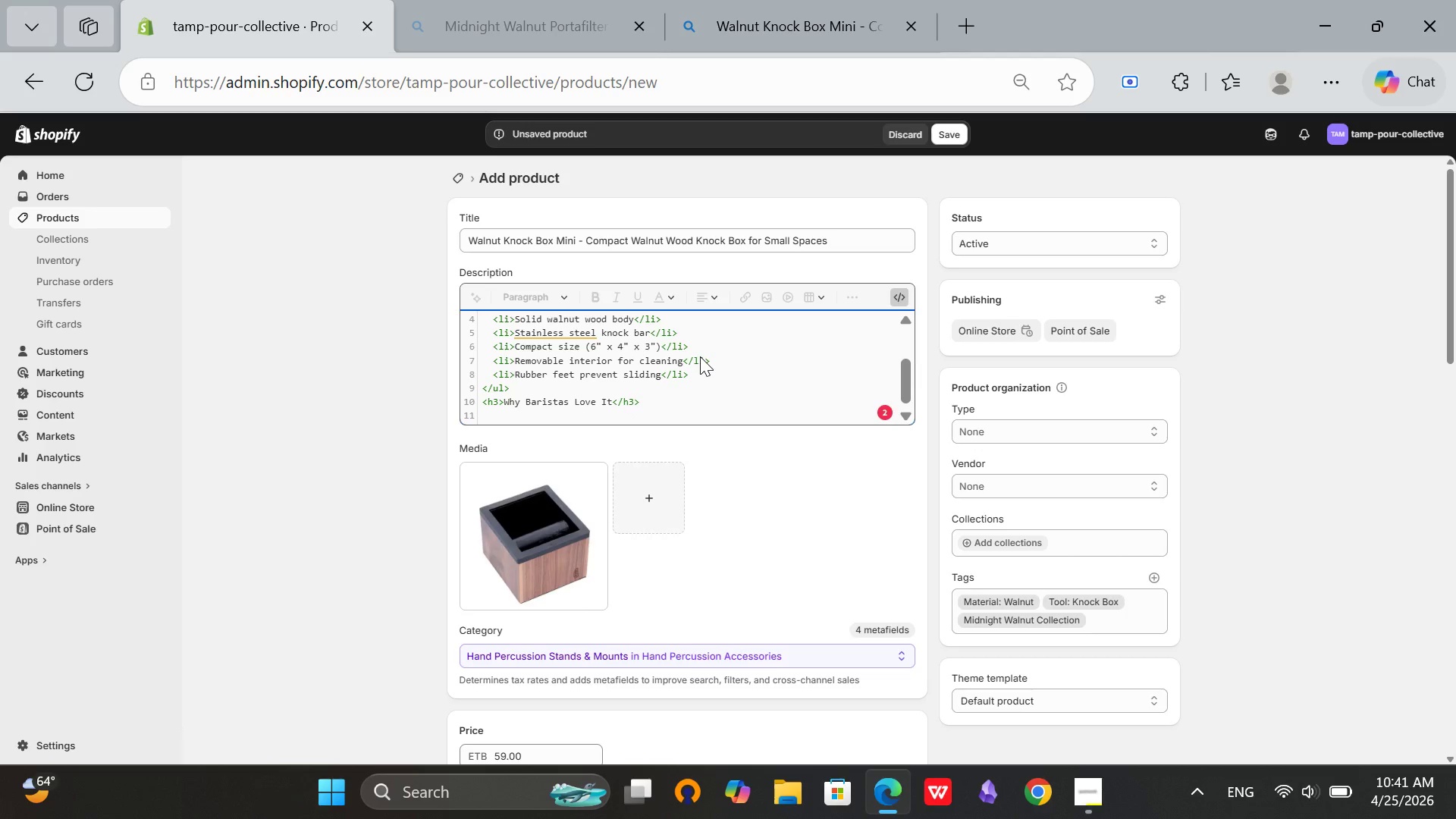 
key(P)
 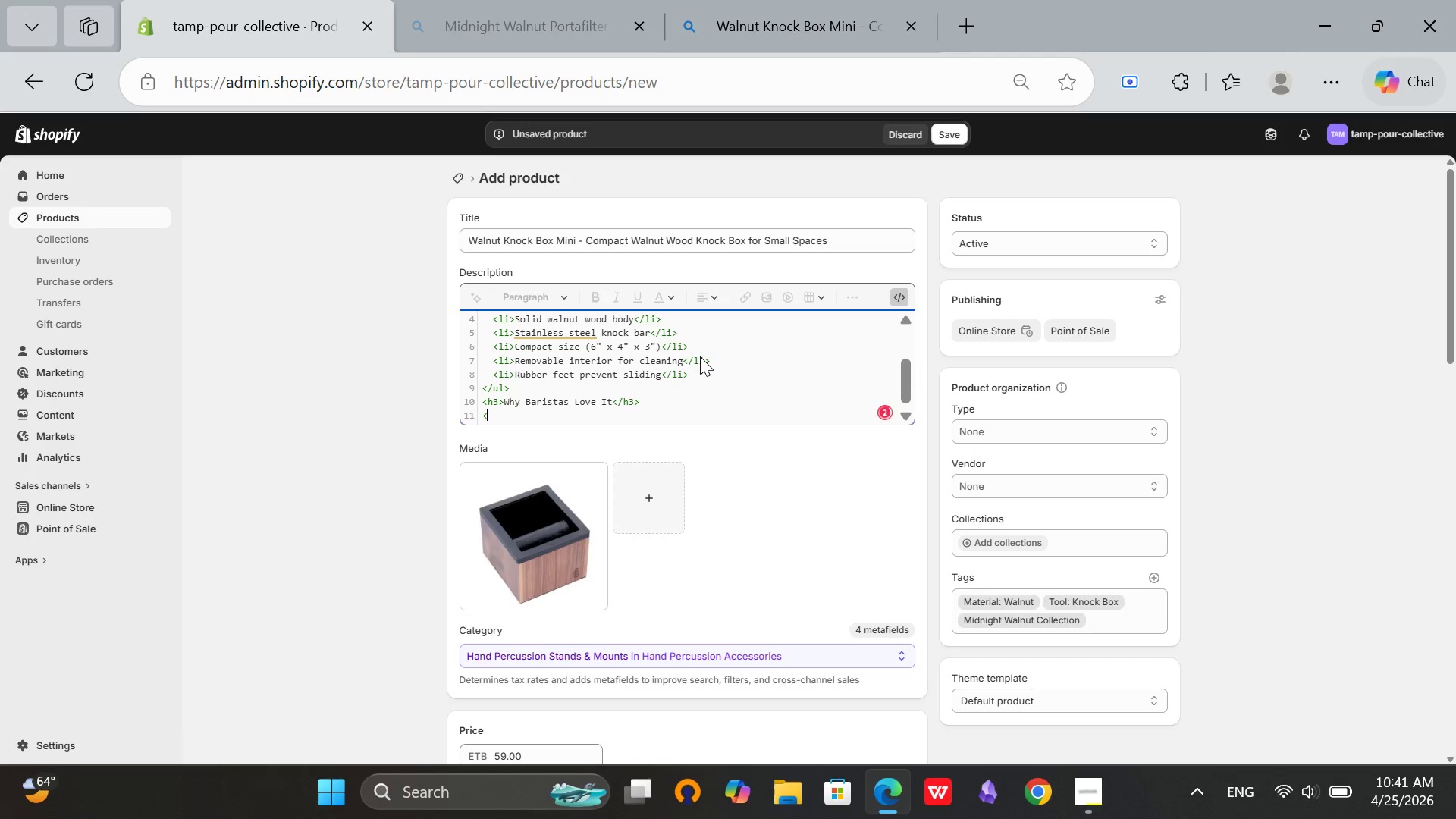 
key(Shift+Period)
 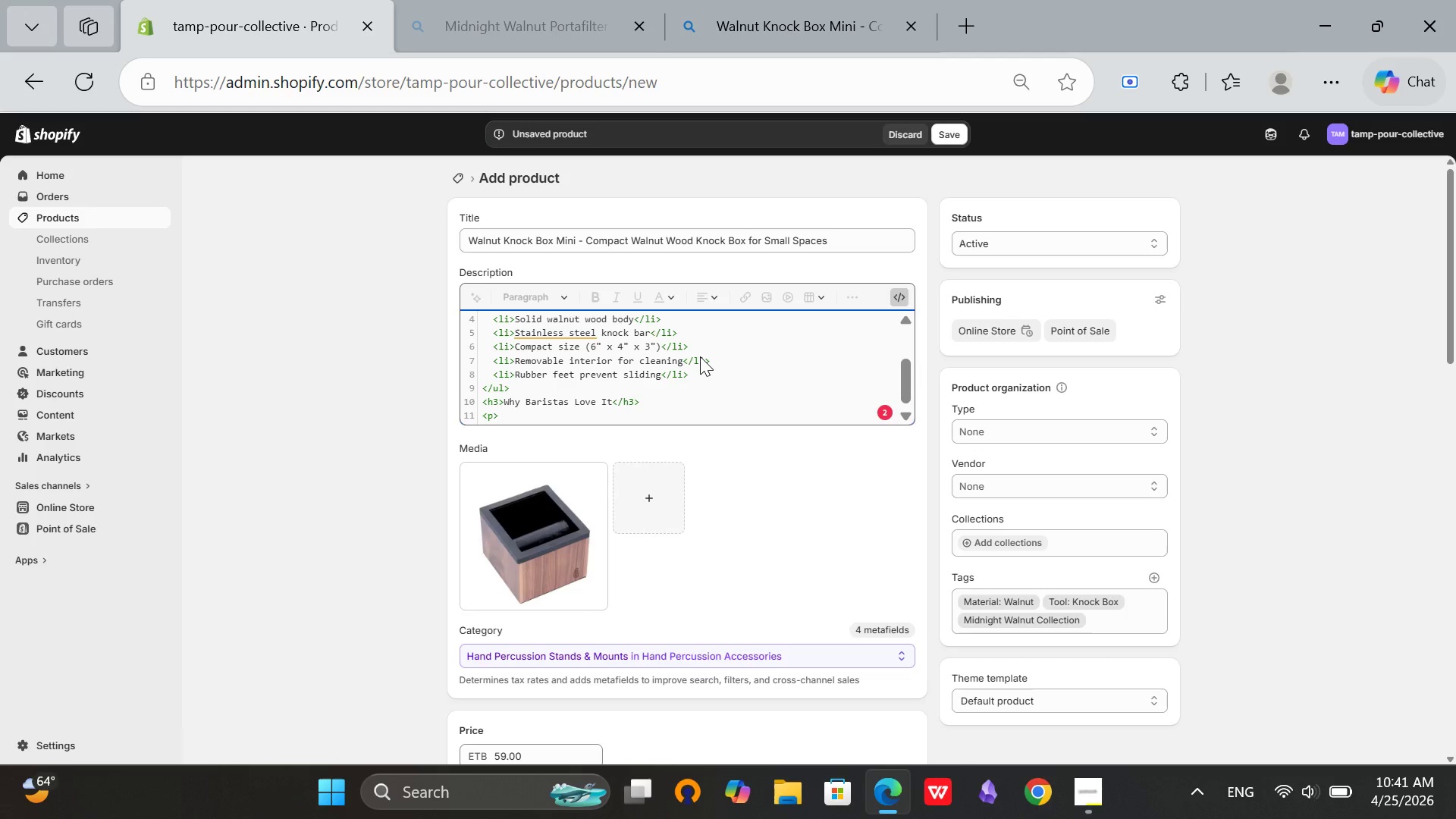 
type(Perfect for small apartments or crw)
 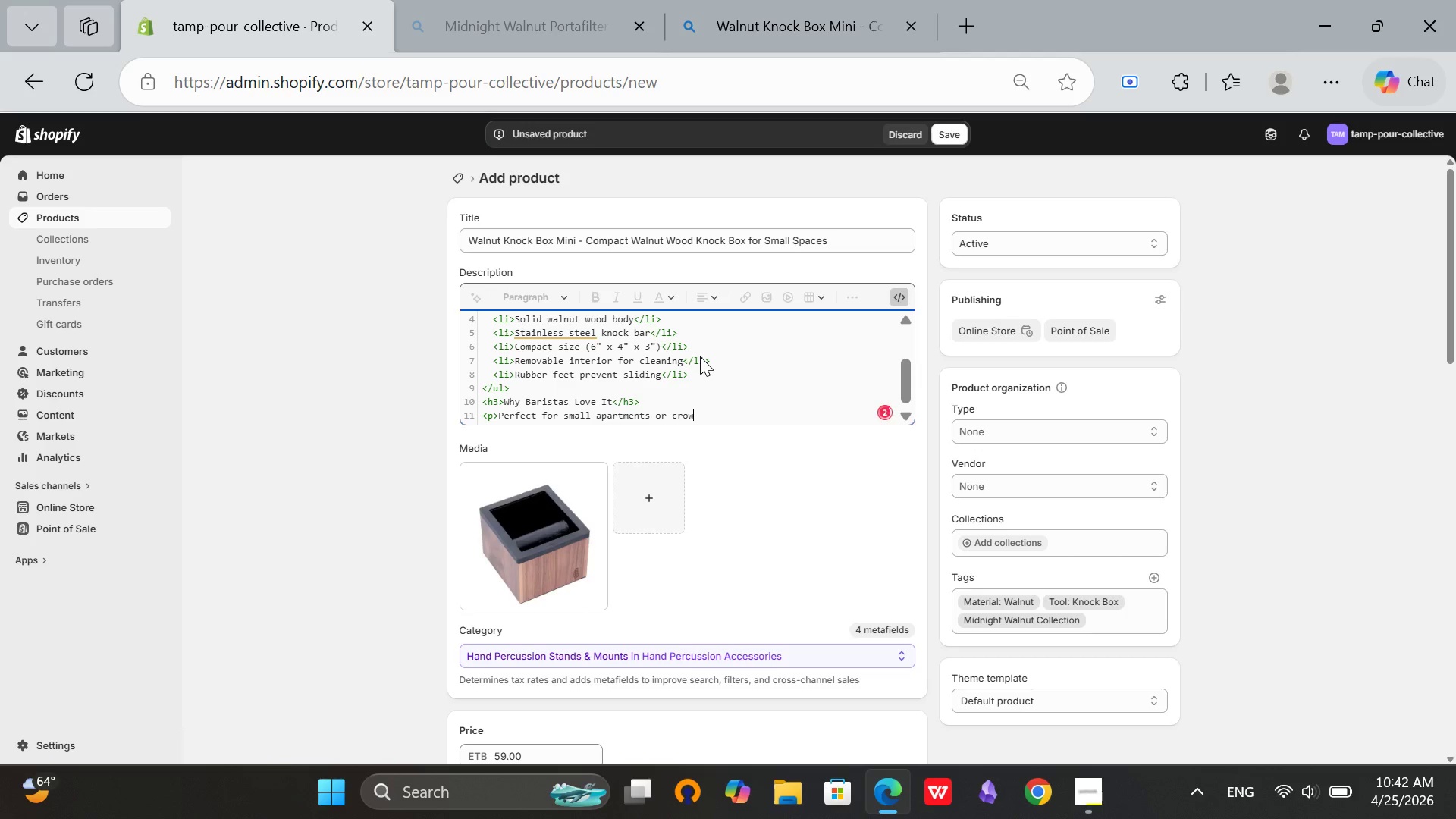 
hold_key(key=O, duration=0.33)
 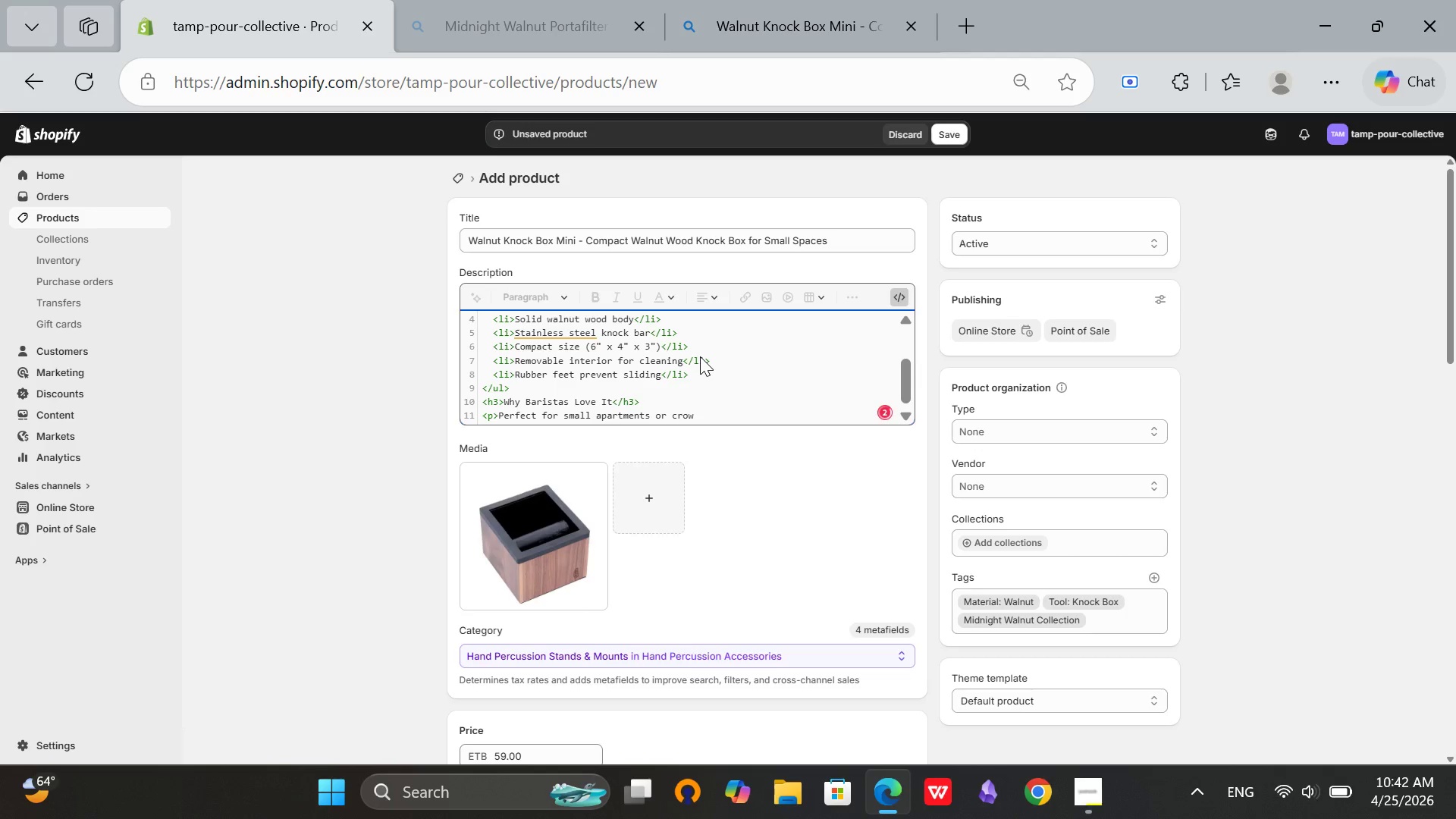 
type(ded  )
key(Backspace)
type(coffee bs. The walnut finish matches larg)
 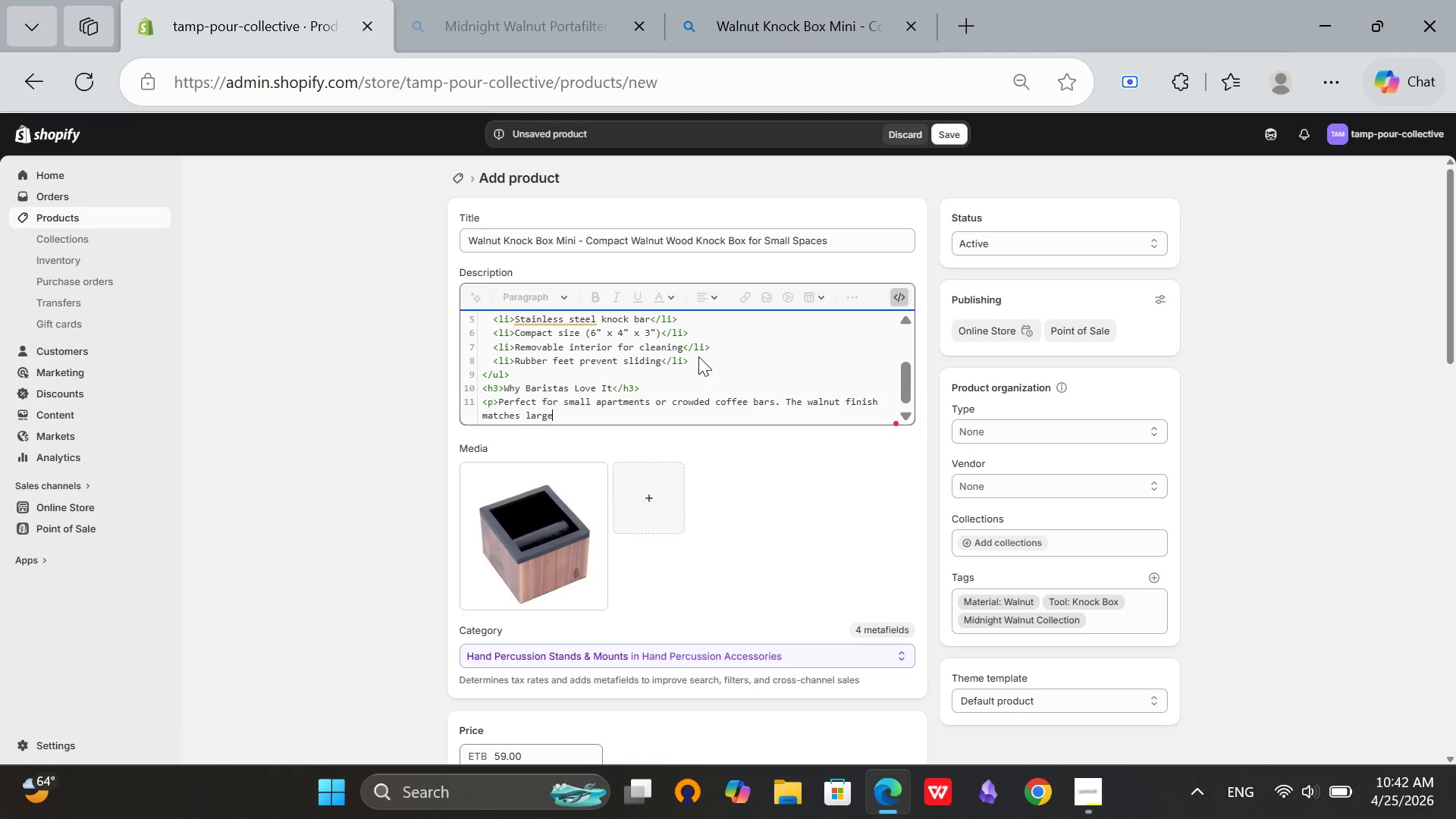 
type(er knoc box. Holds 10-15 spent pucs</p>)
 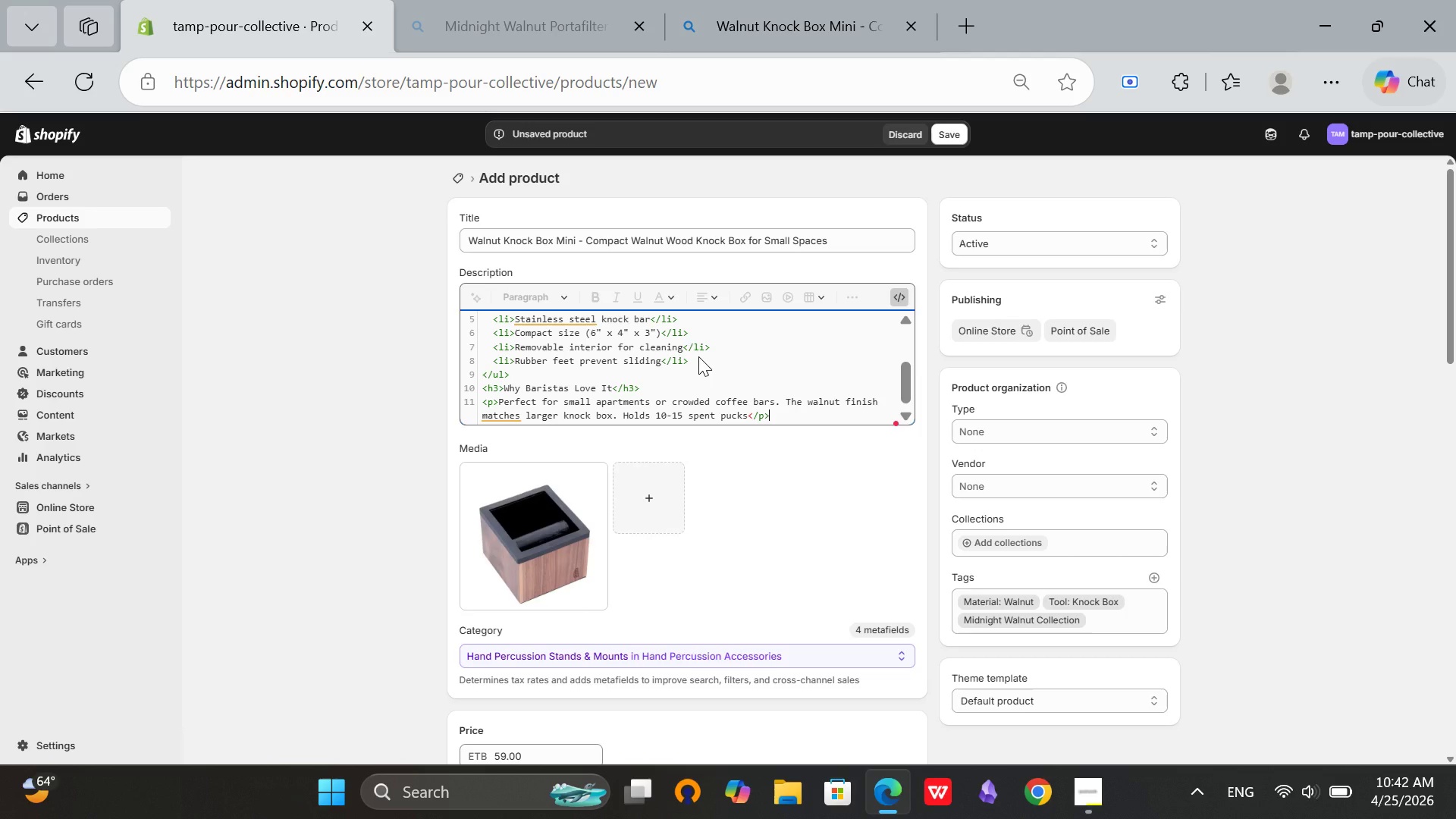 
left_click([896, 297])
 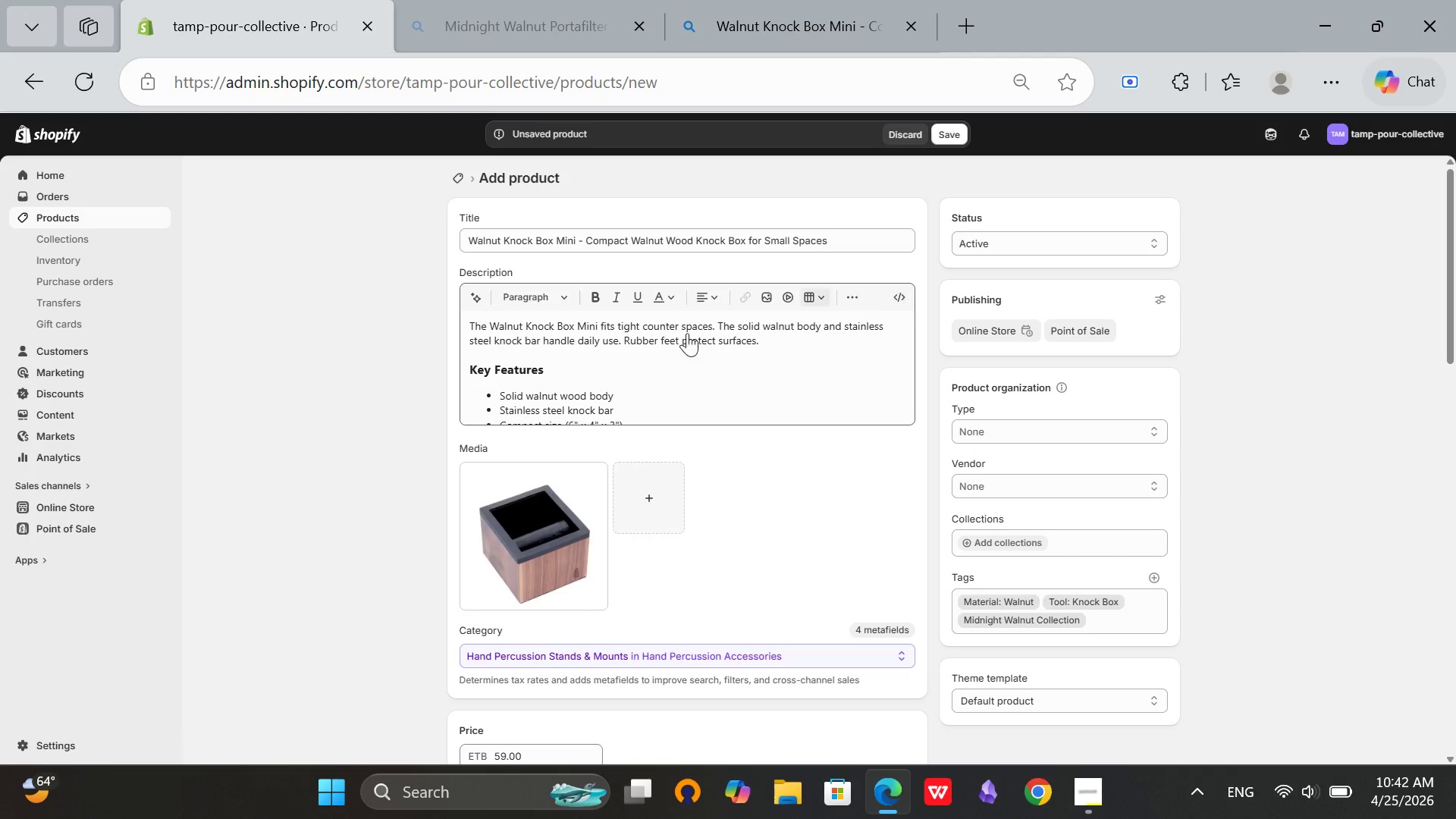 
left_click([667, 340])
 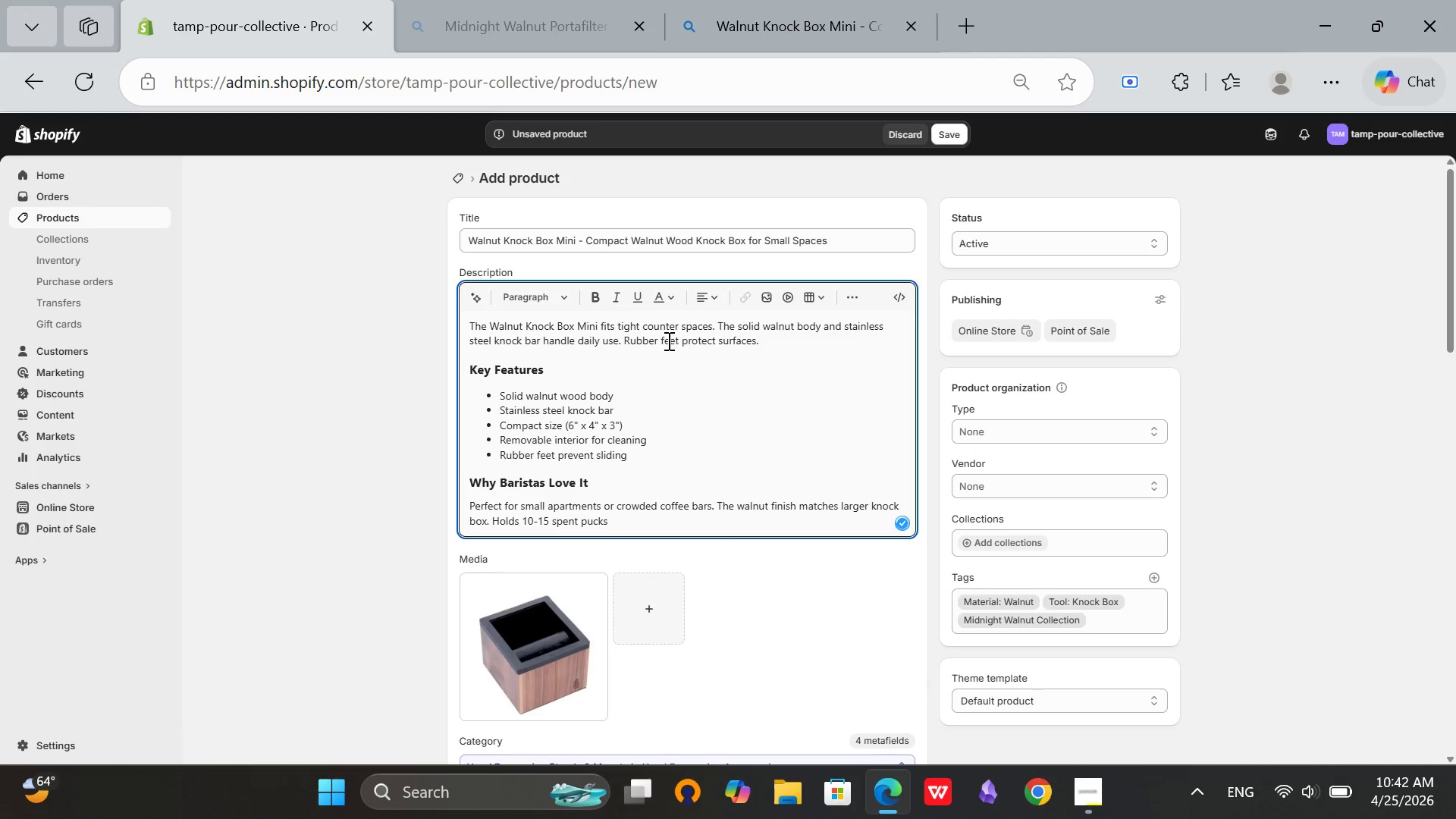 
scroll: coordinate [667, 340], scroll_direction: down, amount: 1.0
 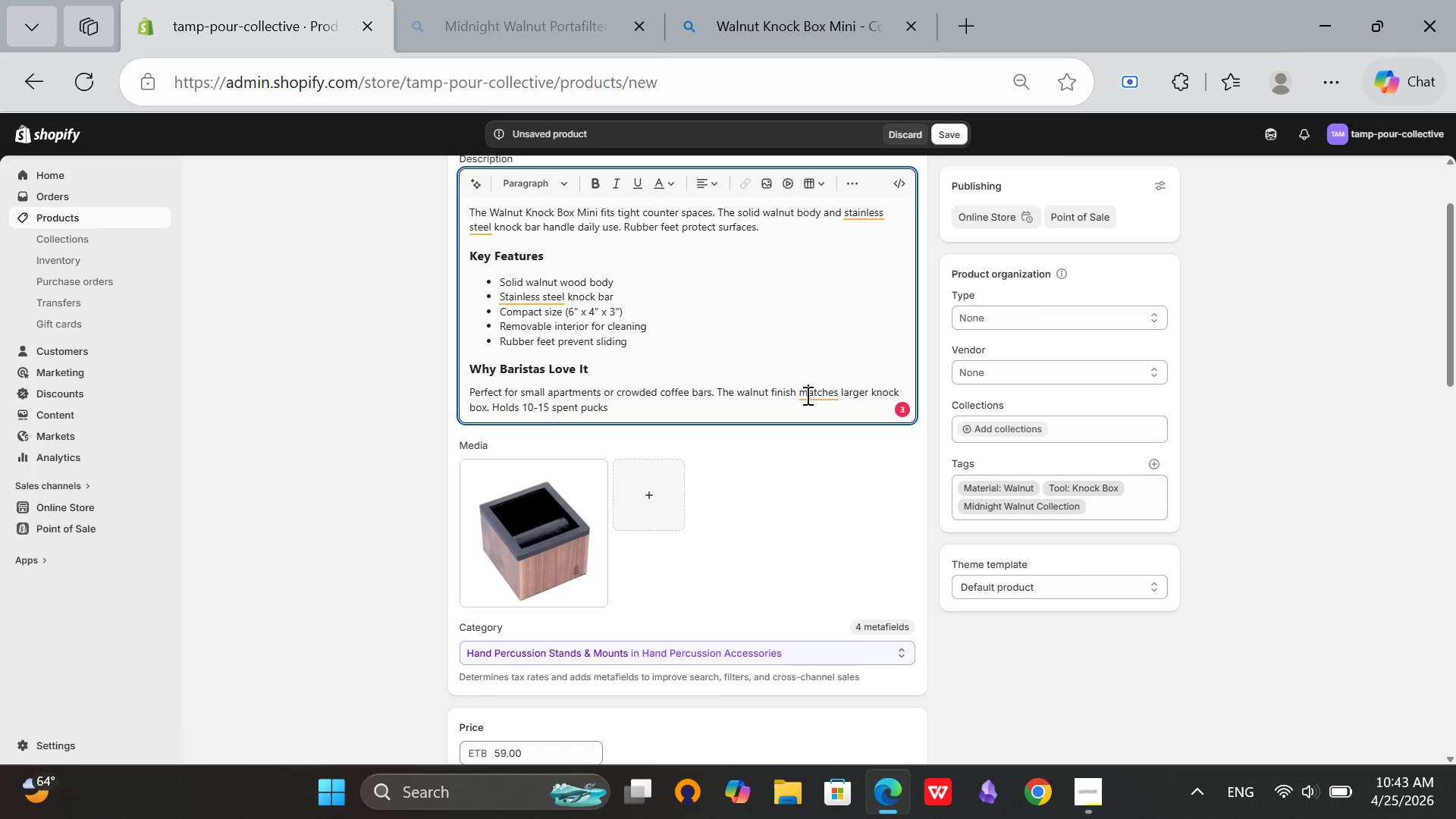 
left_click([851, 337])
 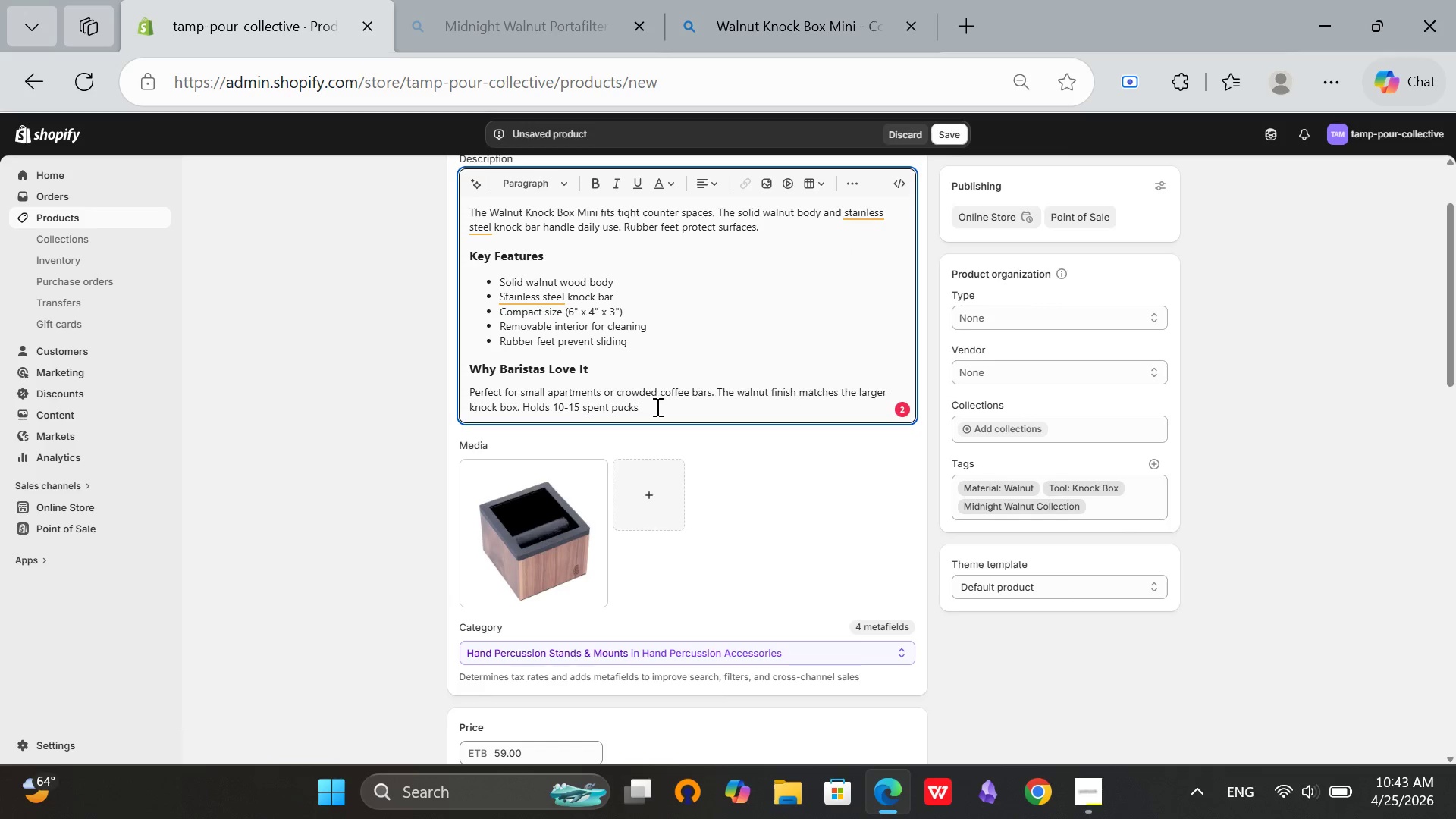 
key(Period)
 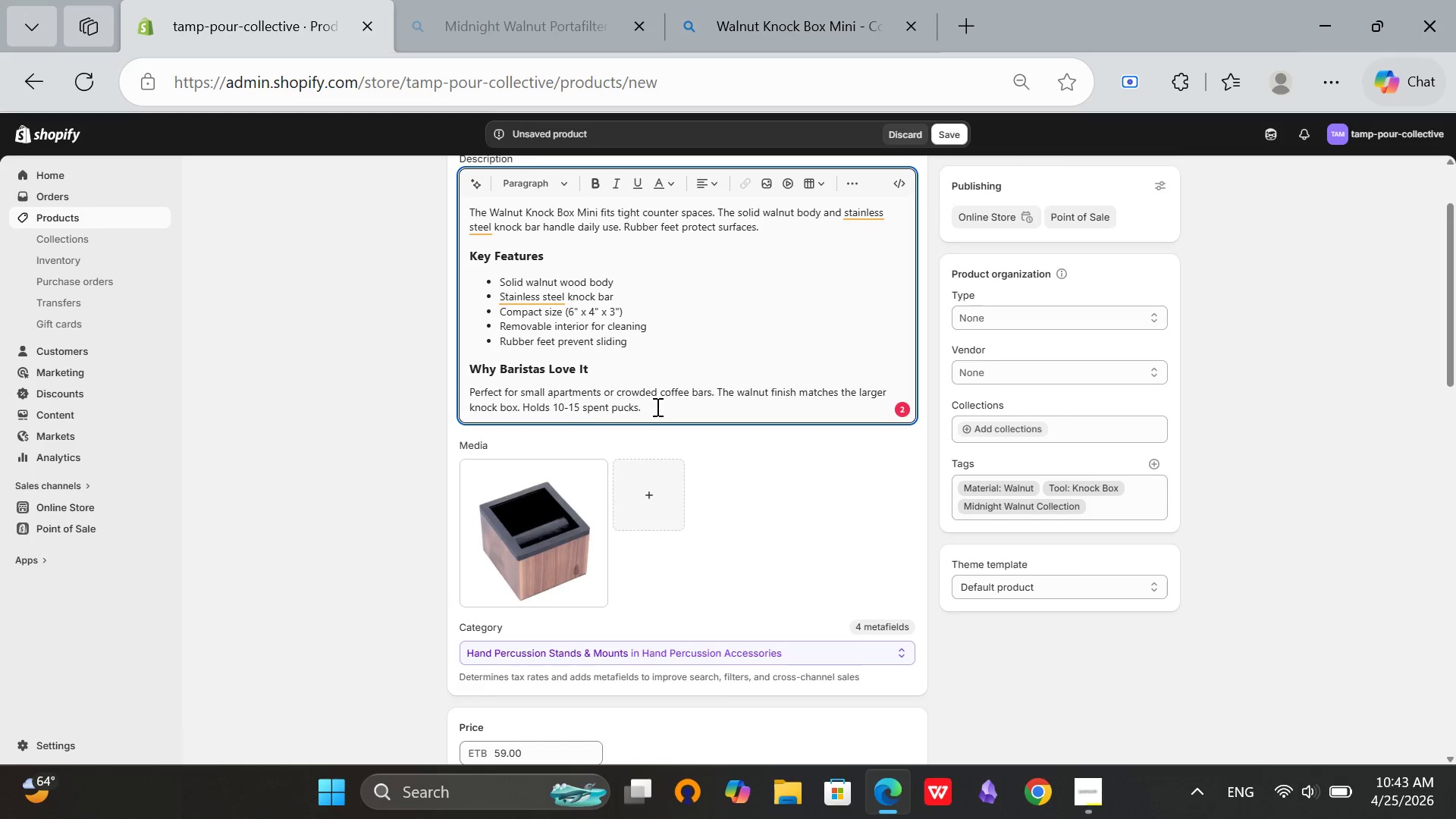 
wait(38.38)
 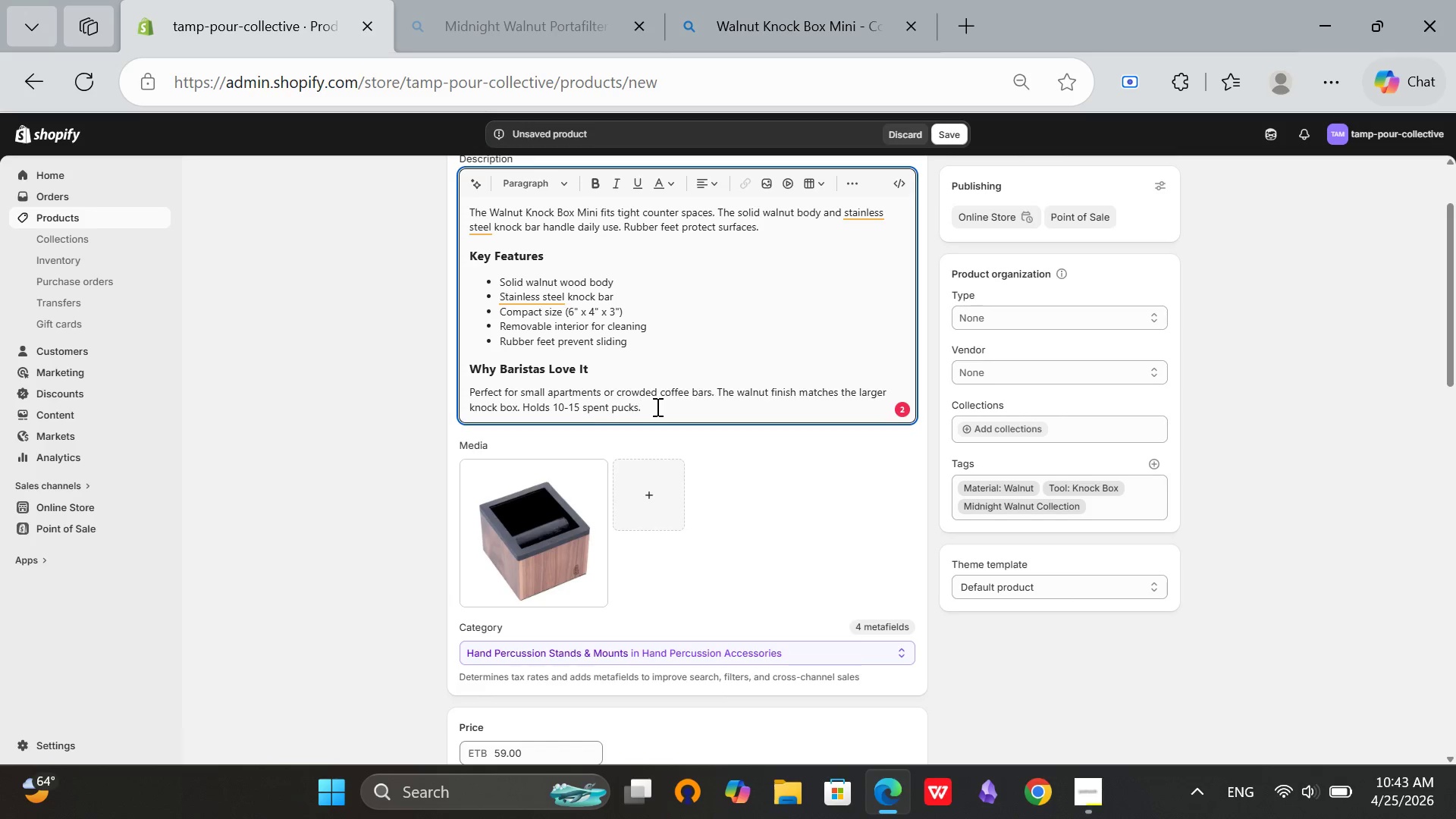 
scroll: coordinate [880, 347], scroll_direction: up, amount: 1.0
 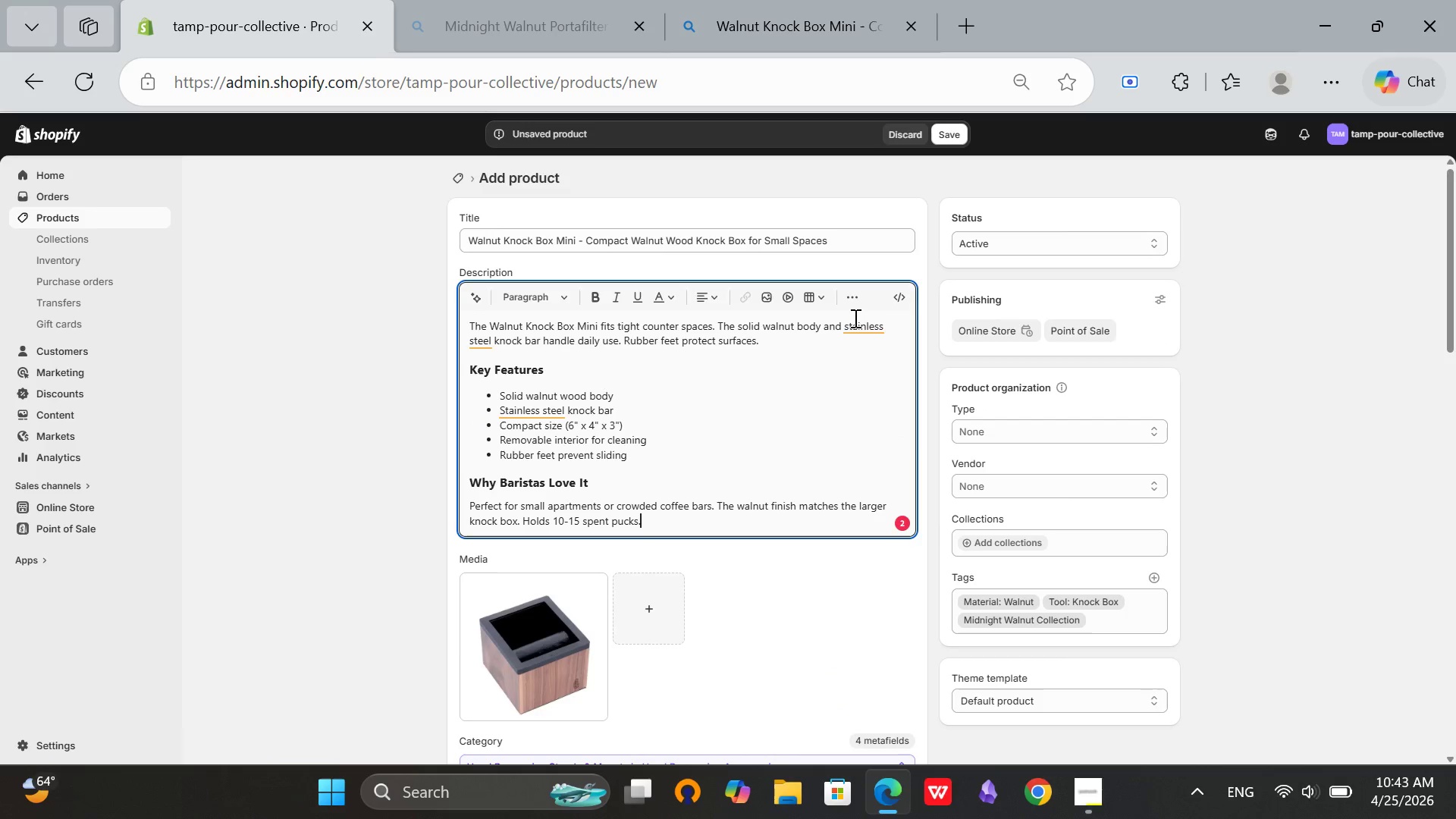 
left_click([860, 327])
 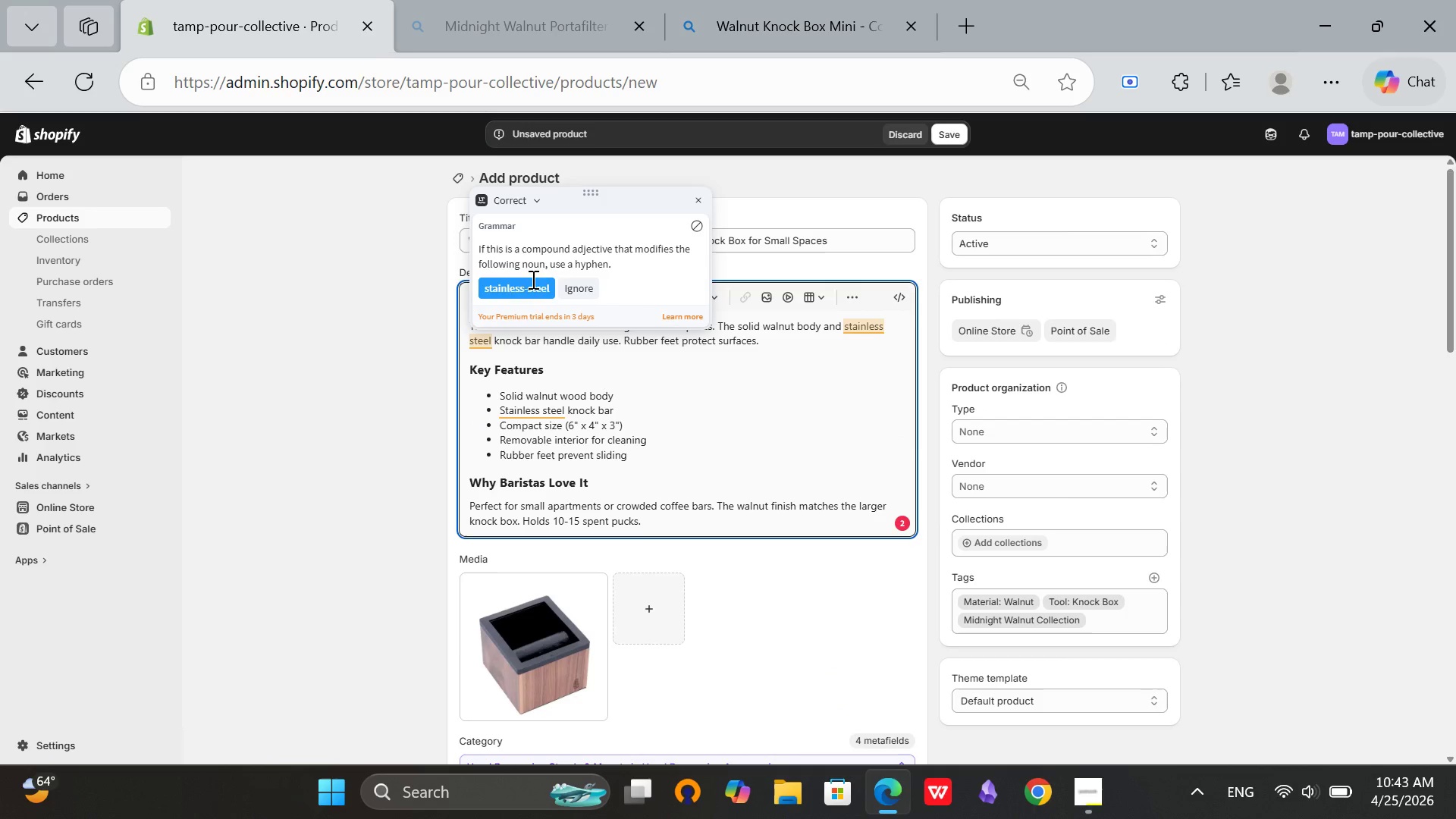 
mouse_move([543, 318])
 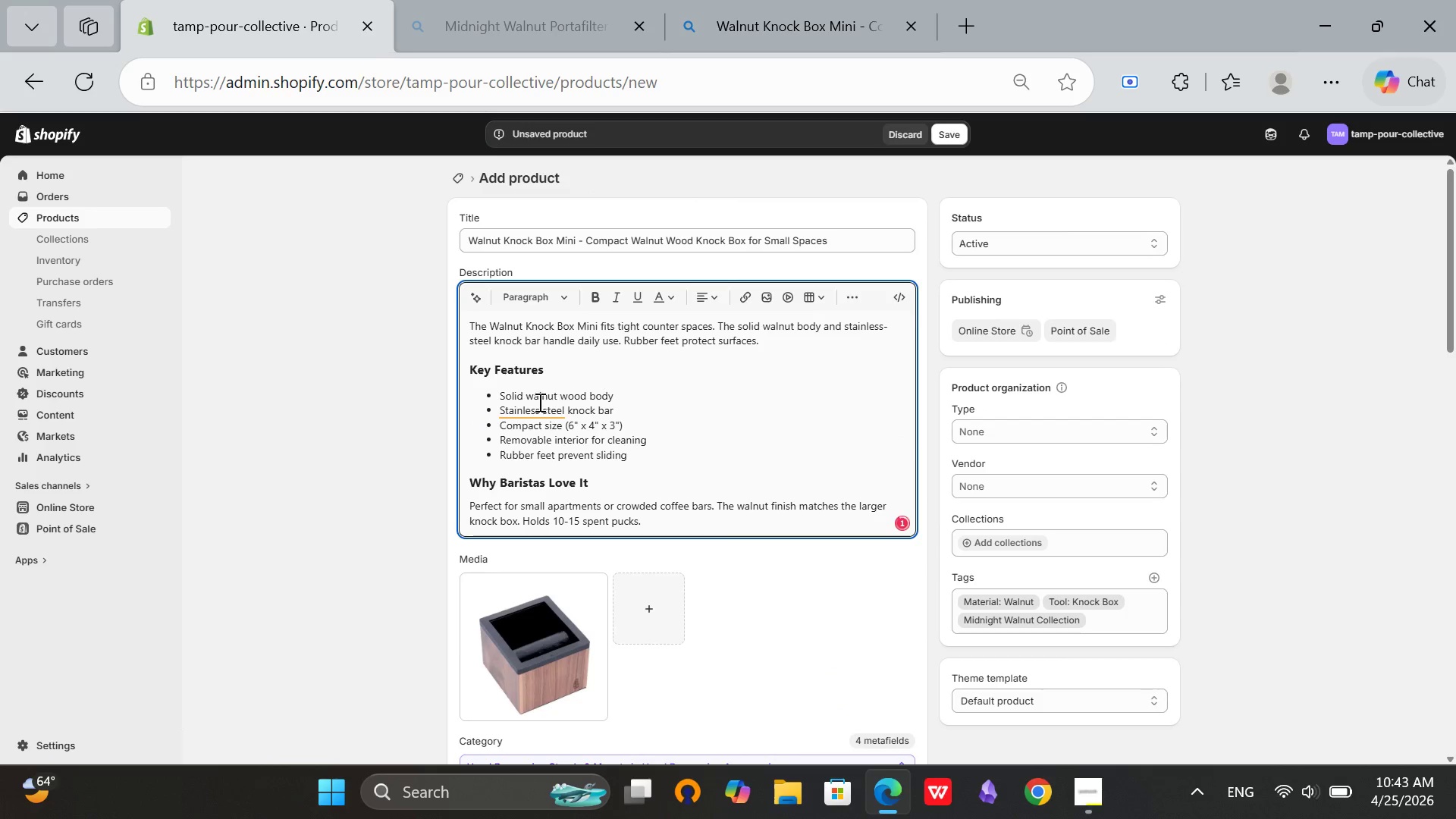 
left_click([535, 403])
 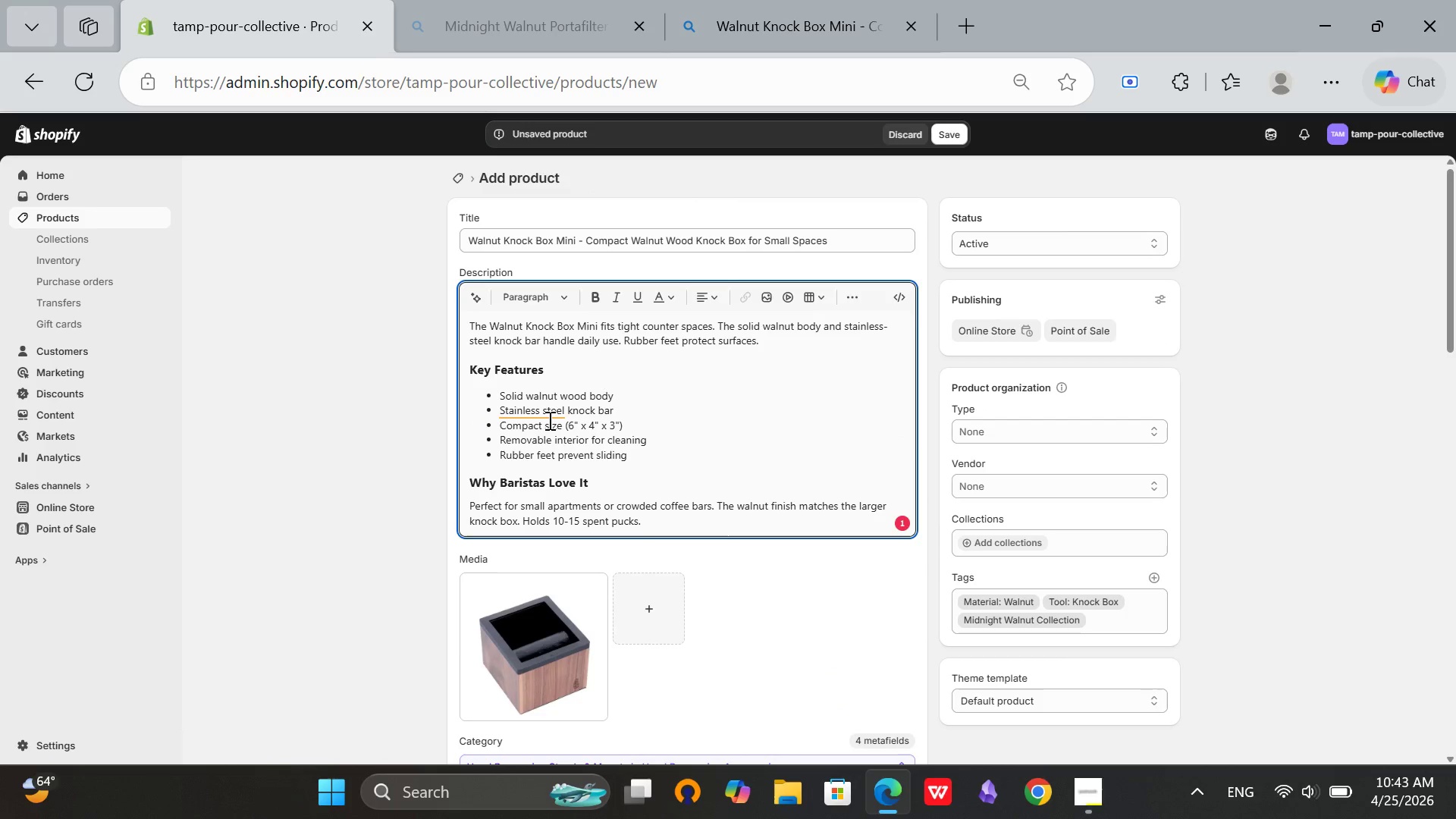 
left_click([547, 413])
 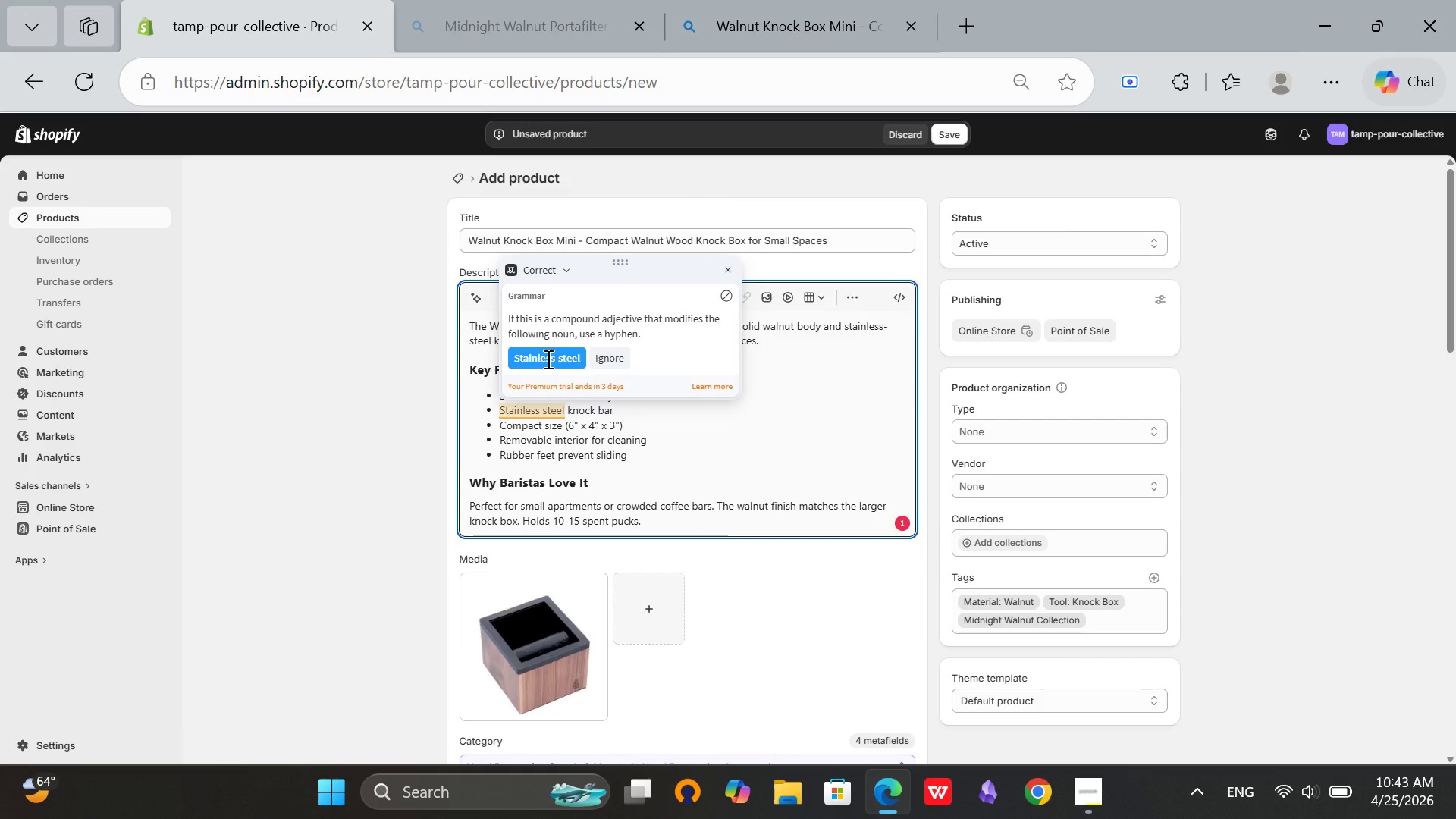 
left_click([547, 359])
 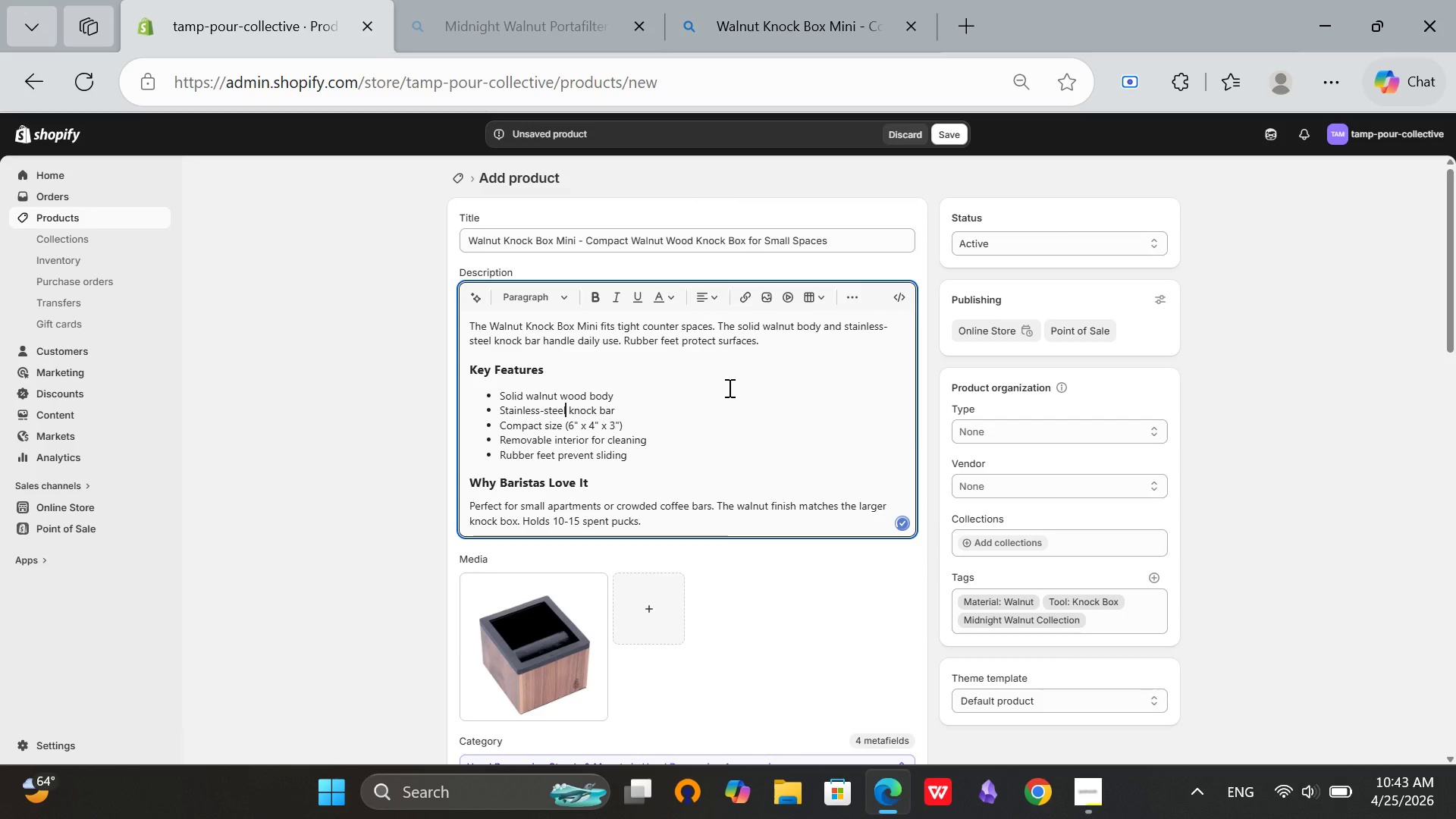 
scroll: coordinate [743, 507], scroll_direction: down, amount: 6.0
 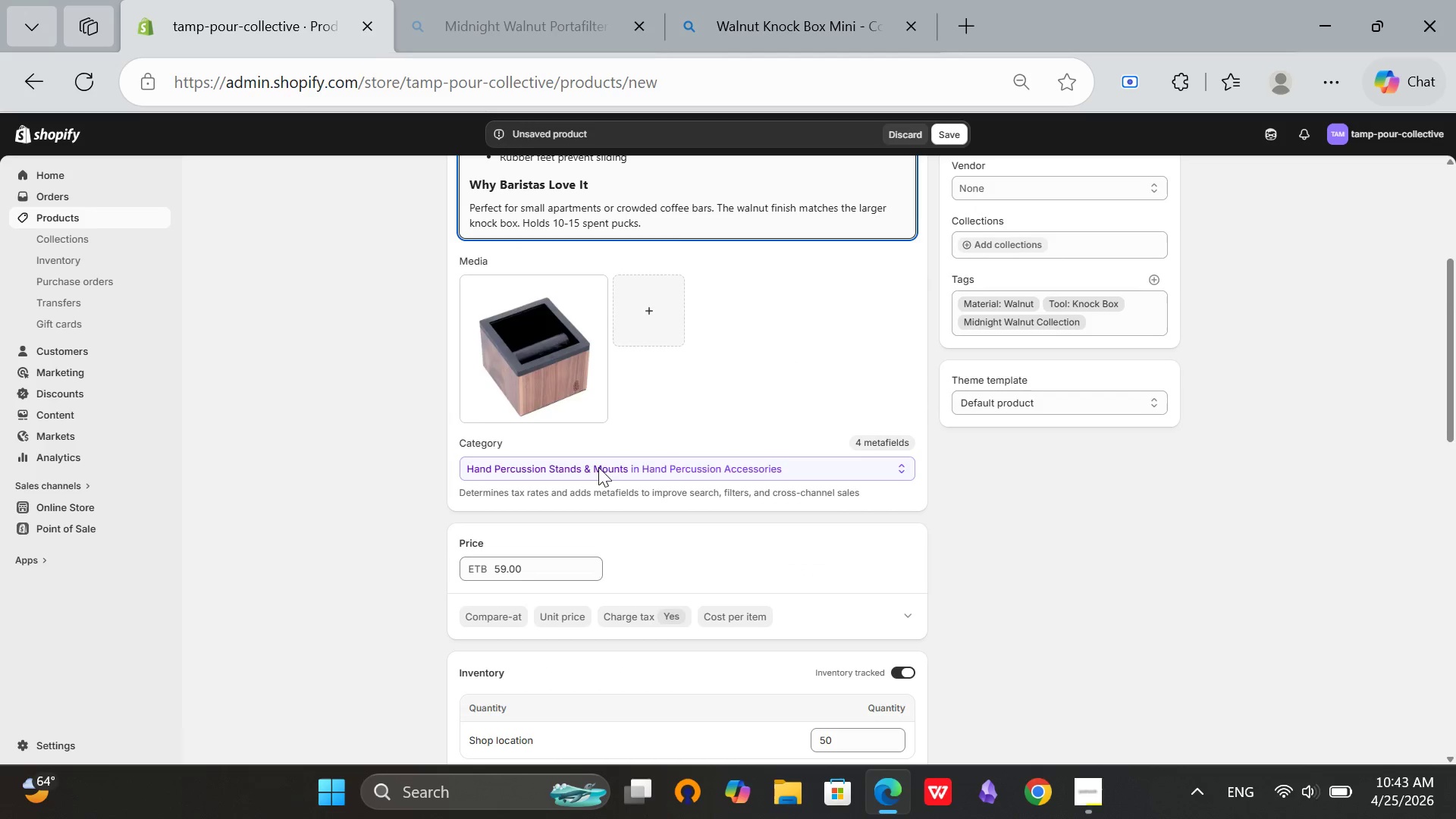 
left_click([574, 387])
 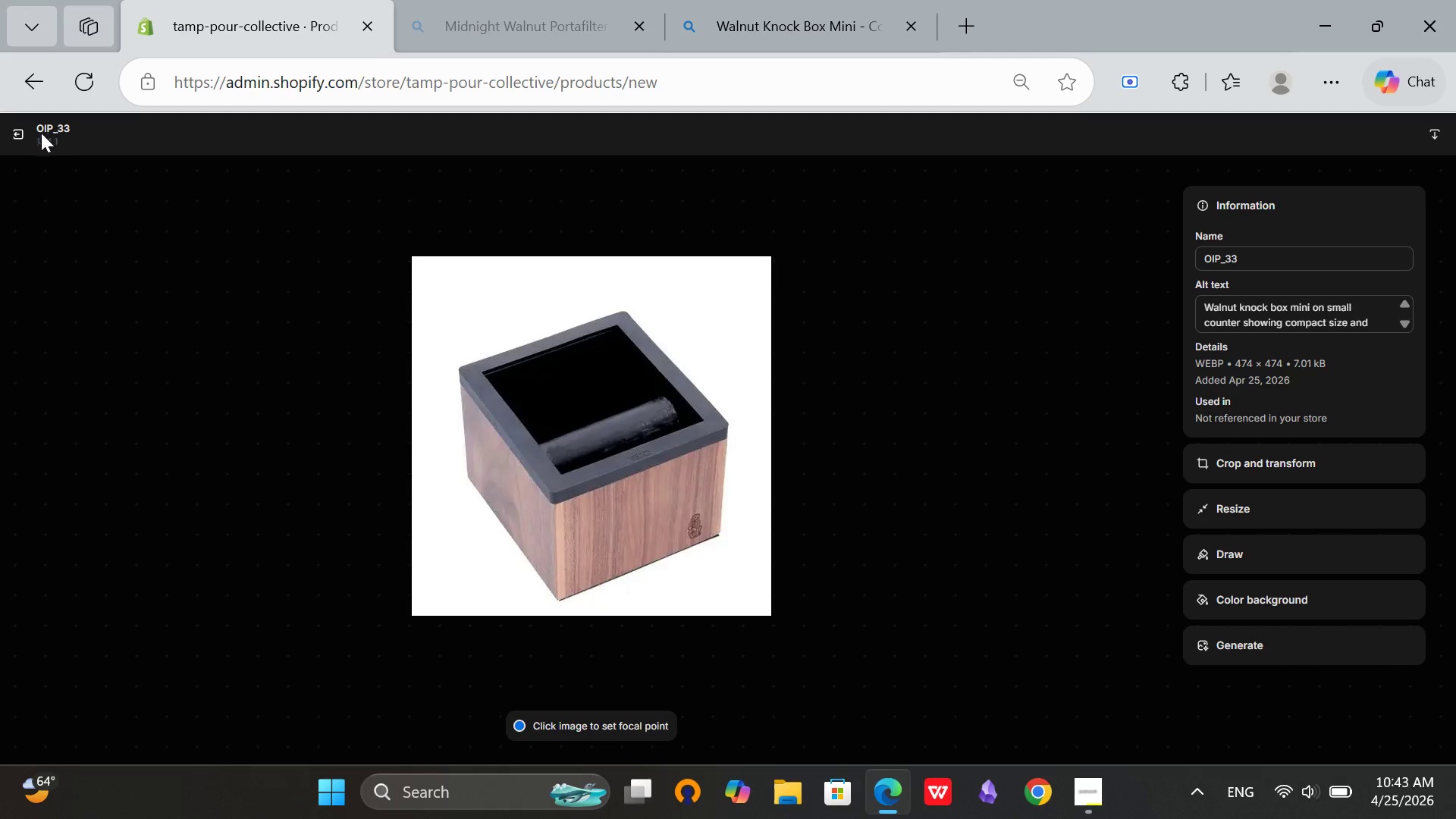 
left_click([14, 142])
 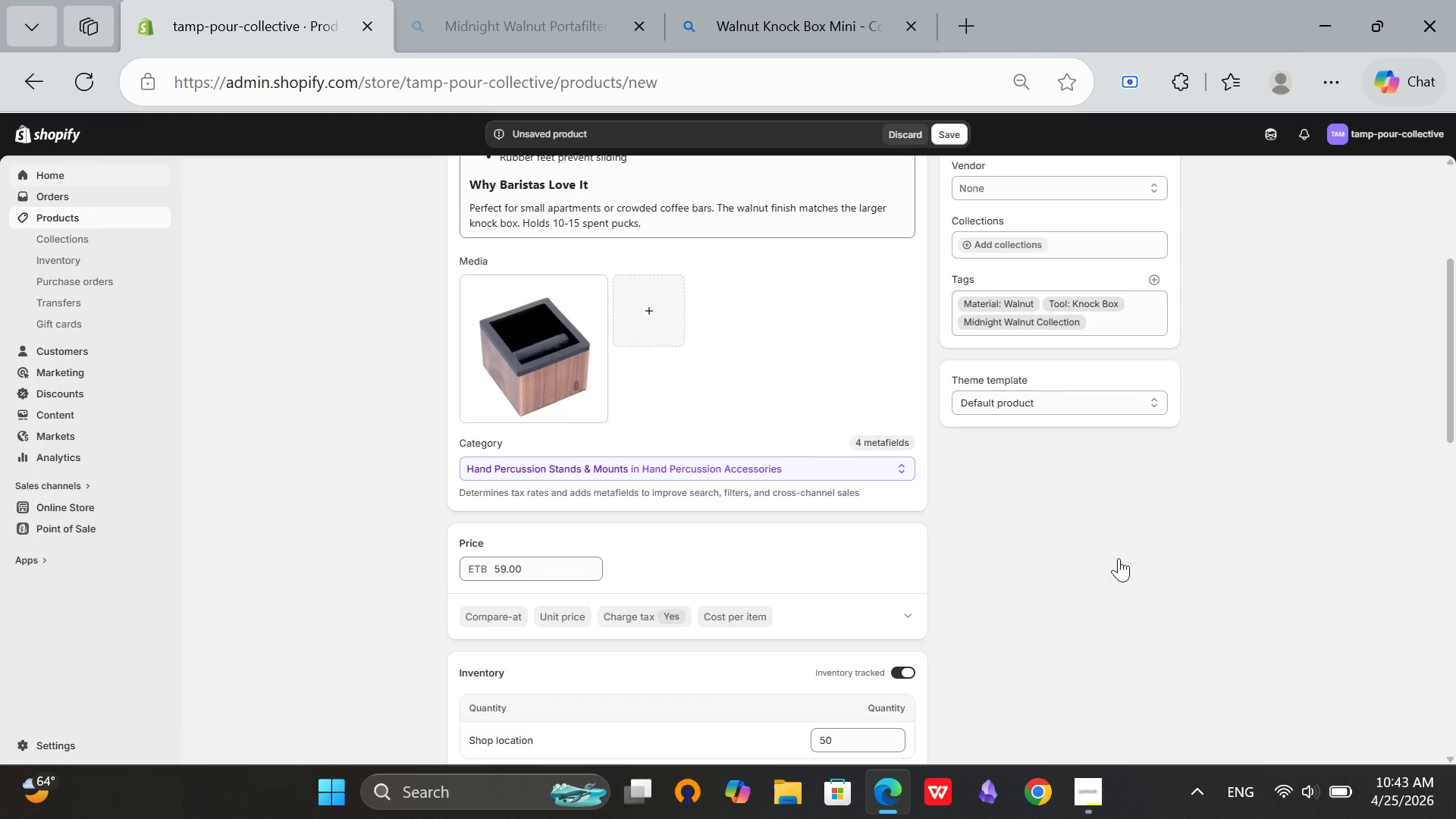 
scroll: coordinate [1235, 607], scroll_direction: up, amount: 9.0
 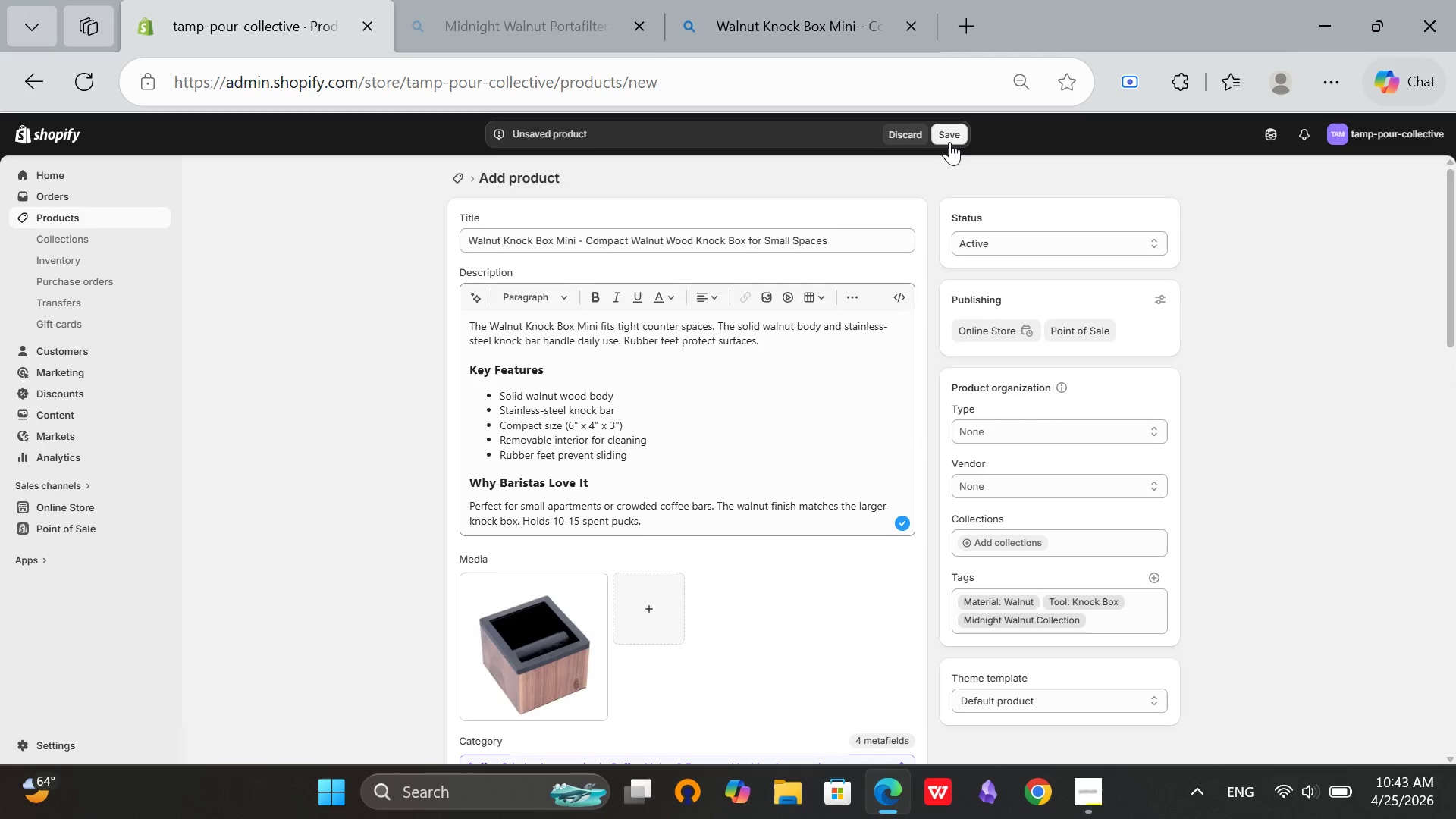 
left_click([950, 137])
 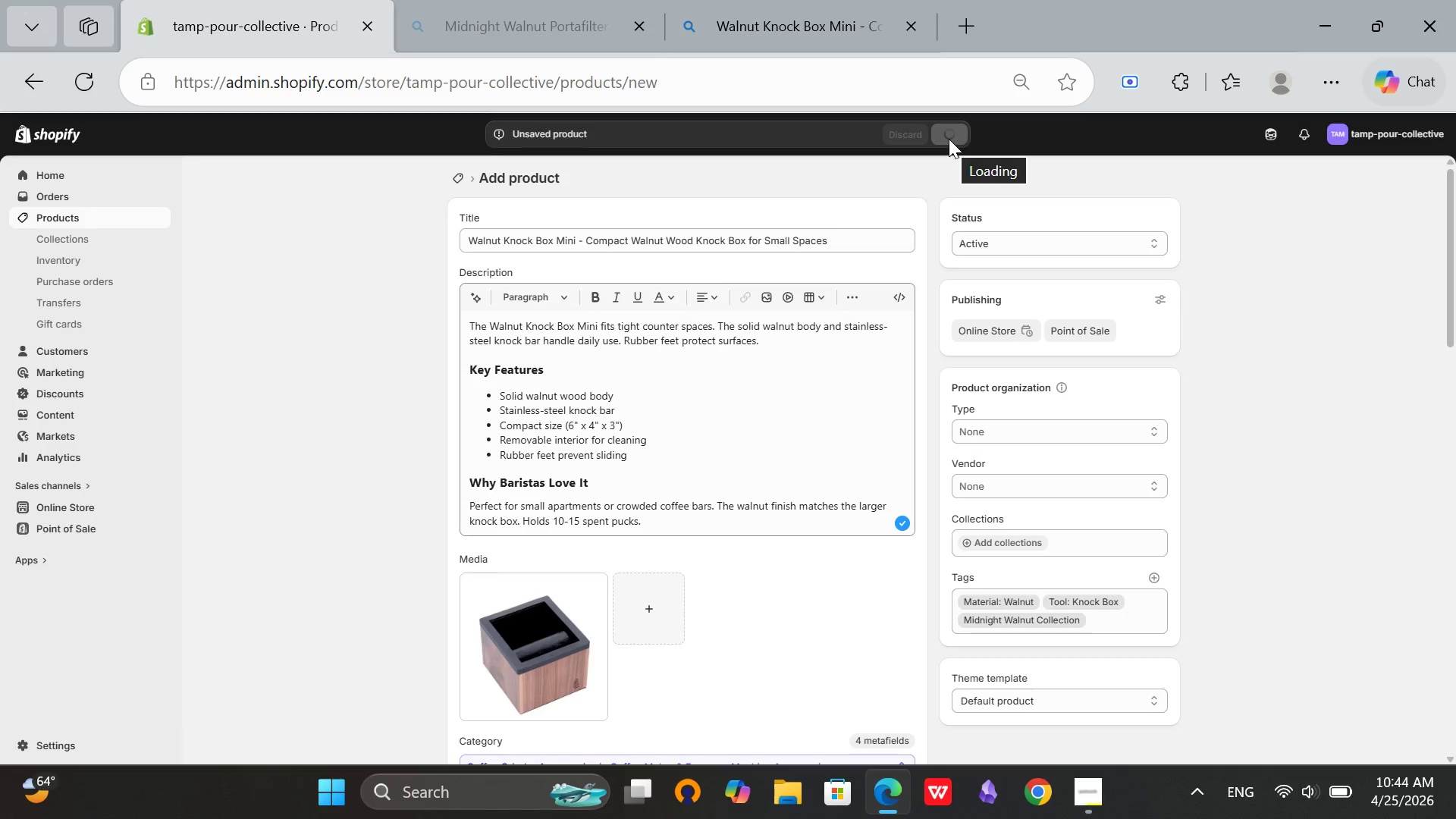 
scroll: coordinate [790, 419], scroll_direction: down, amount: 6.0
 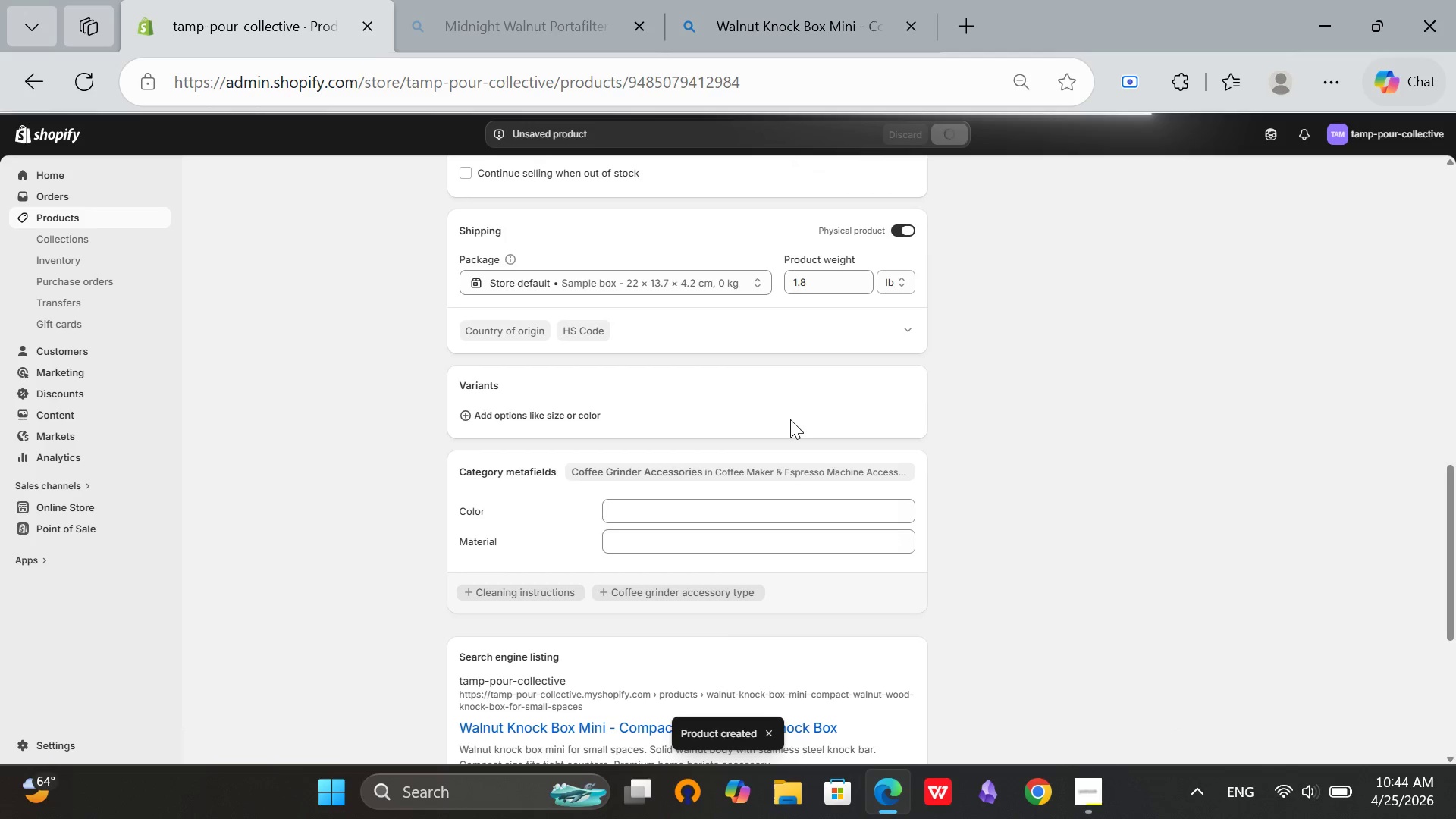 
scroll: coordinate [790, 419], scroll_direction: up, amount: 3.0
 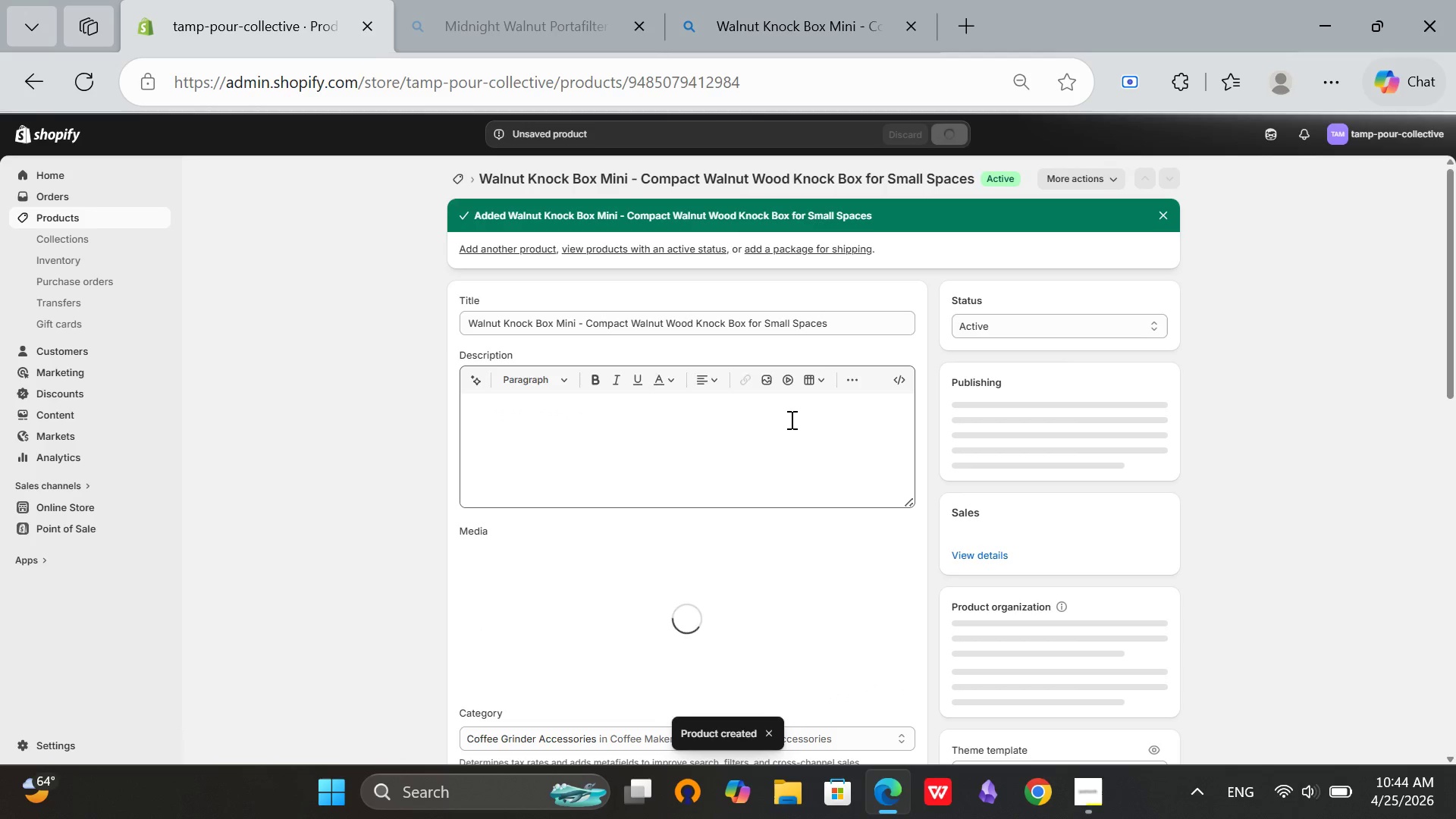 
scroll: coordinate [790, 419], scroll_direction: down, amount: 3.0
 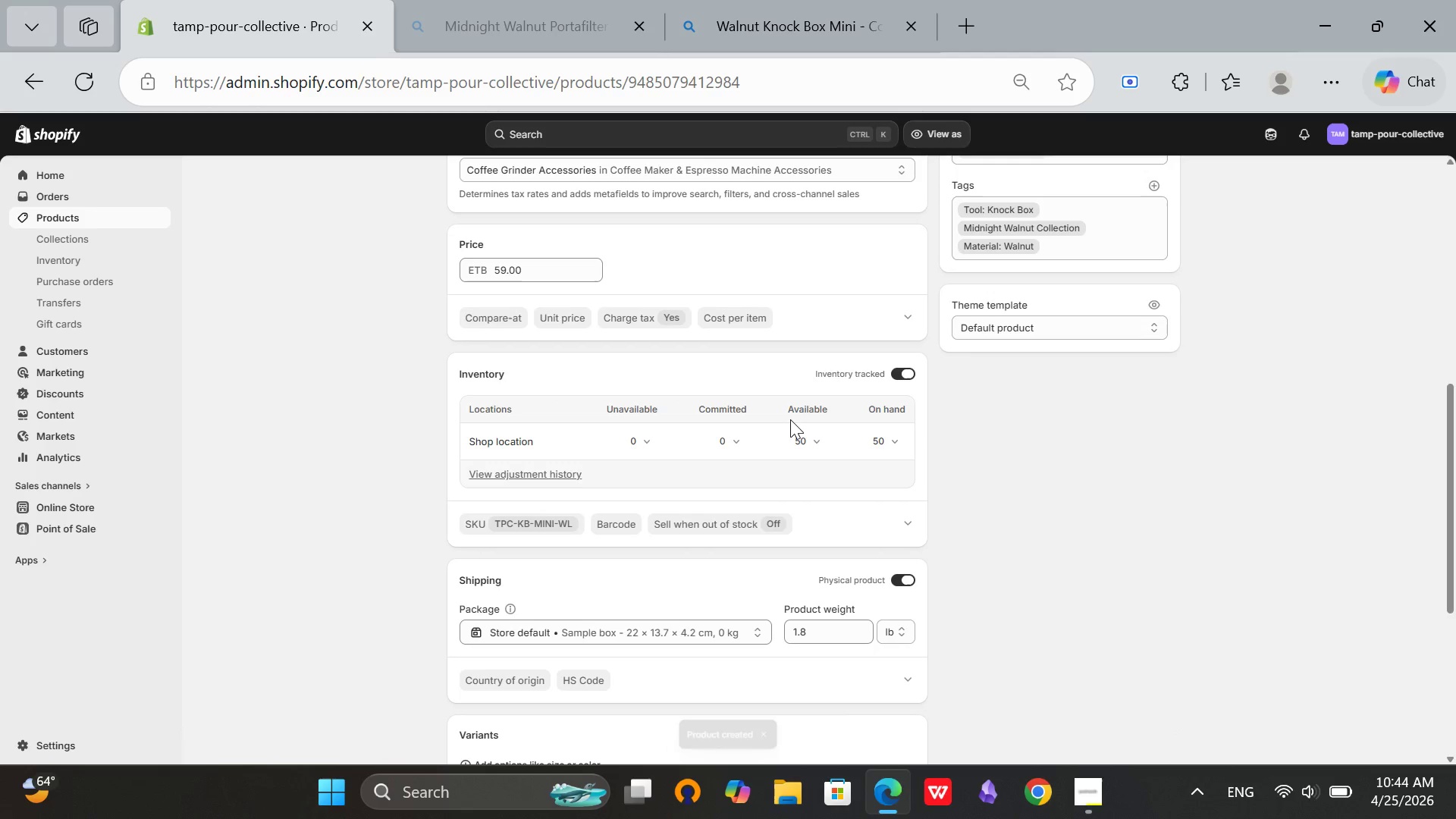 
scroll: coordinate [790, 419], scroll_direction: up, amount: 10.0
 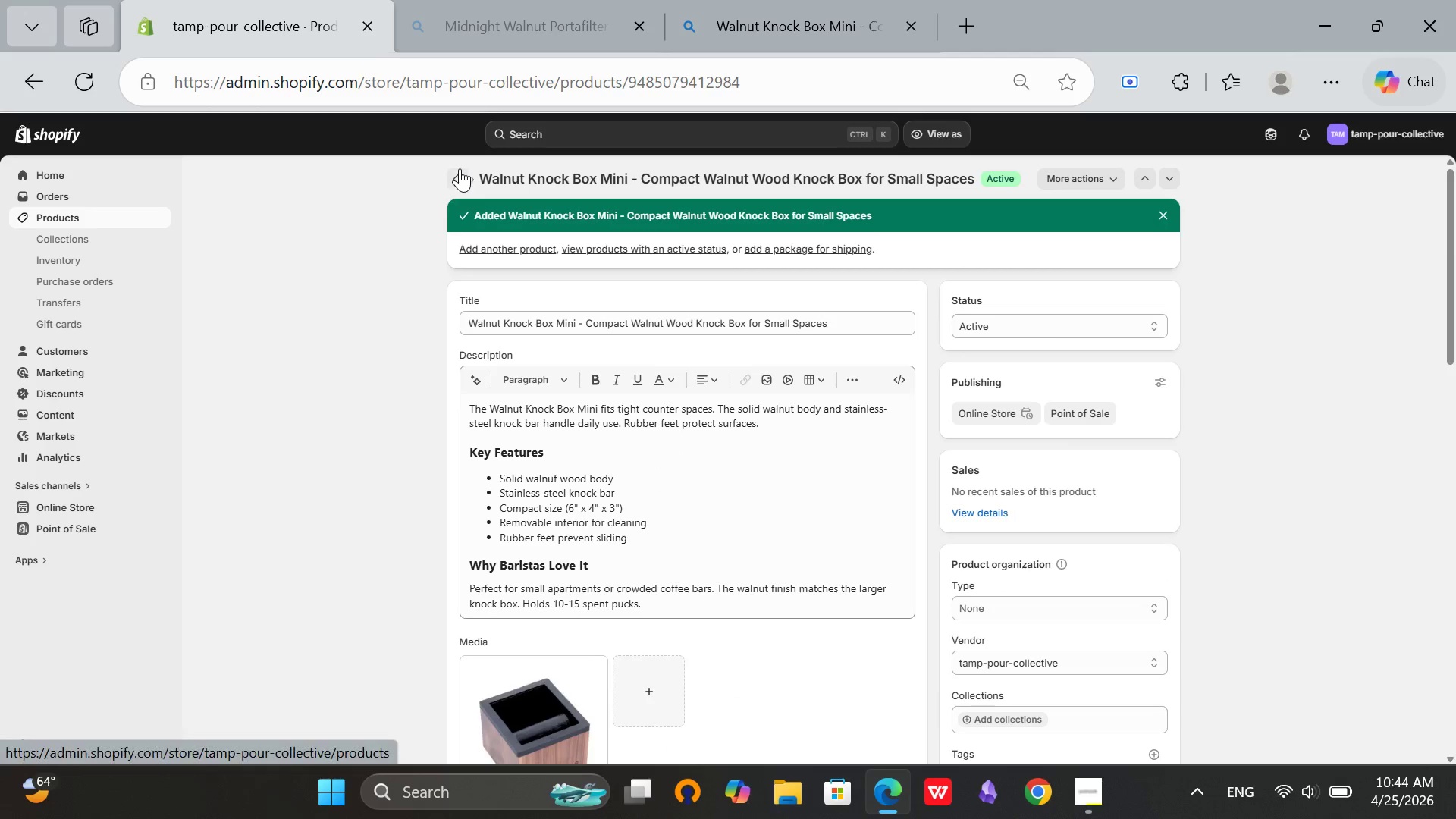 
left_click([461, 168])
 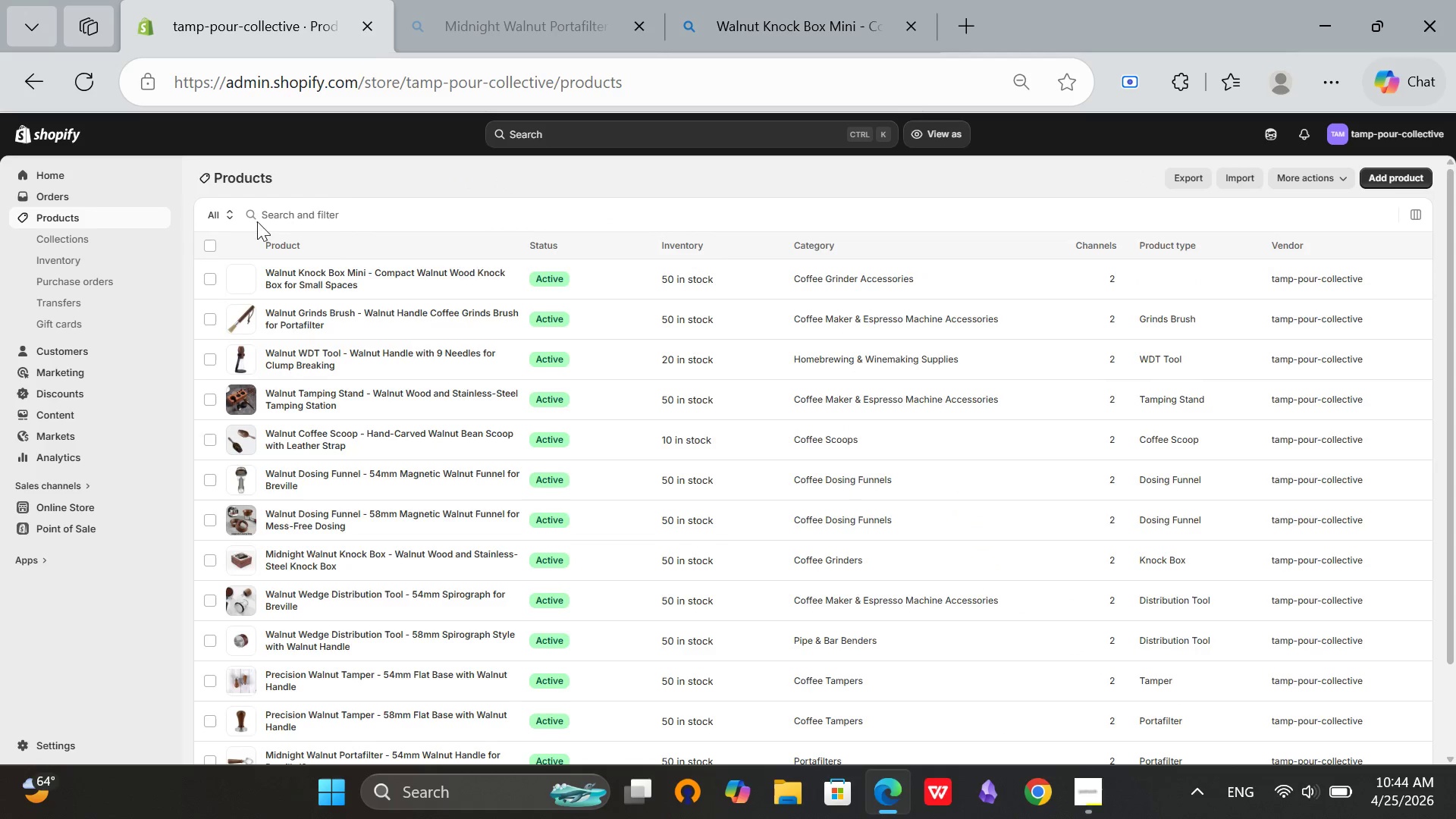 
left_click([210, 240])
 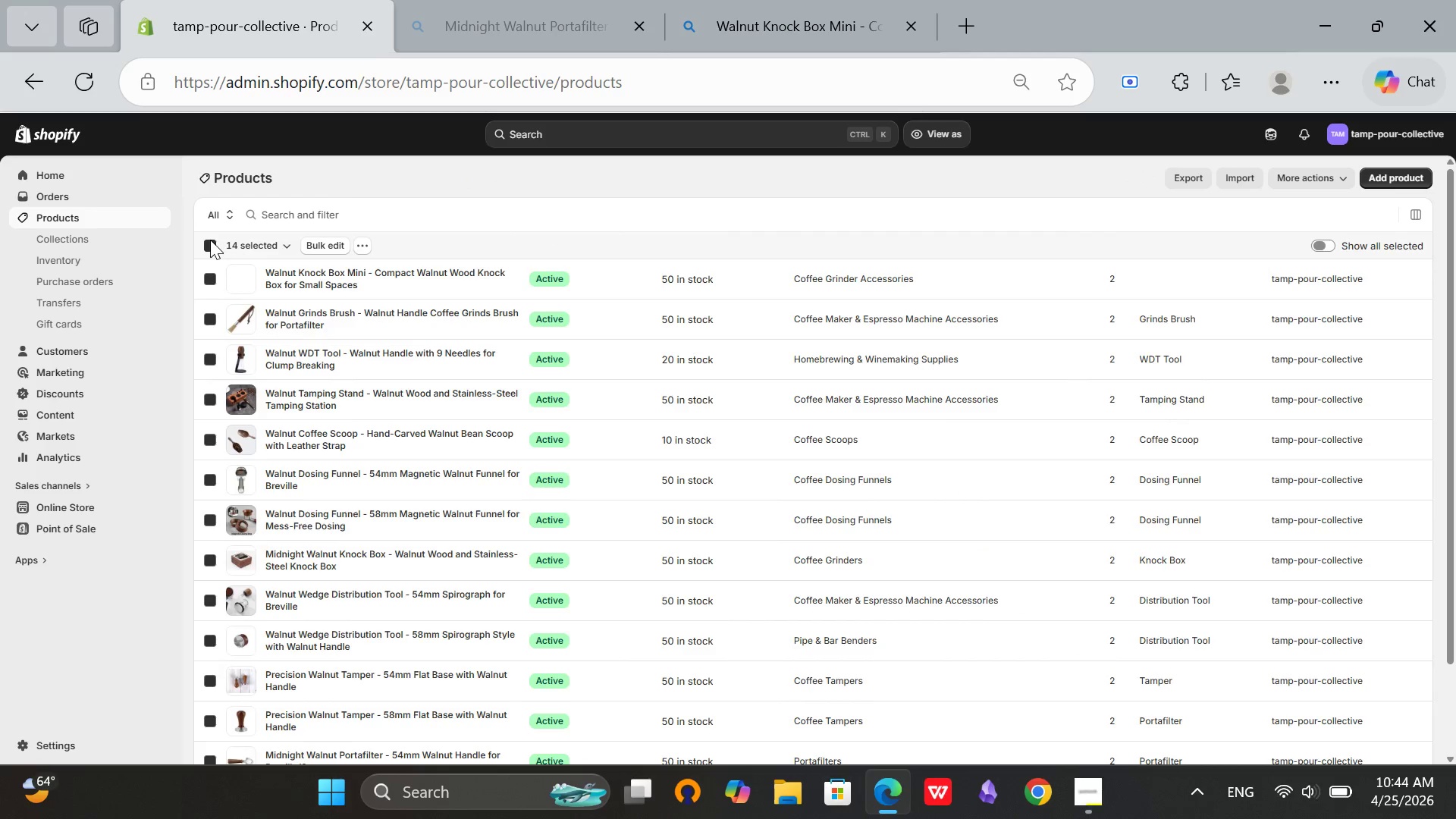 
left_click([210, 240])
 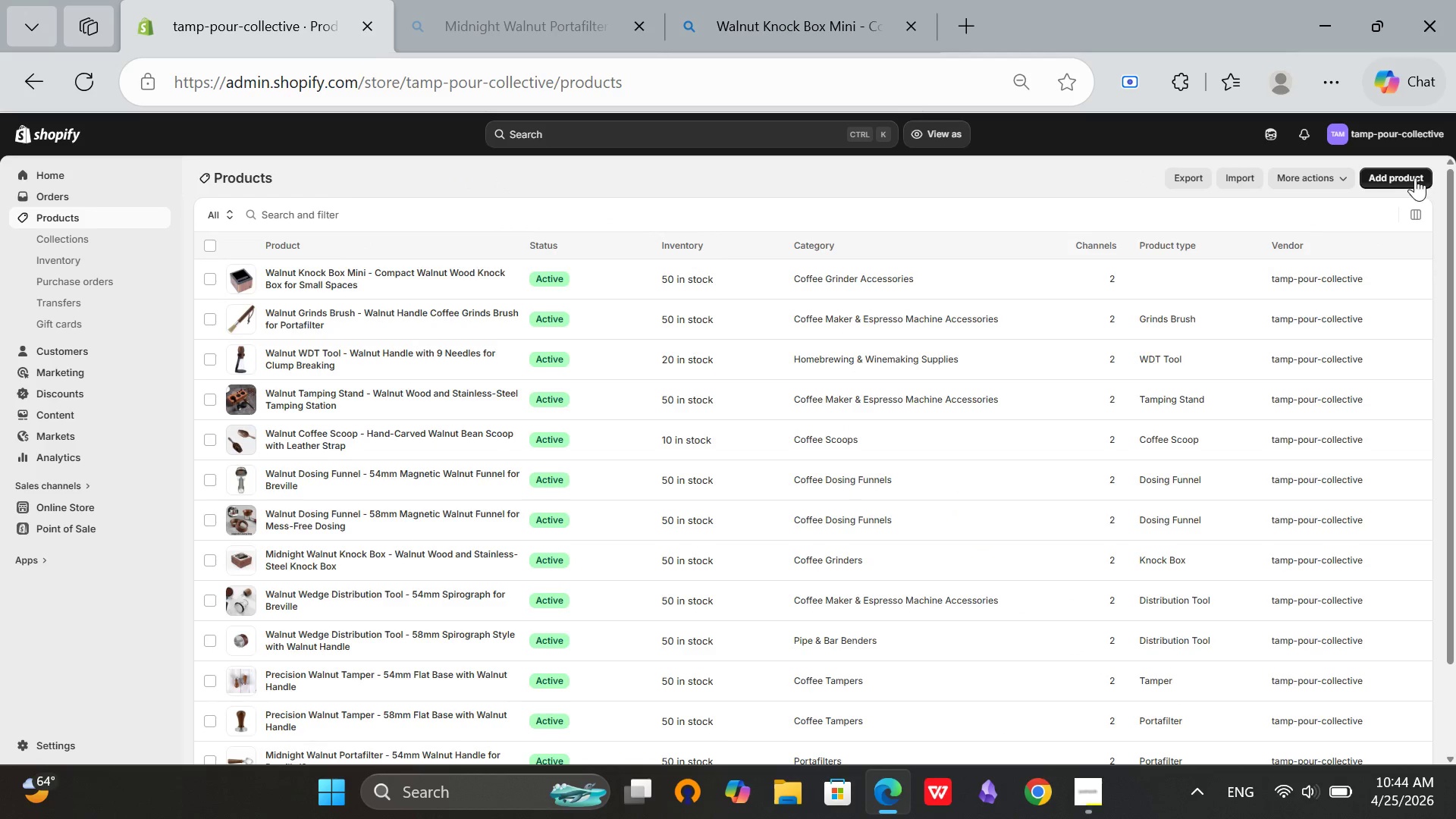 
left_click([1415, 178])
 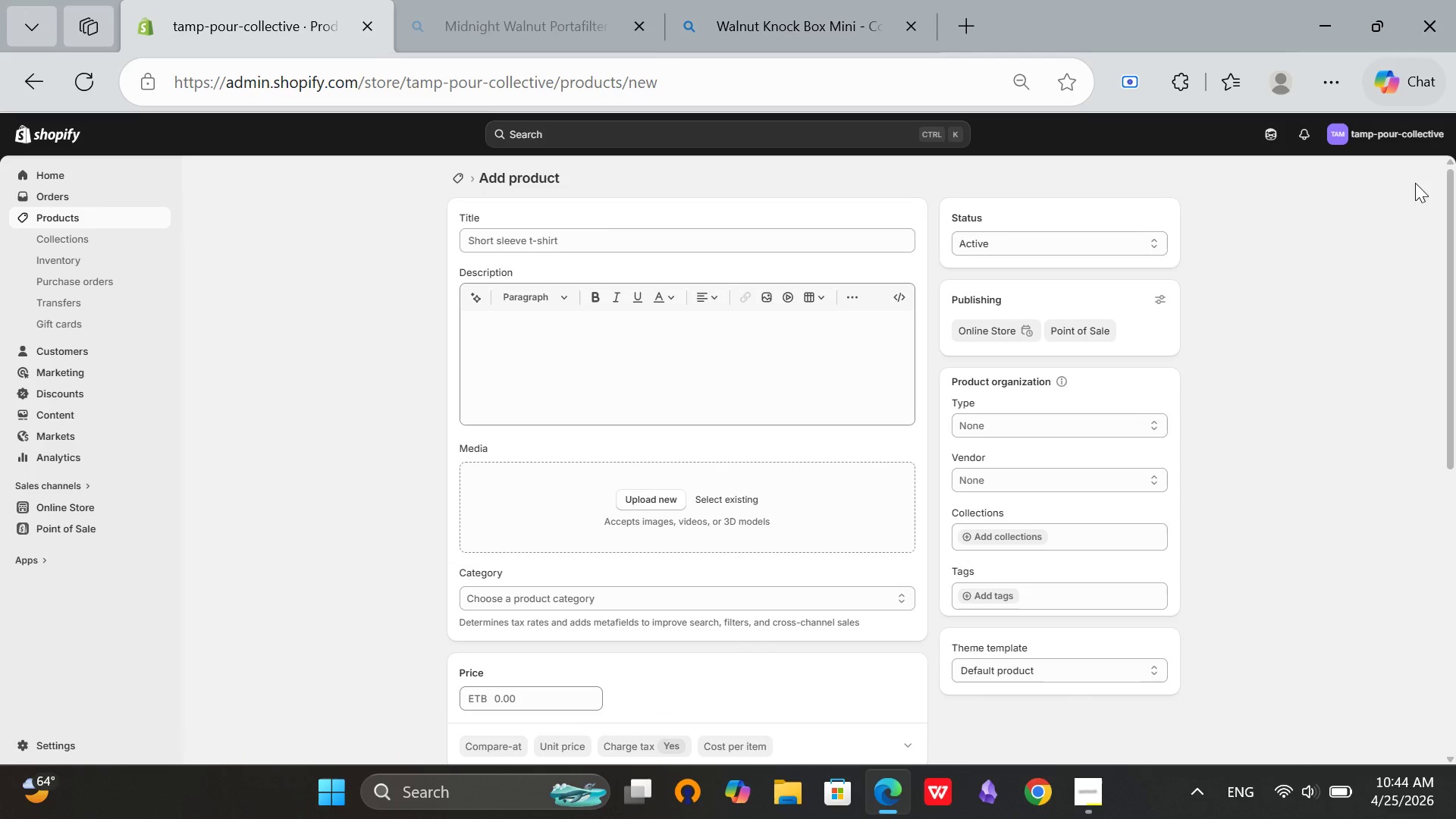 
left_click([554, 234])
 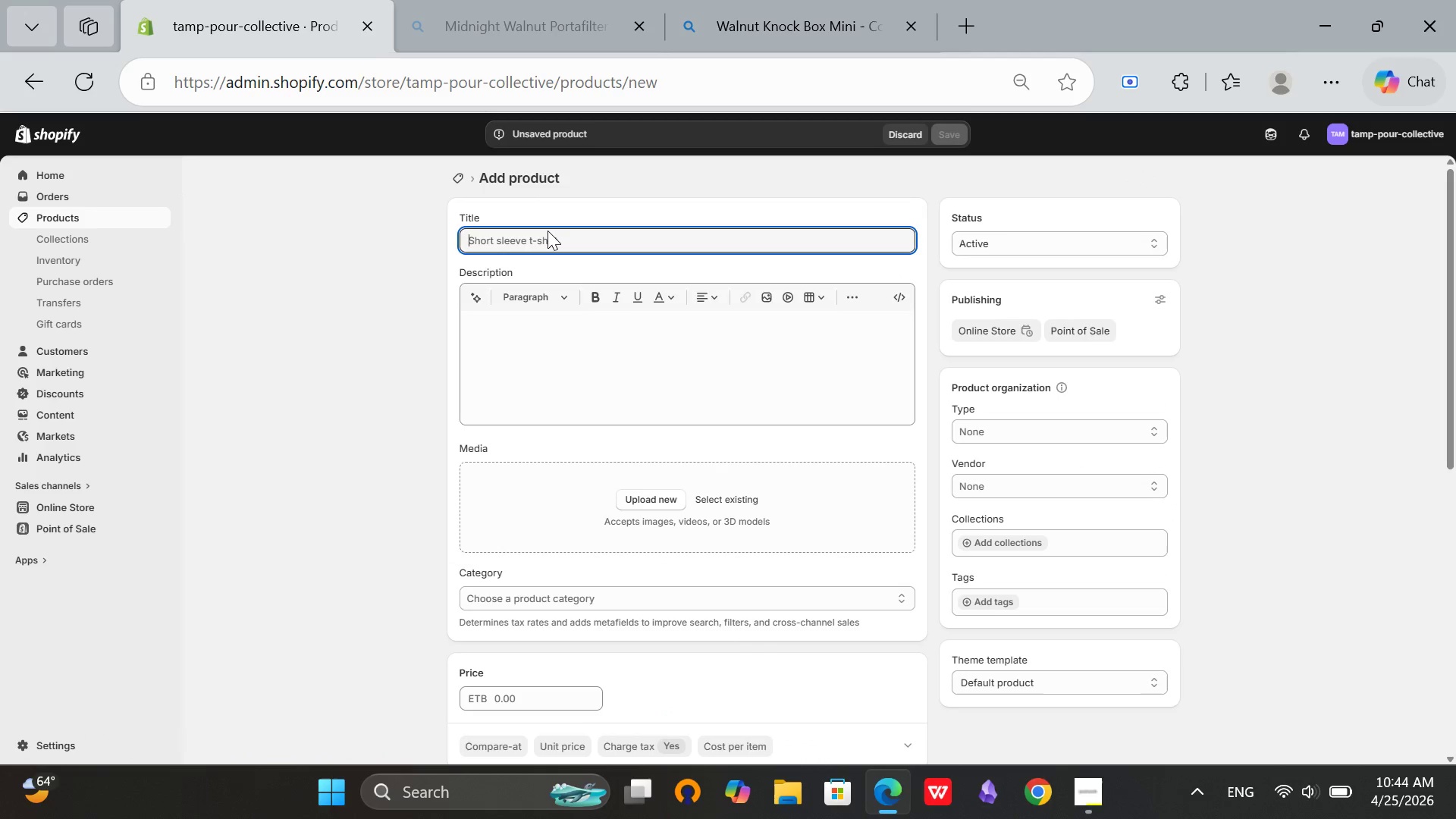 
type(Walnut Portafilter Holder - )
 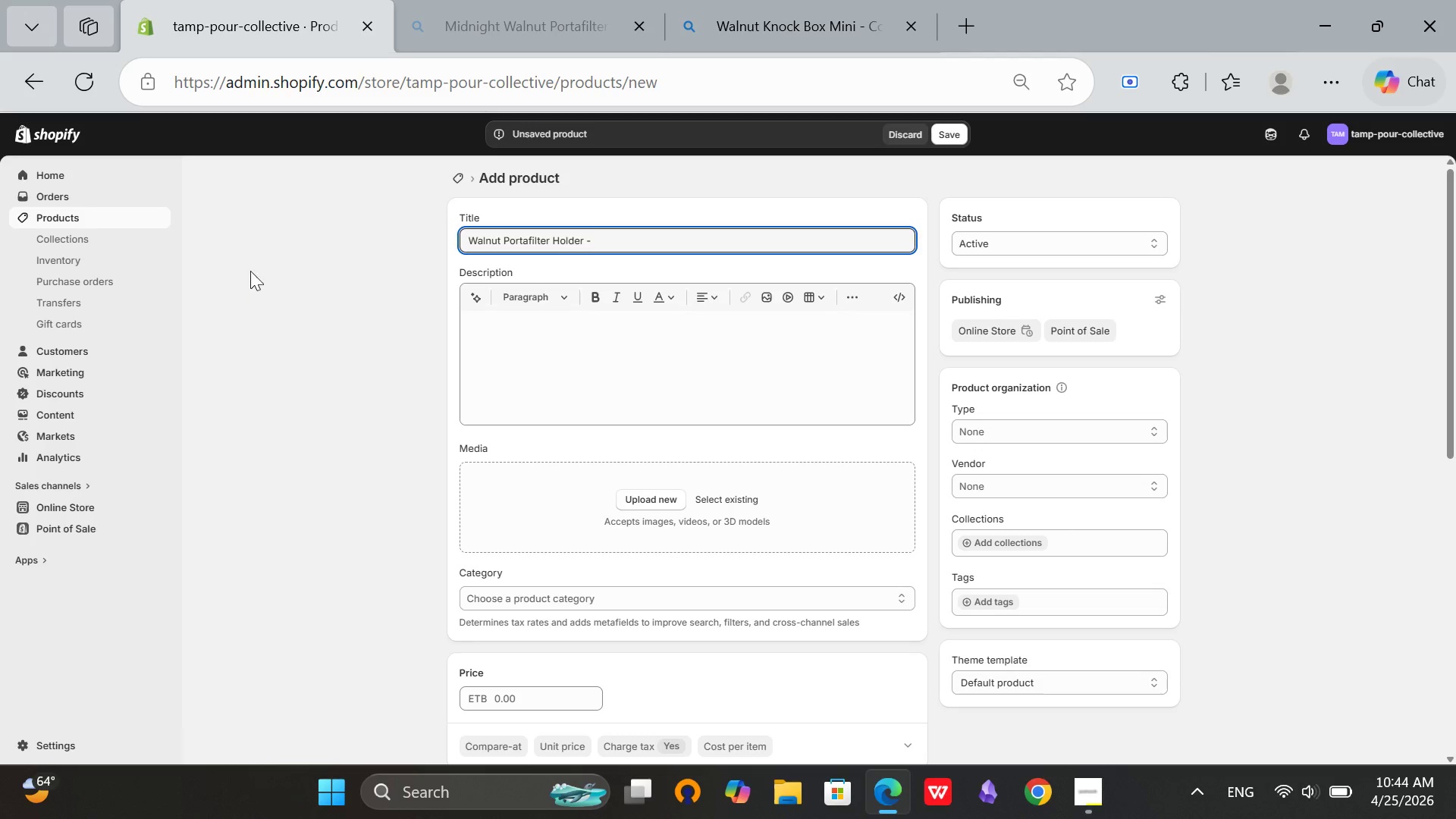 
type(Walnut Wood Stand for Two Portafilters)
 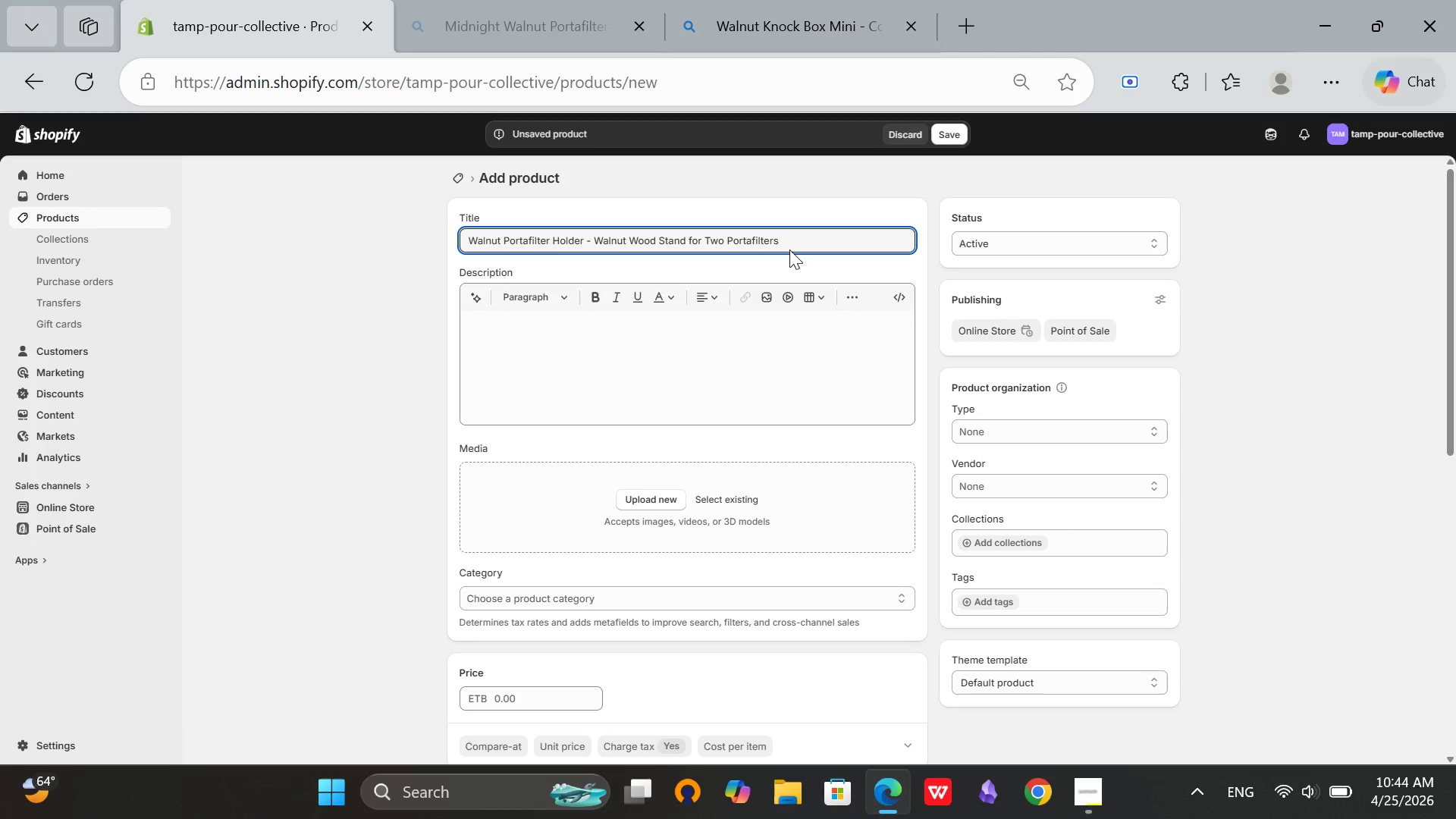 
left_click_drag(start_coordinate=[783, 240], to_coordinate=[384, 244])
 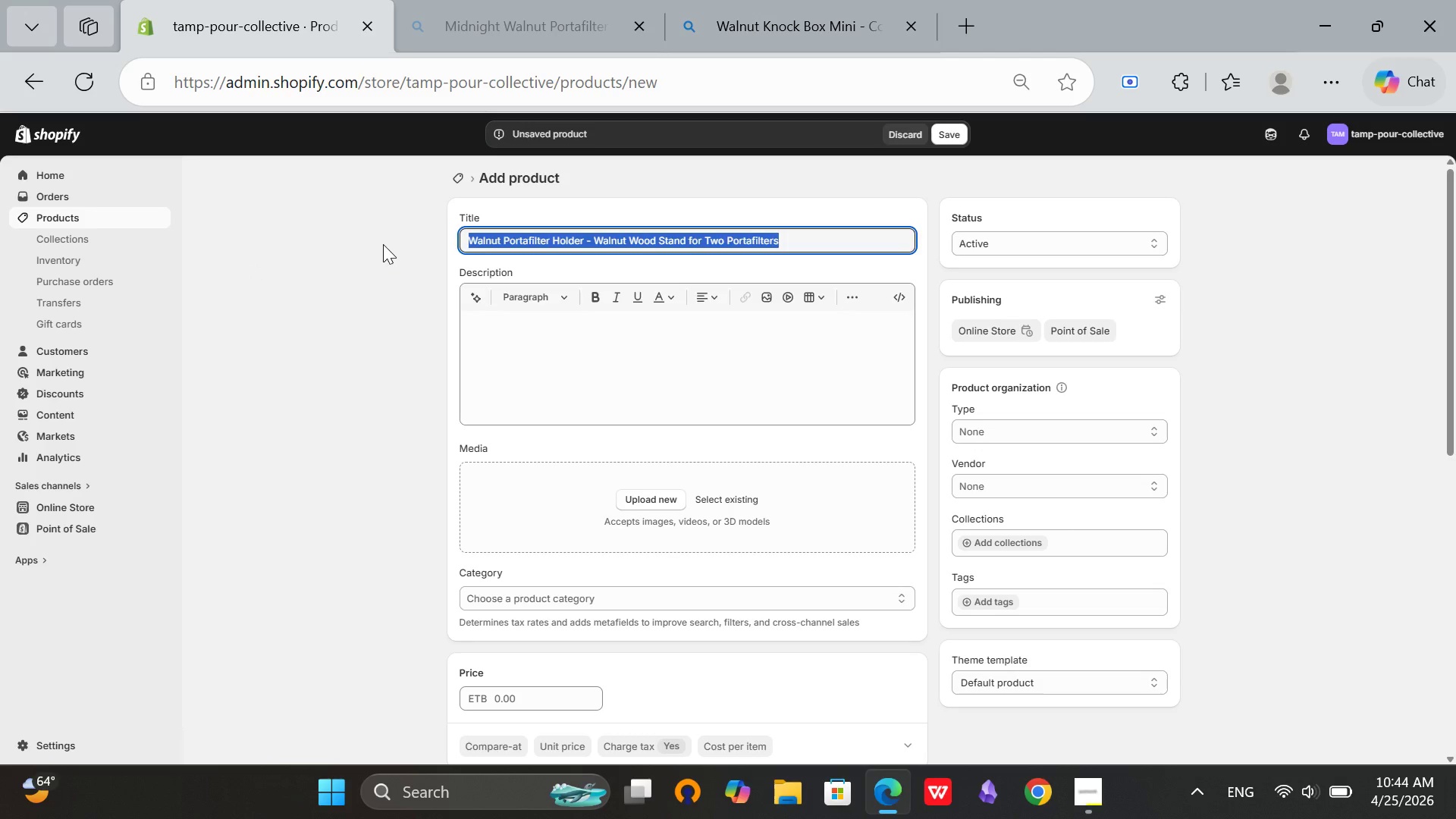 
key(Control+C)
 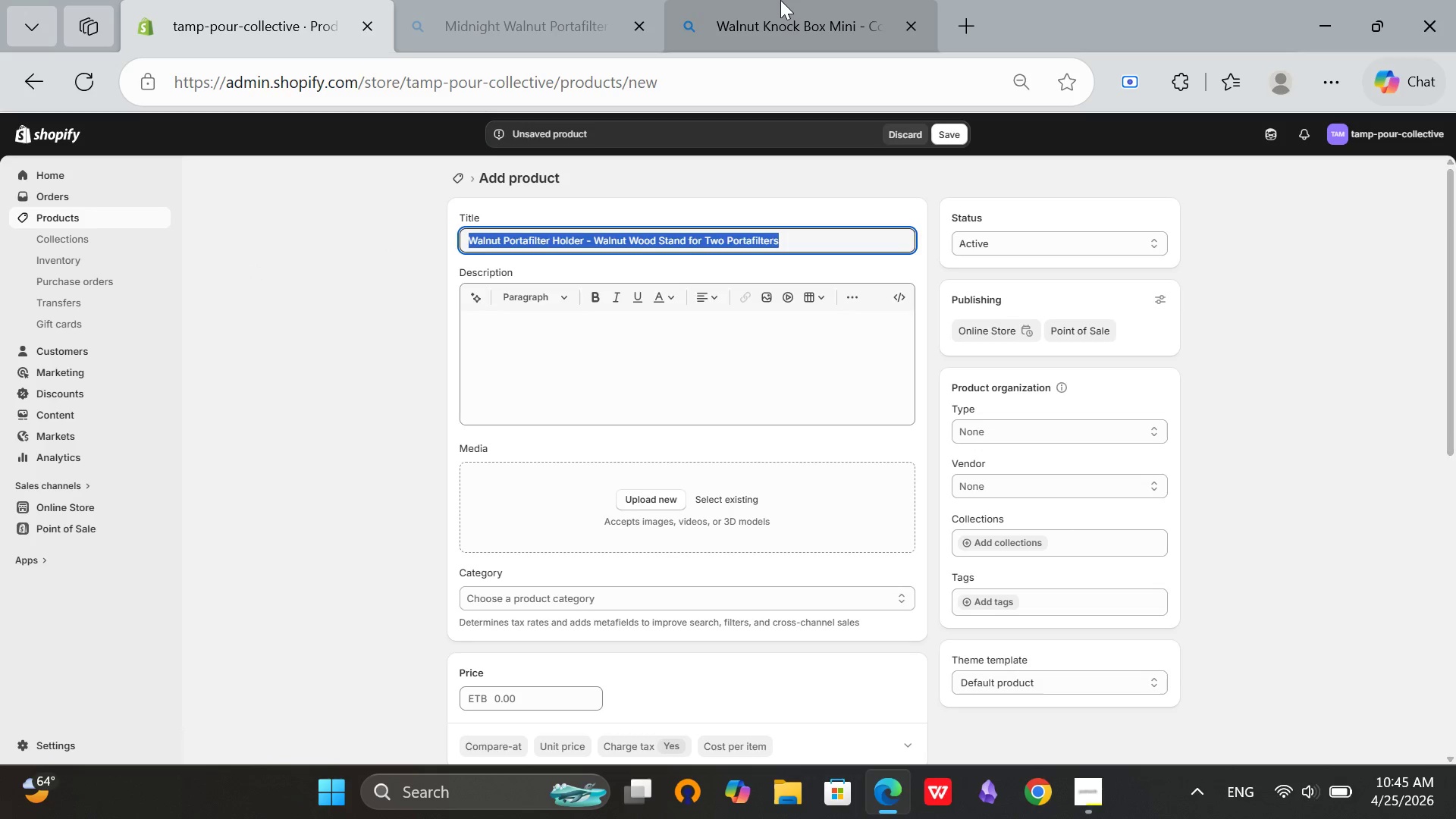 
left_click([780, 0])
 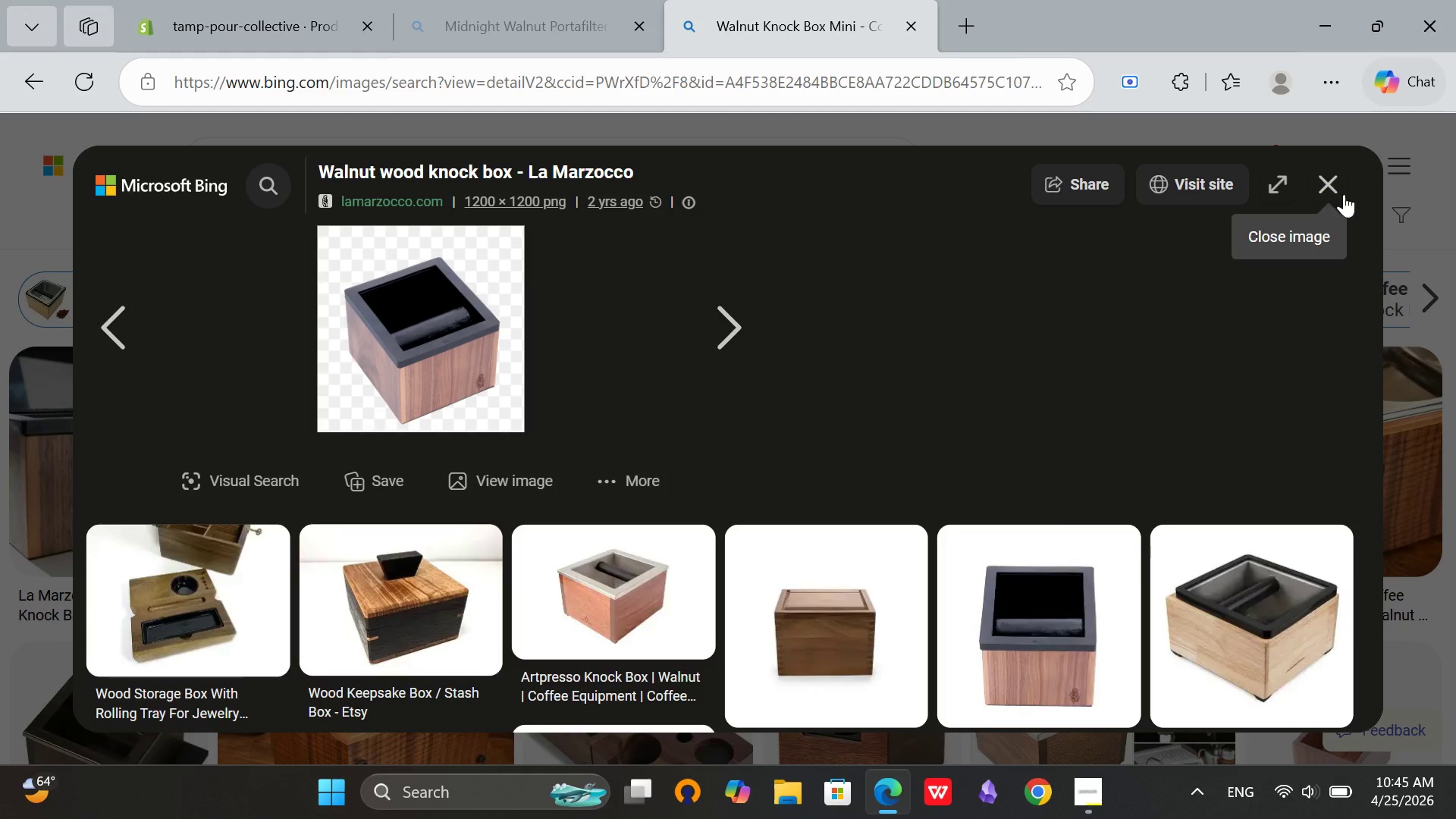 
left_click([1329, 192])
 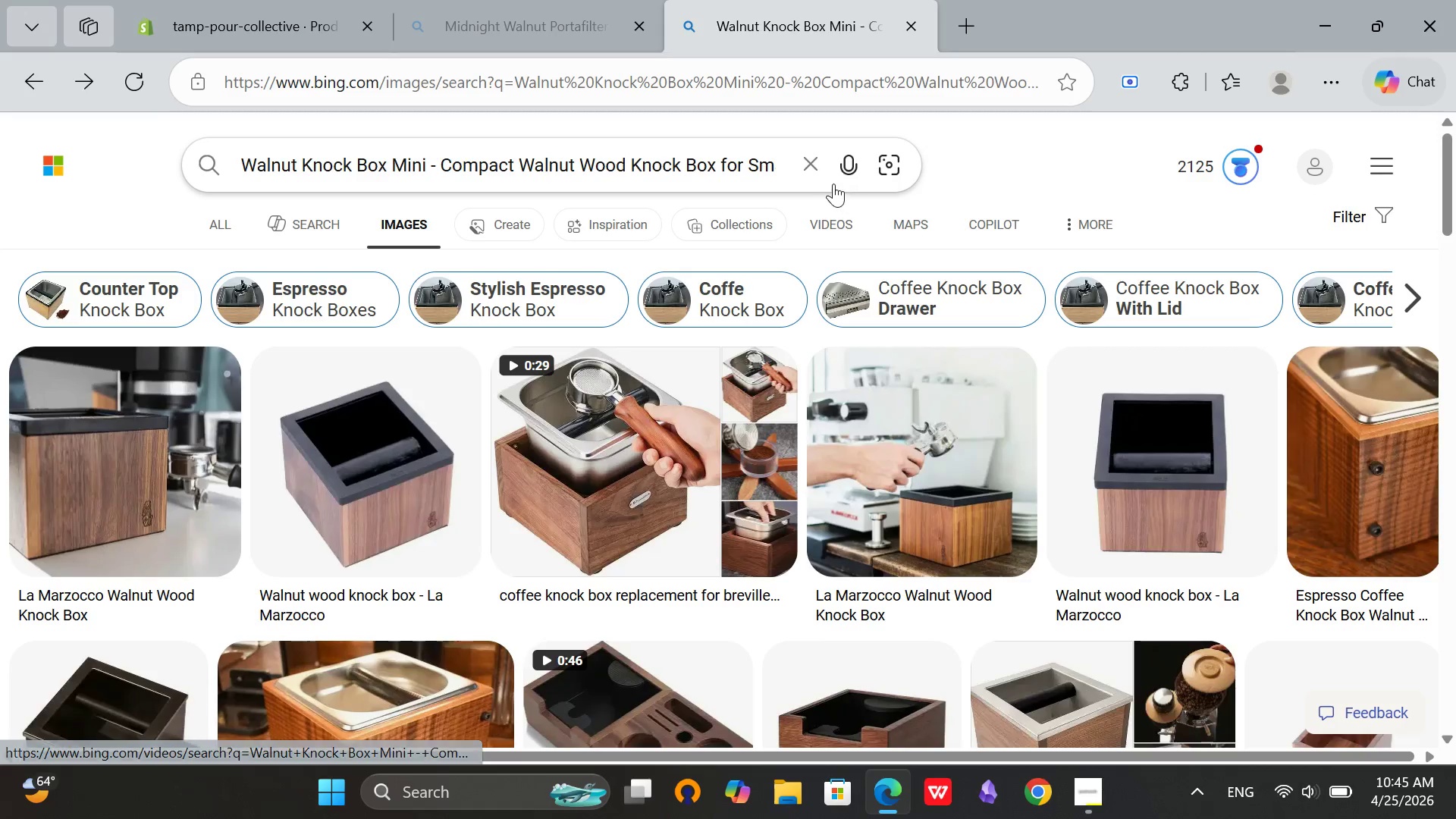 
left_click([830, 182])
 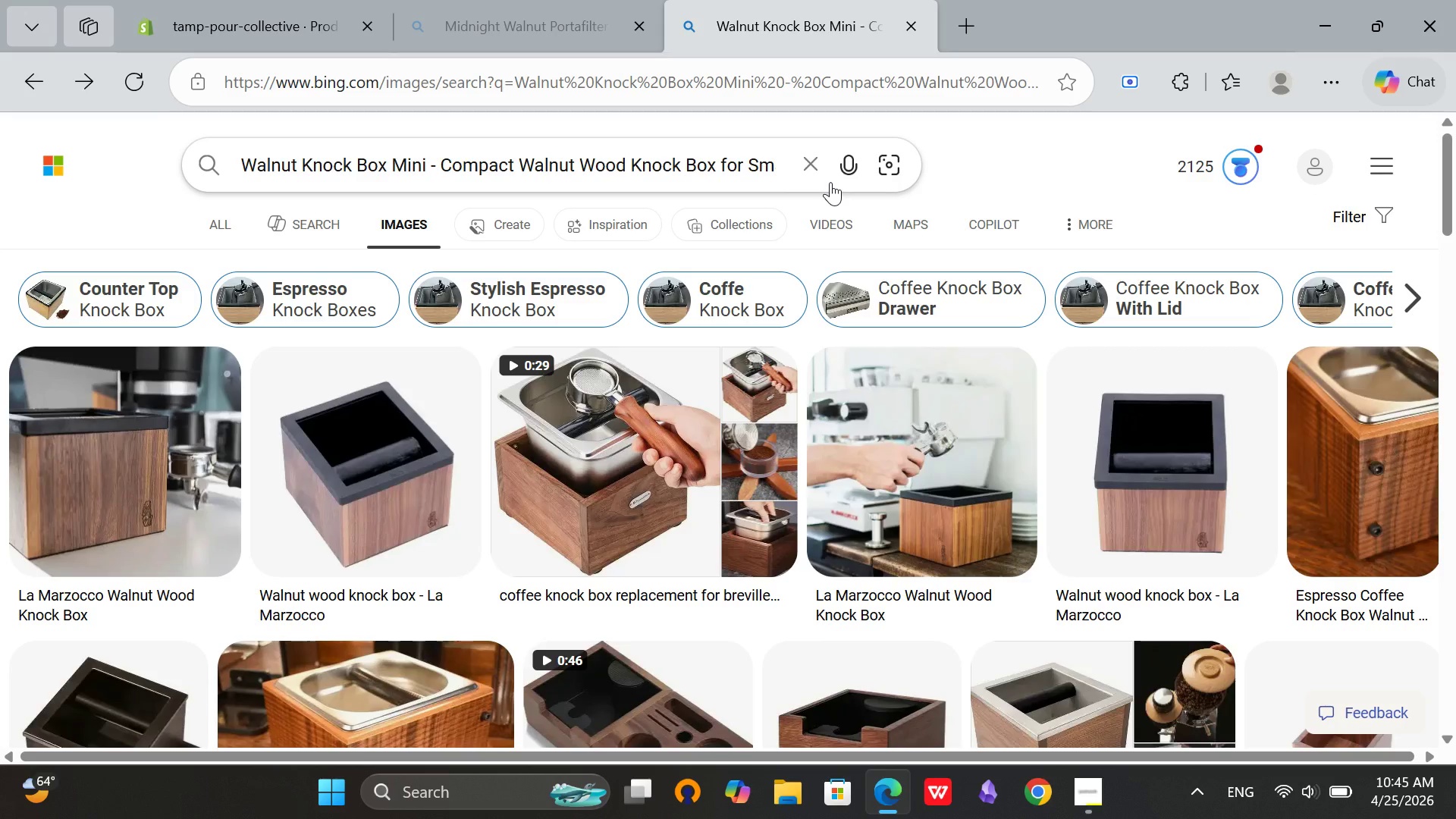 
hold_key(key=ControlLeft, duration=0.92)
 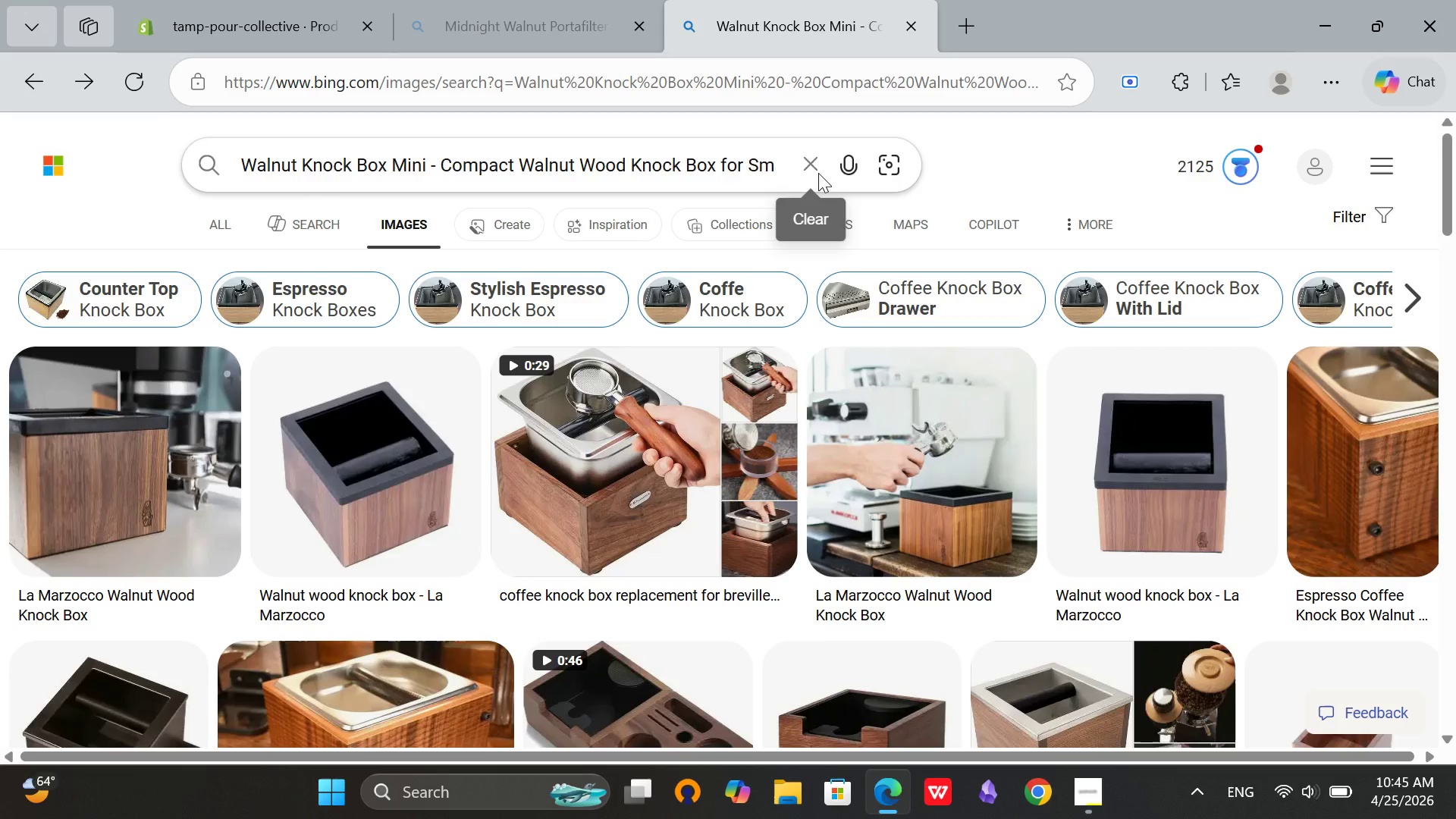 
left_click([818, 173])
 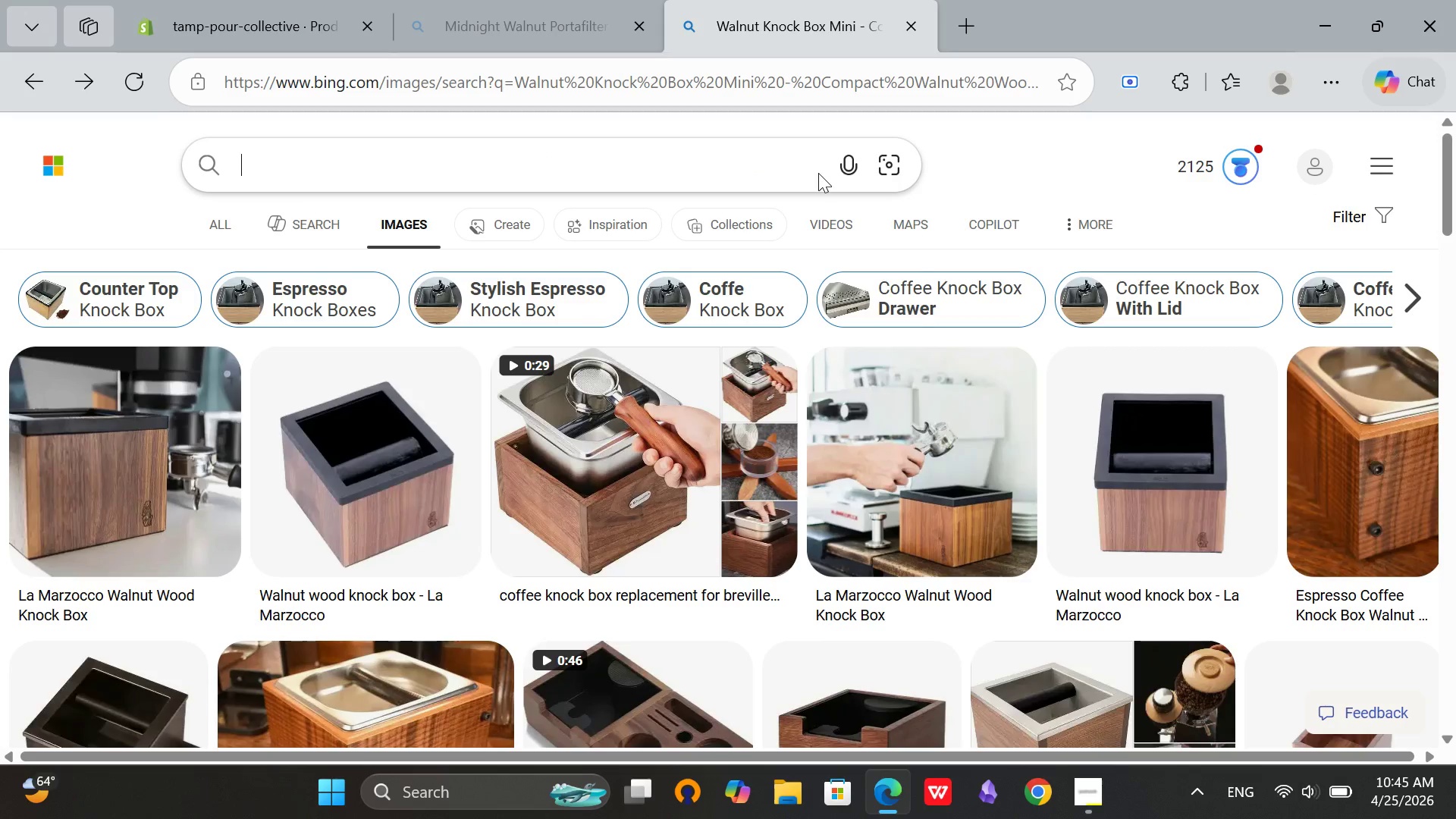 
key(Control+V)
 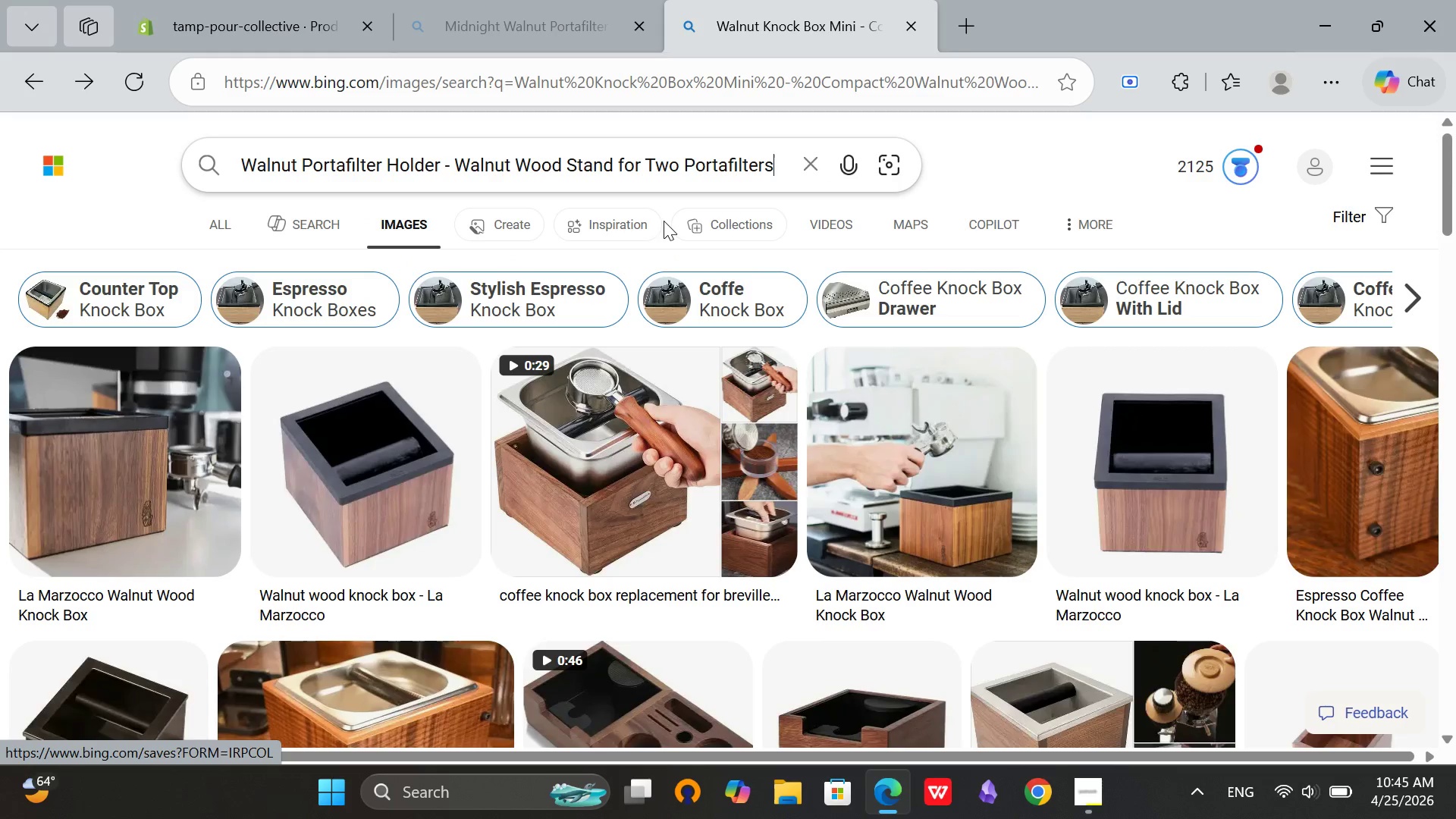 
key(Enter)
 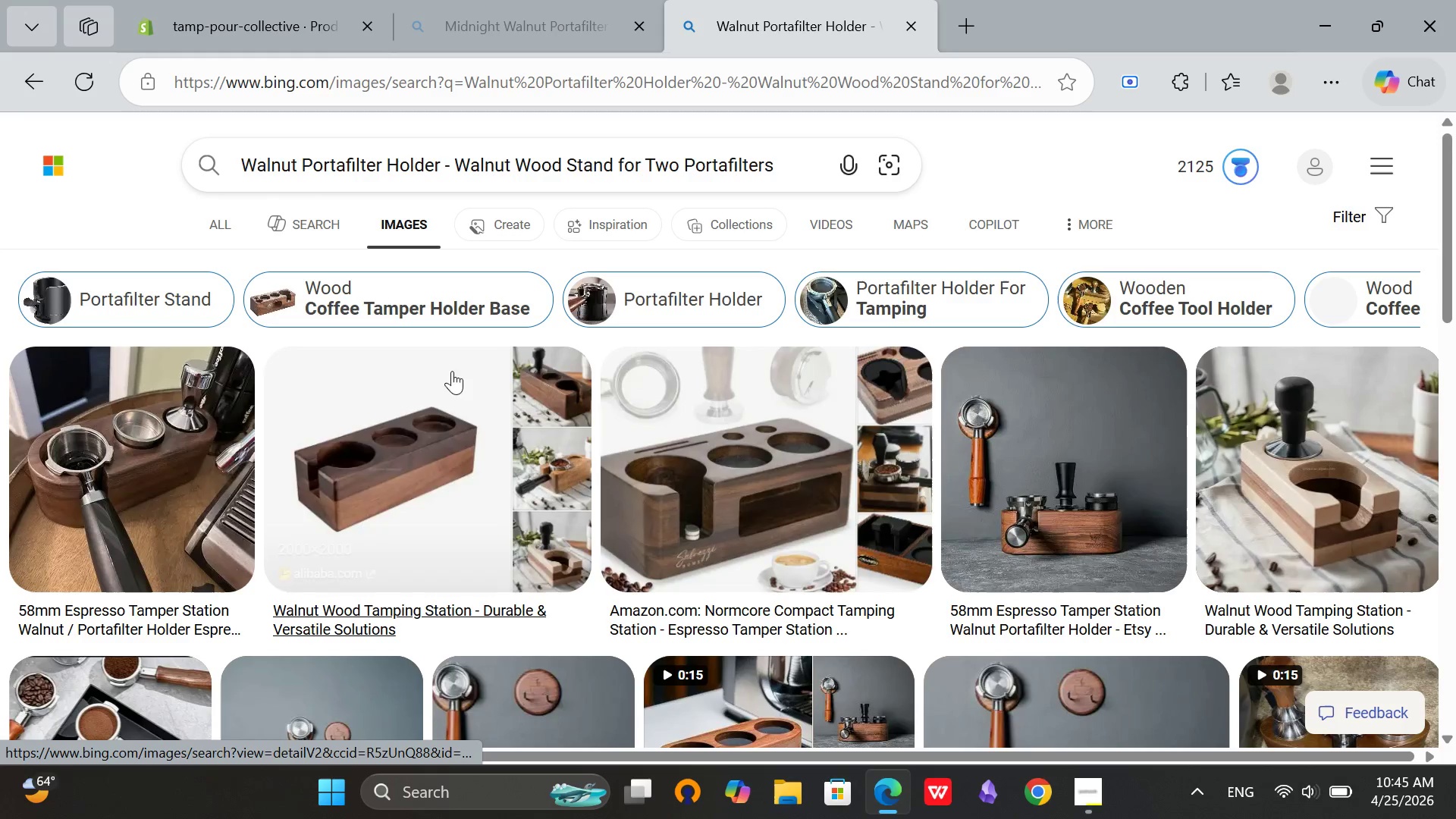 
scroll: coordinate [472, 469], scroll_direction: down, amount: 3.0
 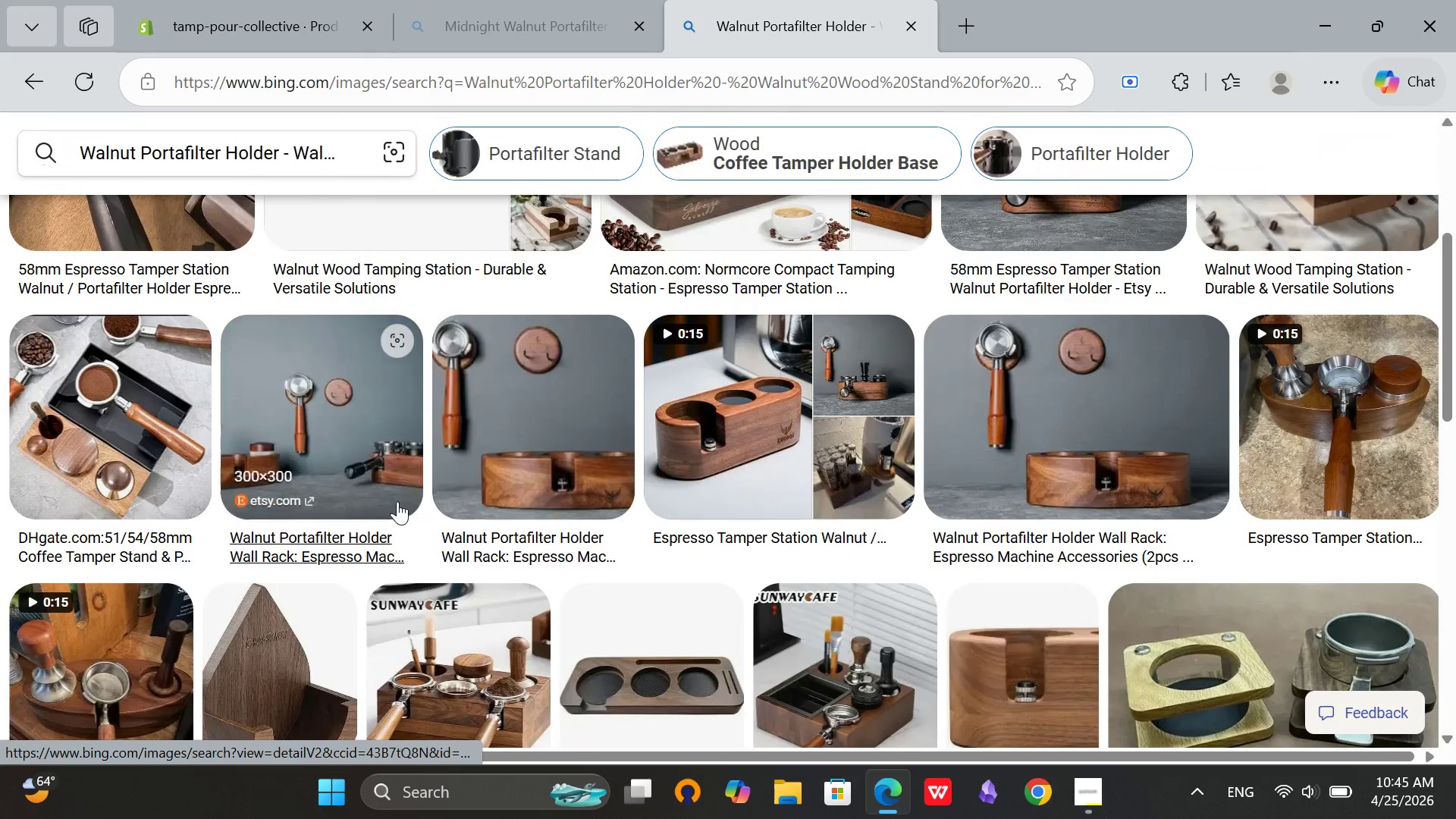 
scroll: coordinate [397, 502], scroll_direction: up, amount: 4.0
 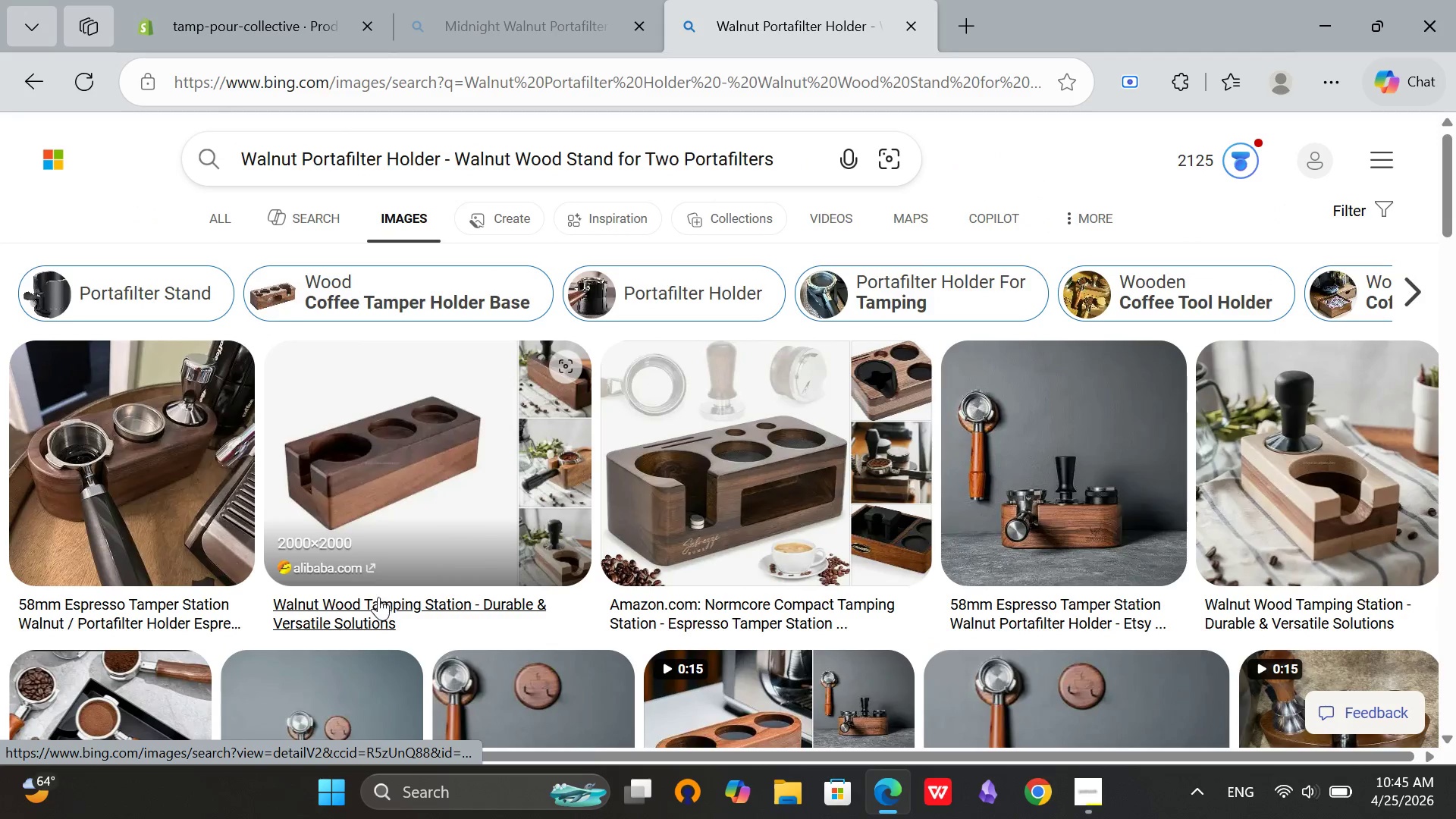 
left_click([350, 410])
 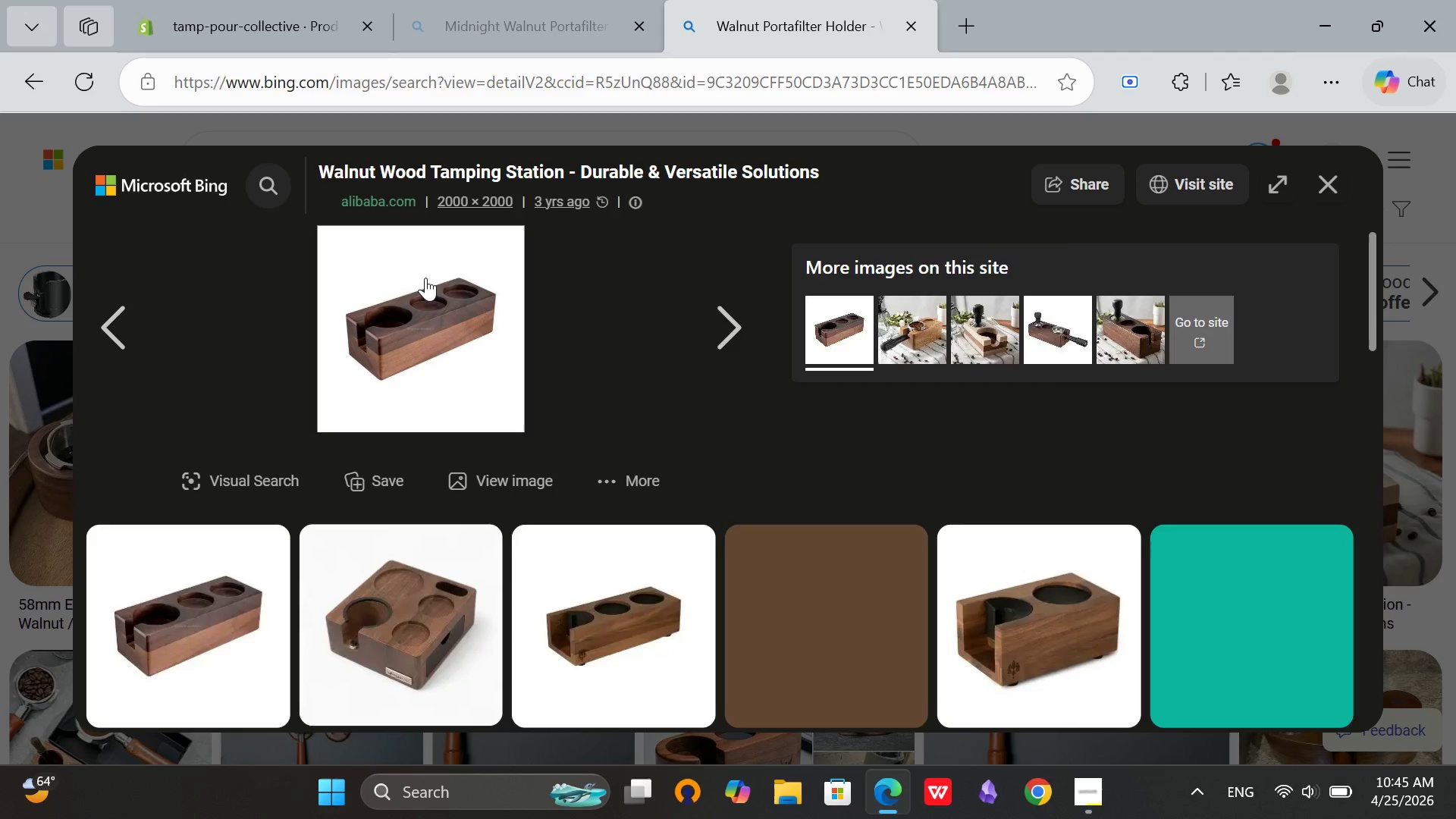 
right_click([425, 278])
 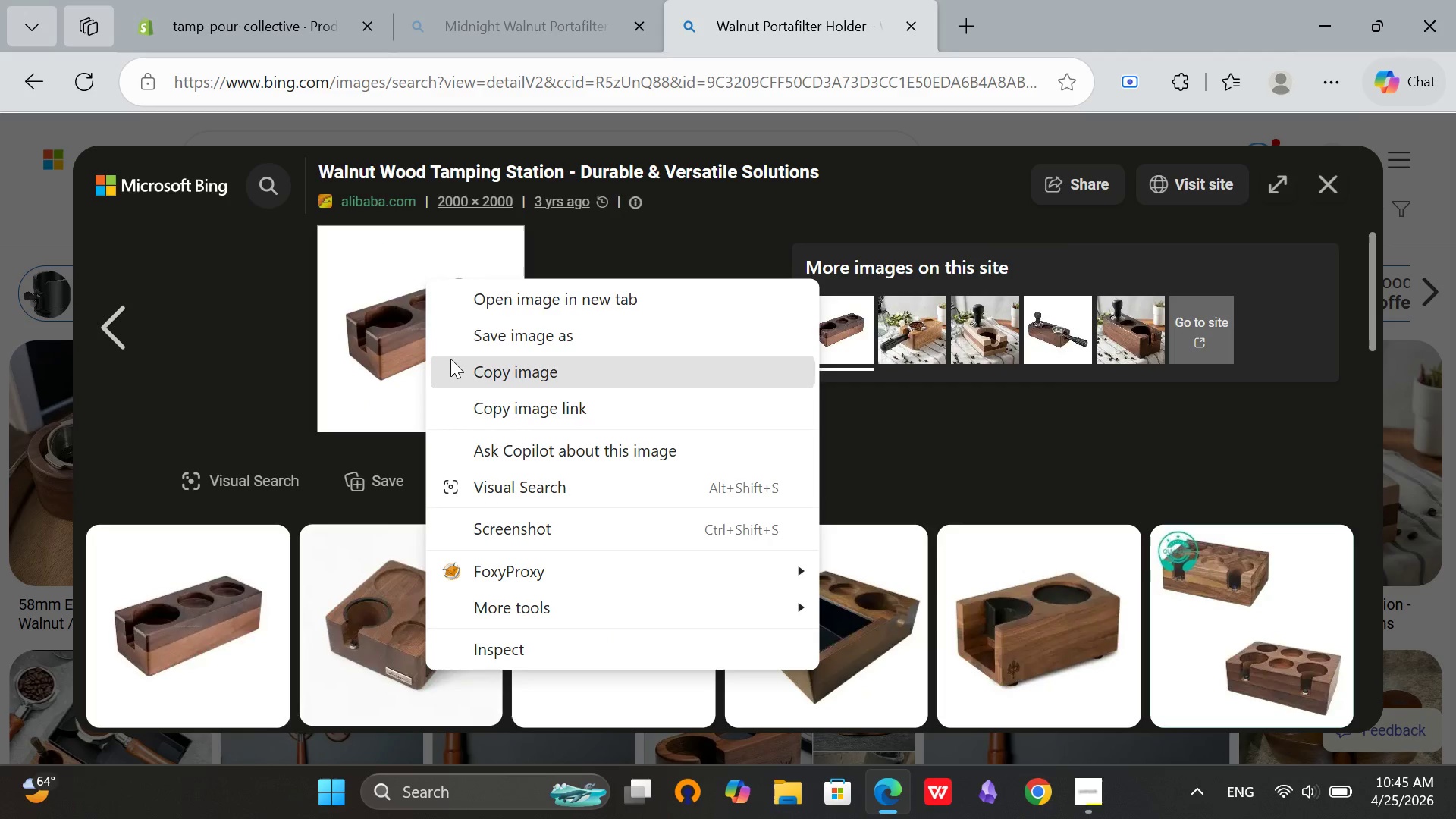 
left_click([456, 337])
 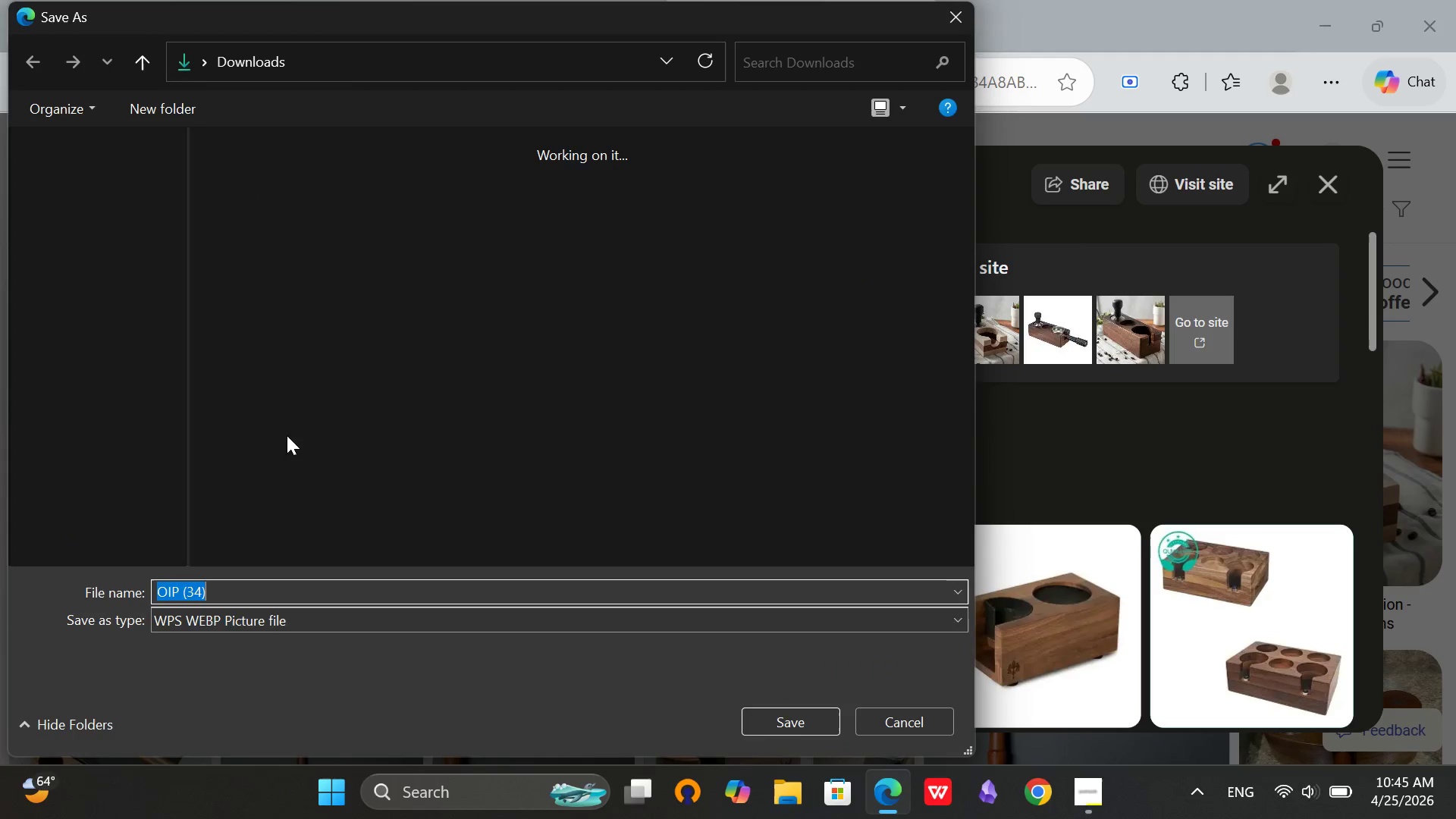 
left_click([88, 317])
 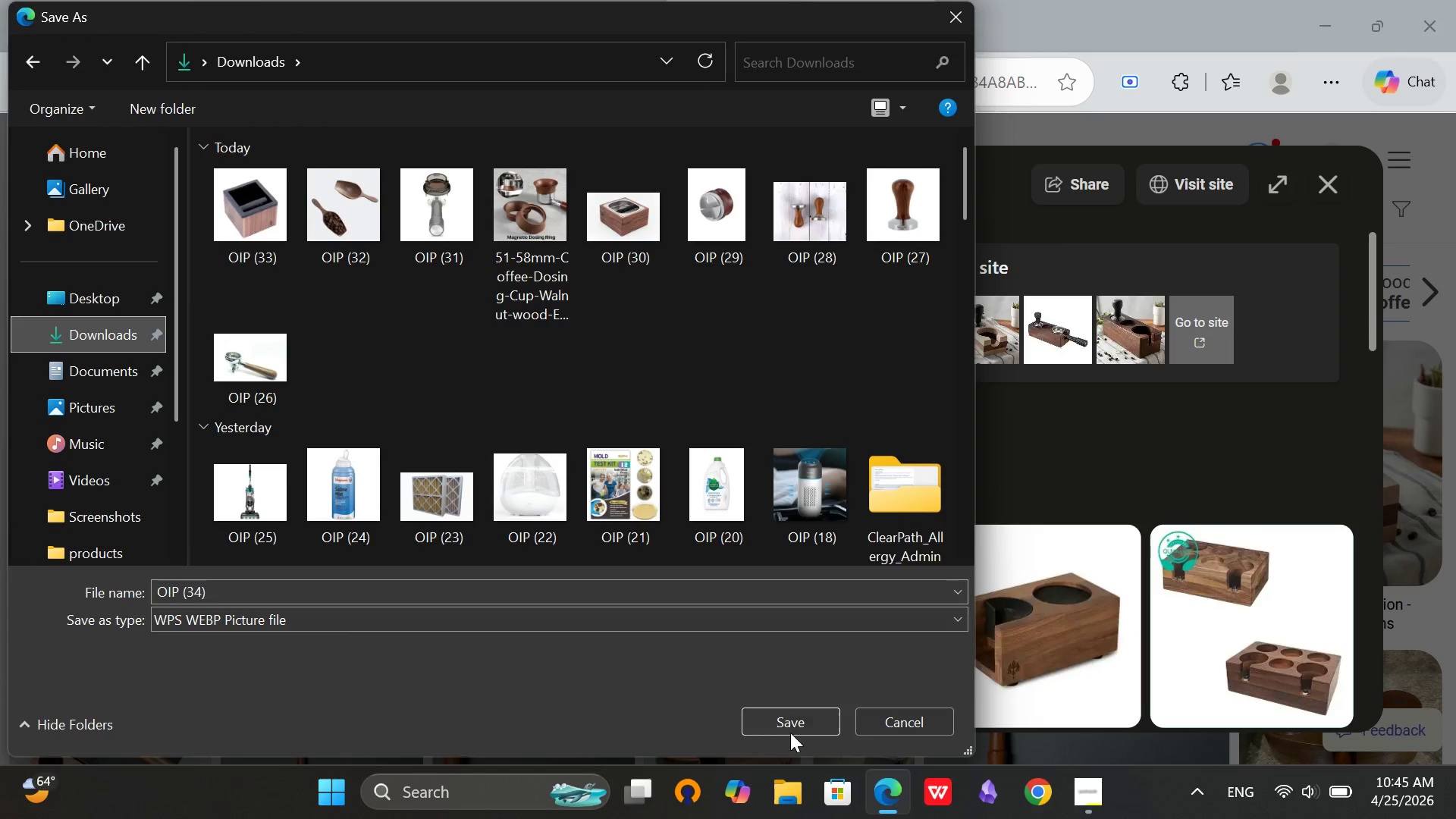 
left_click([792, 724])
 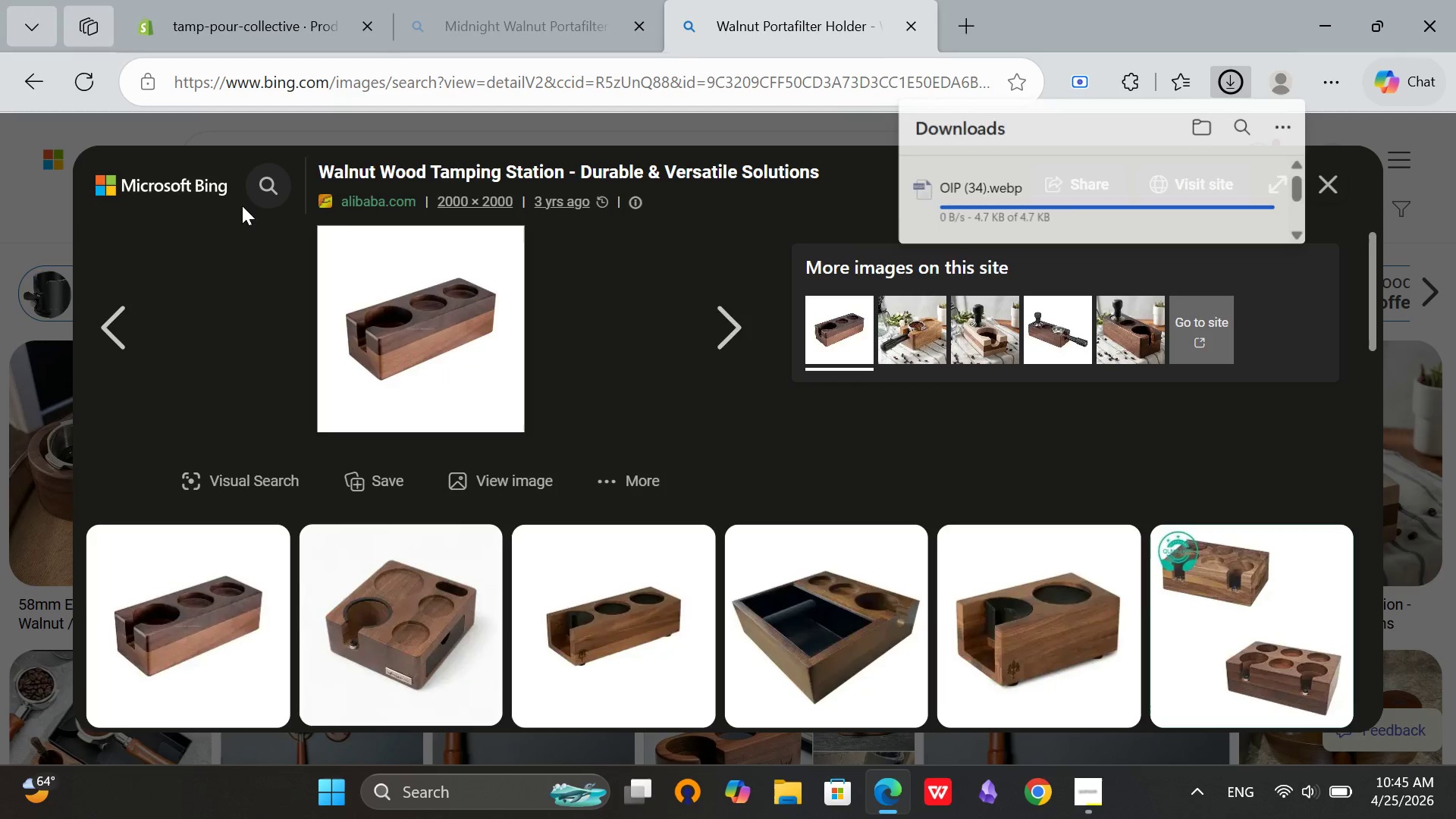 
left_click([265, 0])
 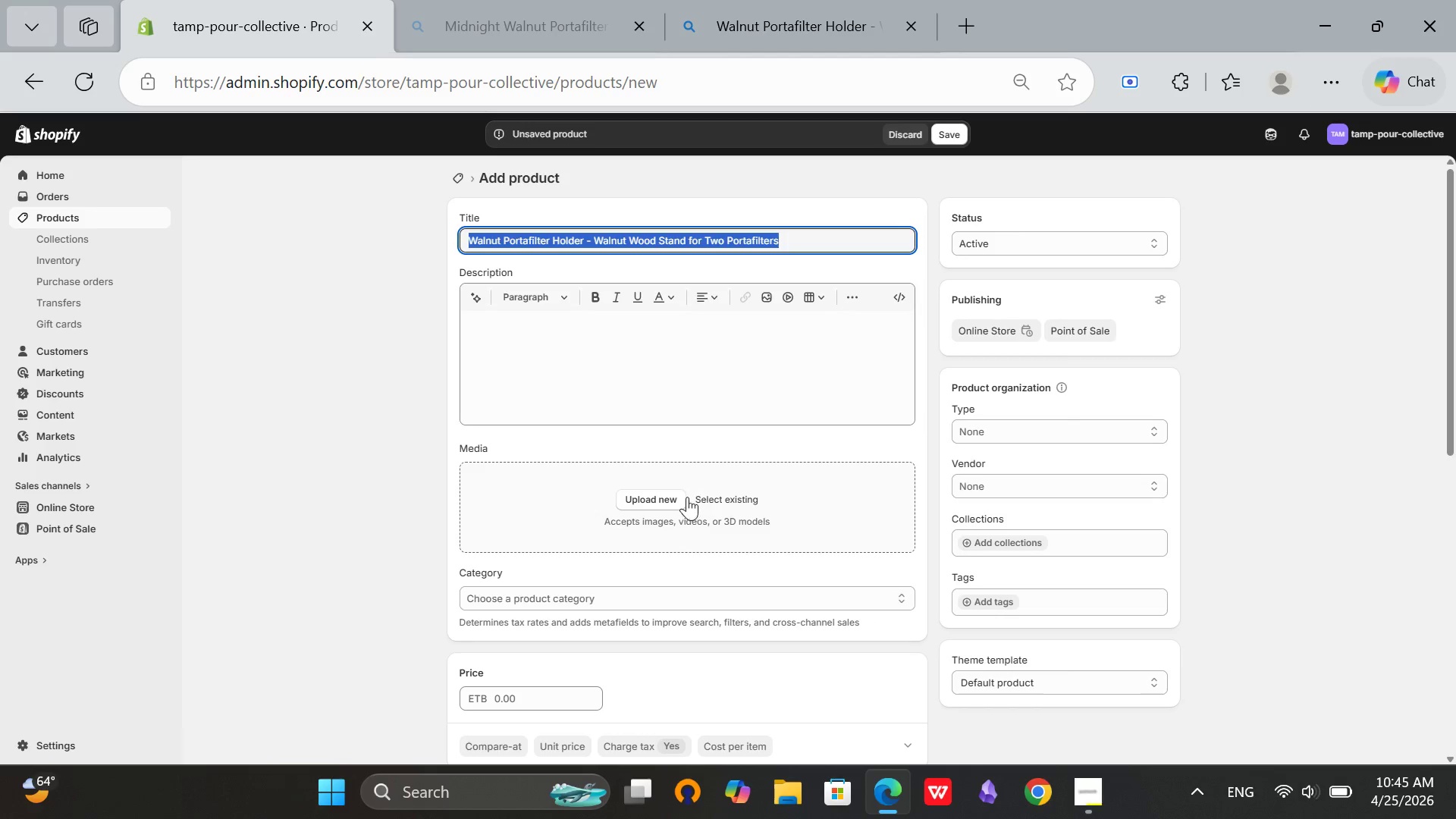 
left_click([663, 499])
 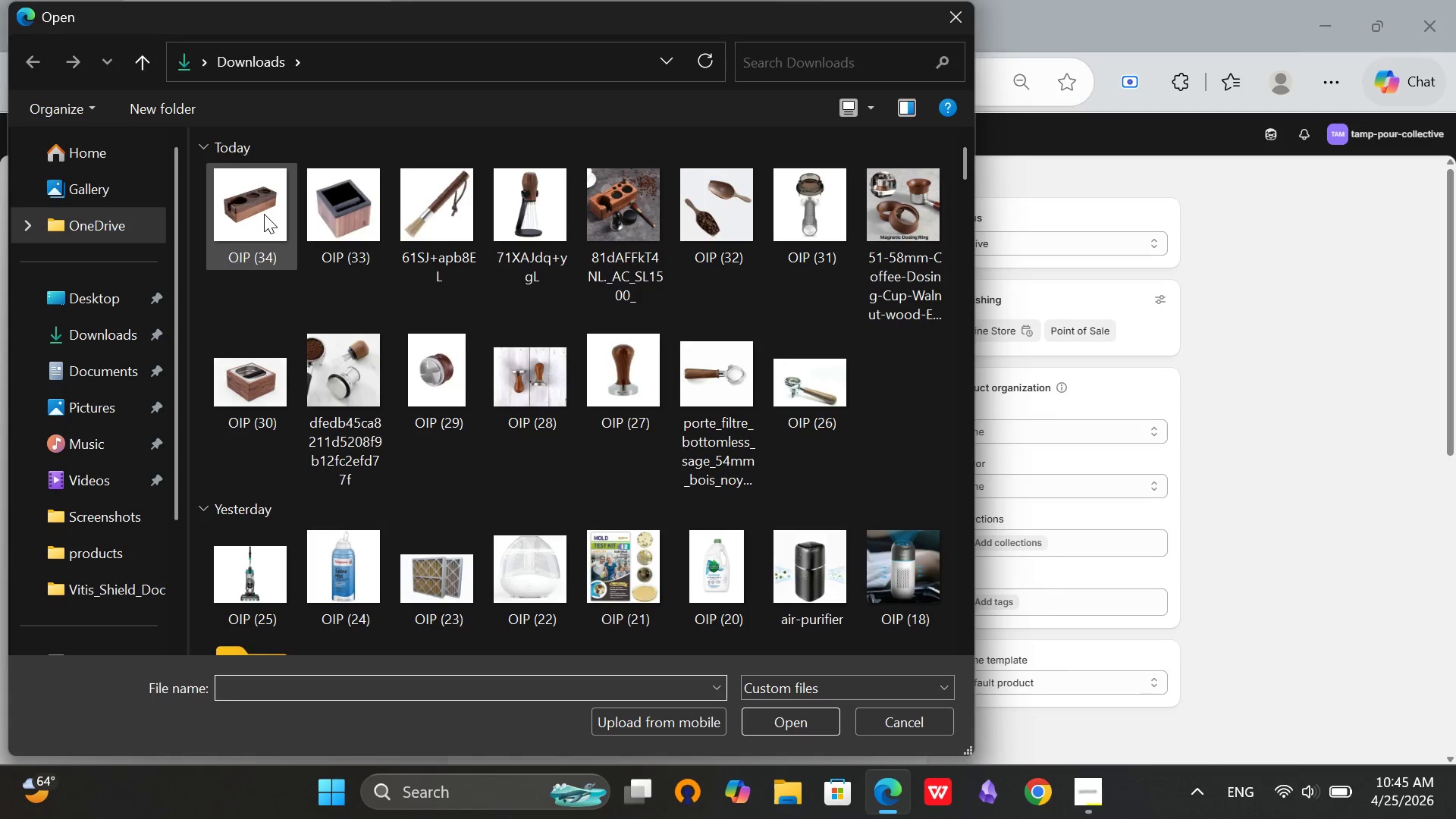 
left_click([789, 723])
 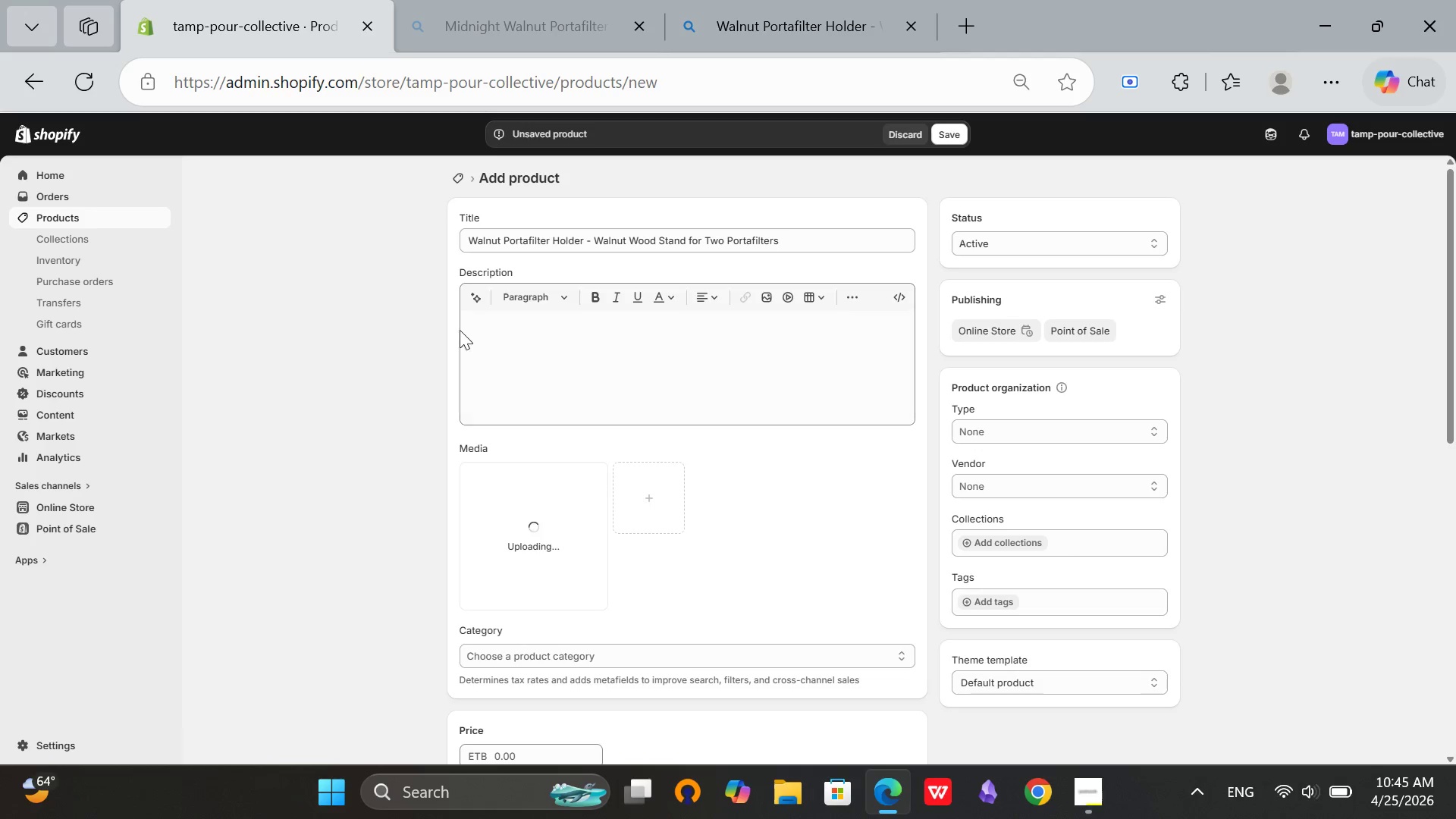 
left_click([900, 296])
 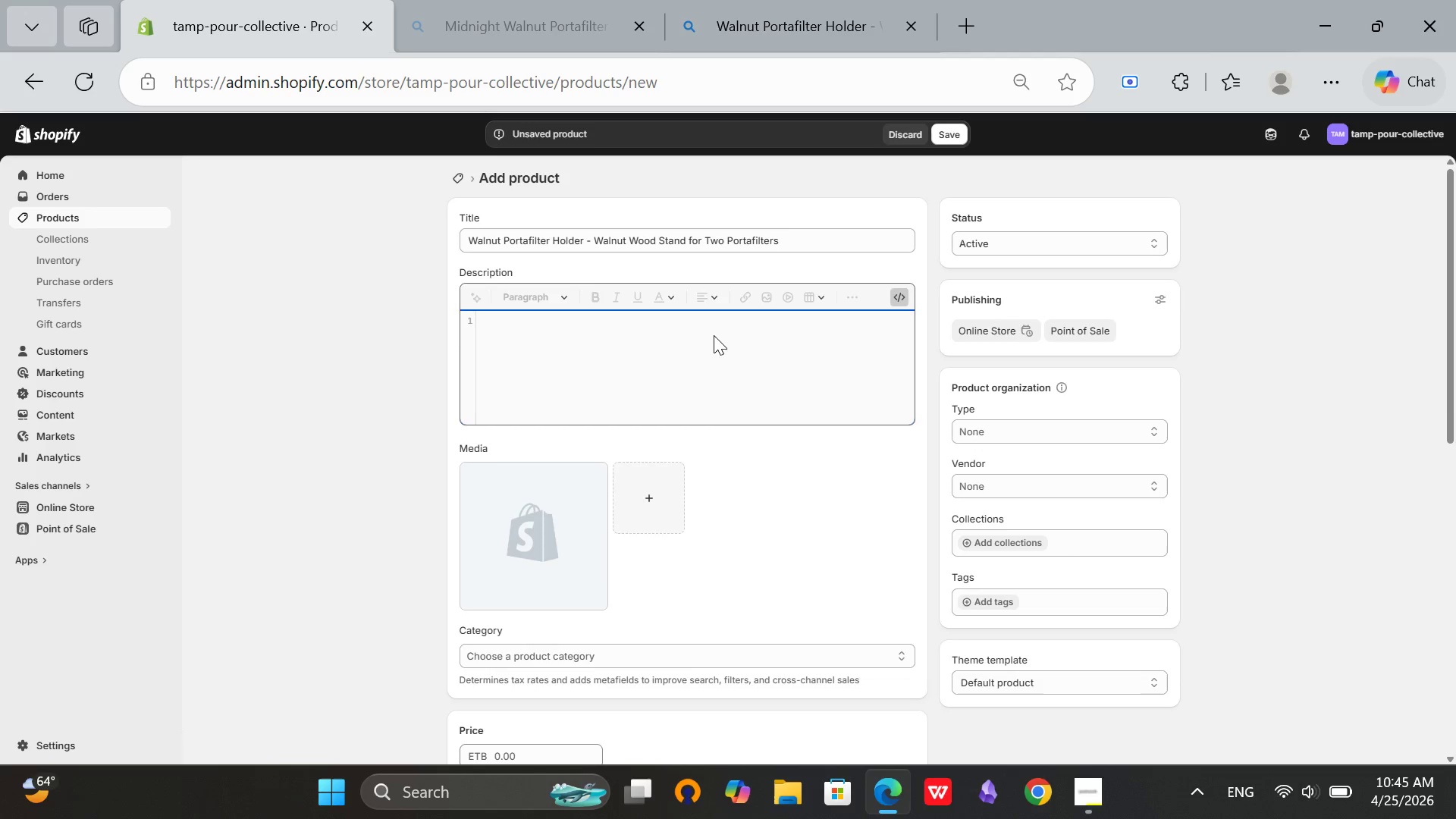 
type(<p>The Walnut Portafilter Holder keeps your portafilters)
 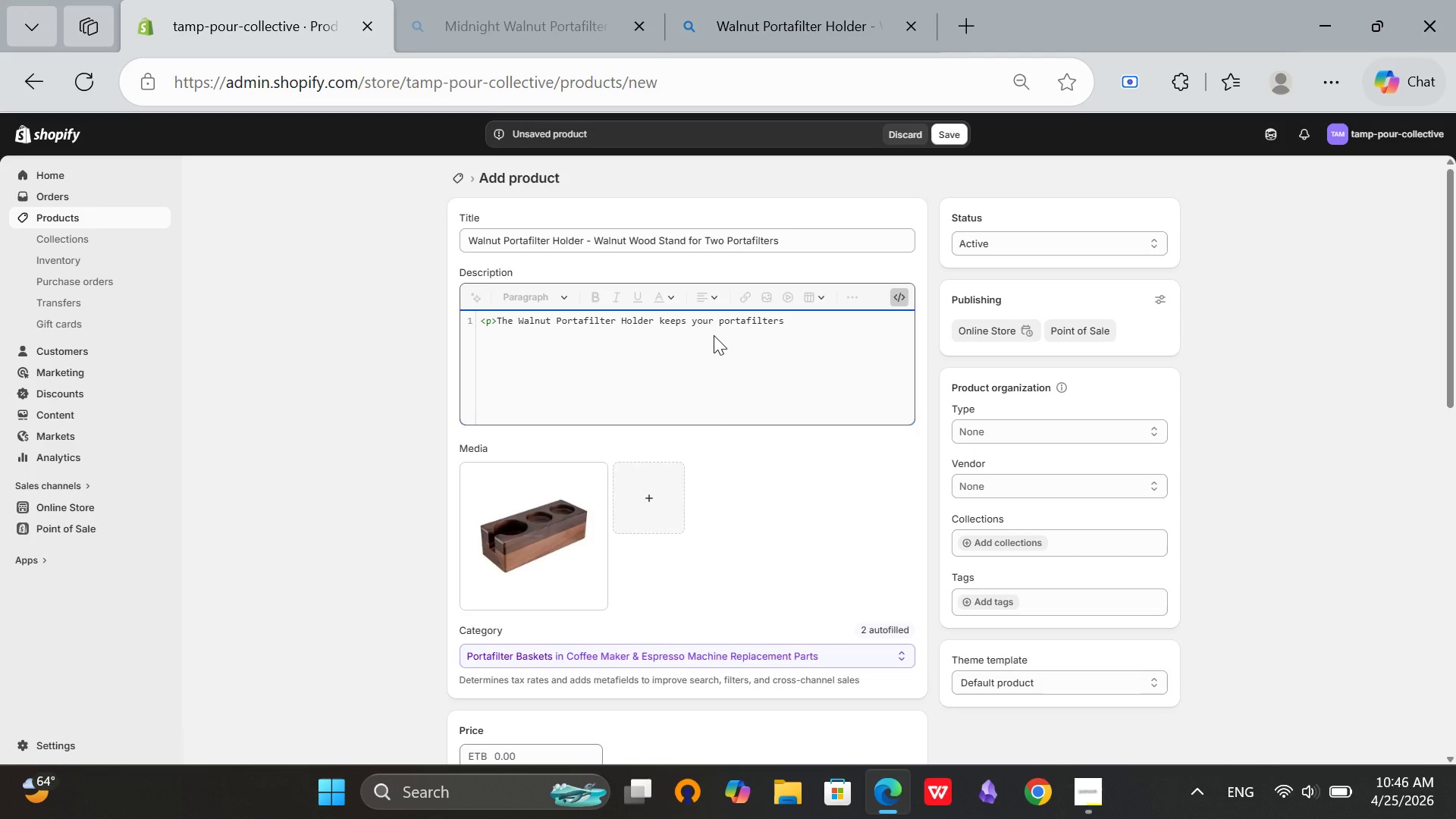 
type( organized and accessible. The aold)
 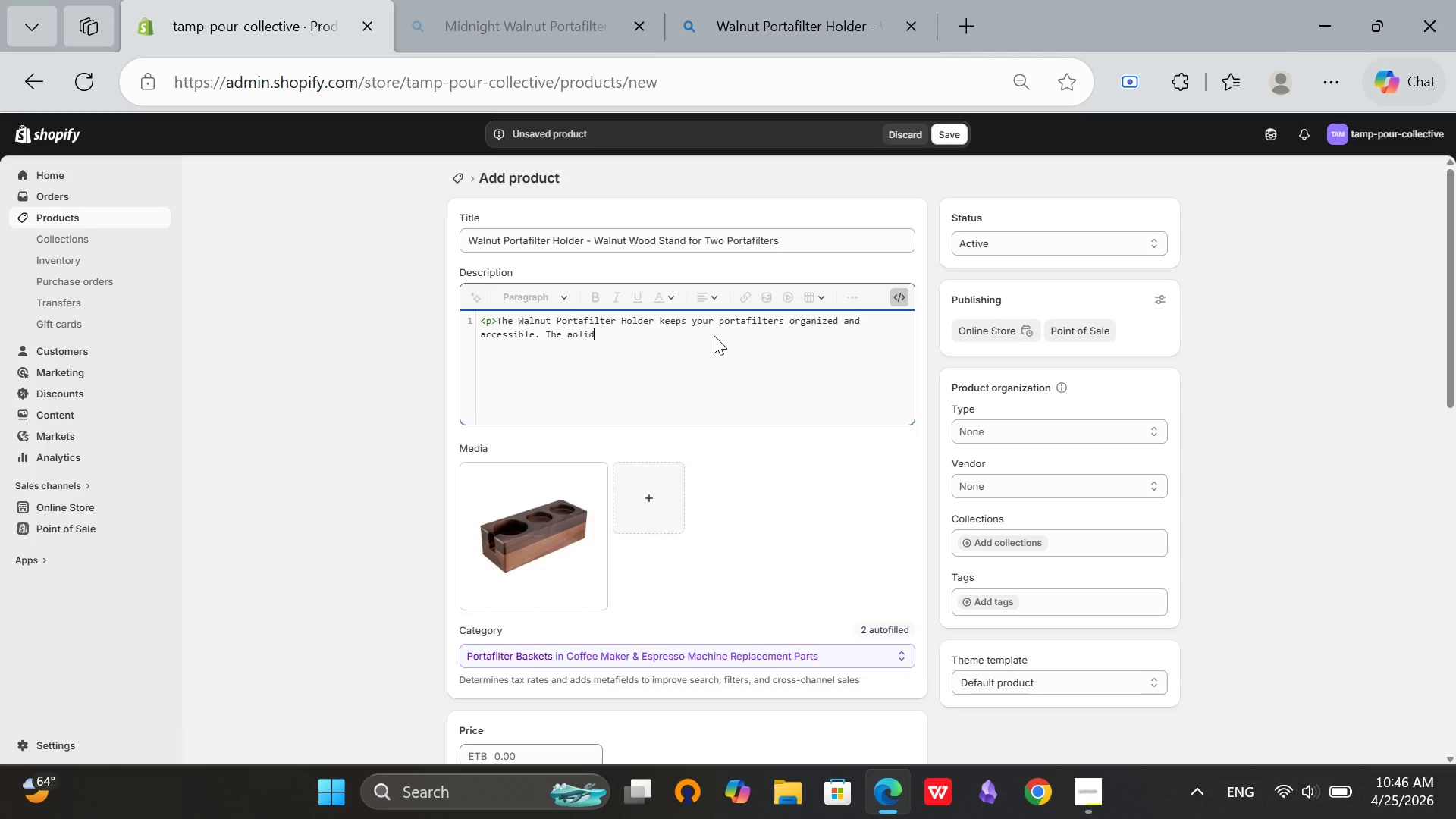 
hold_key(key=I, duration=0.44)
 